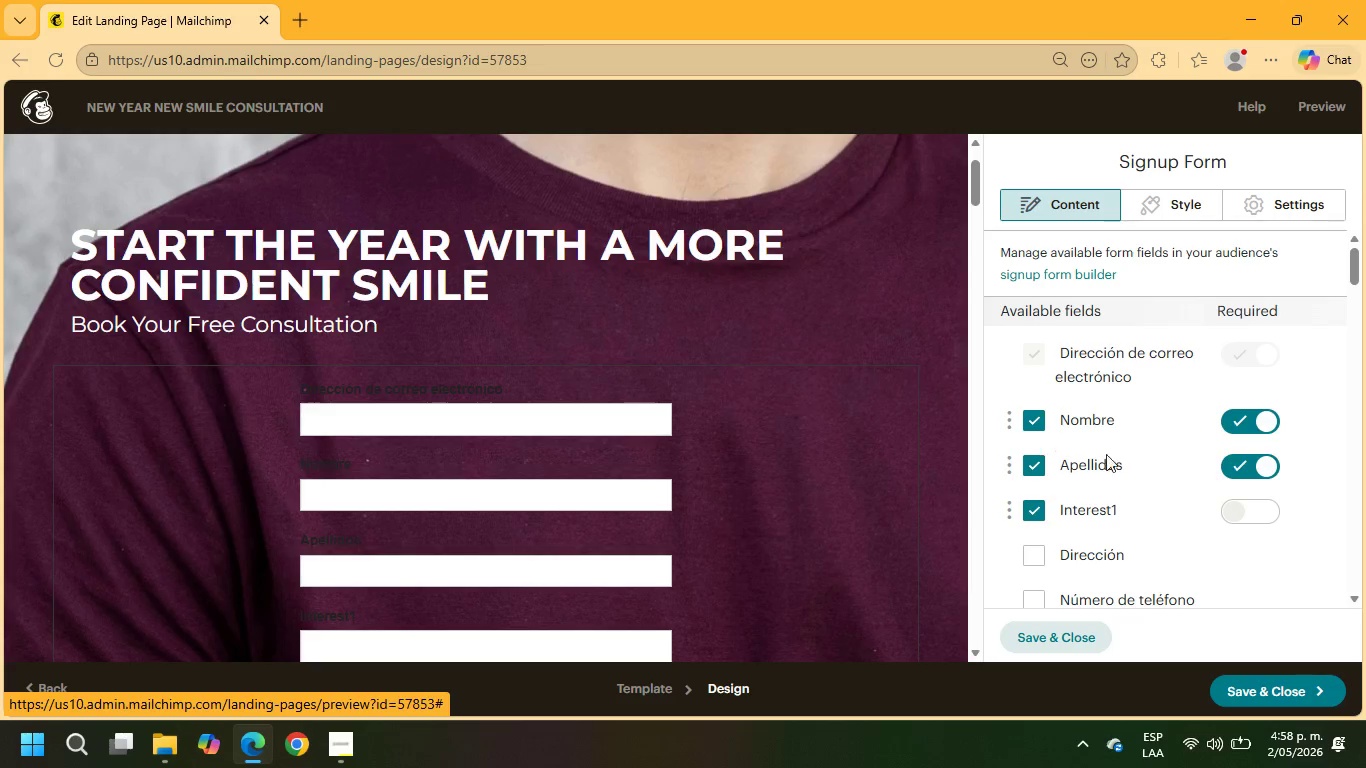 
scroll: coordinate [1131, 462], scroll_direction: down, amount: 32.0
 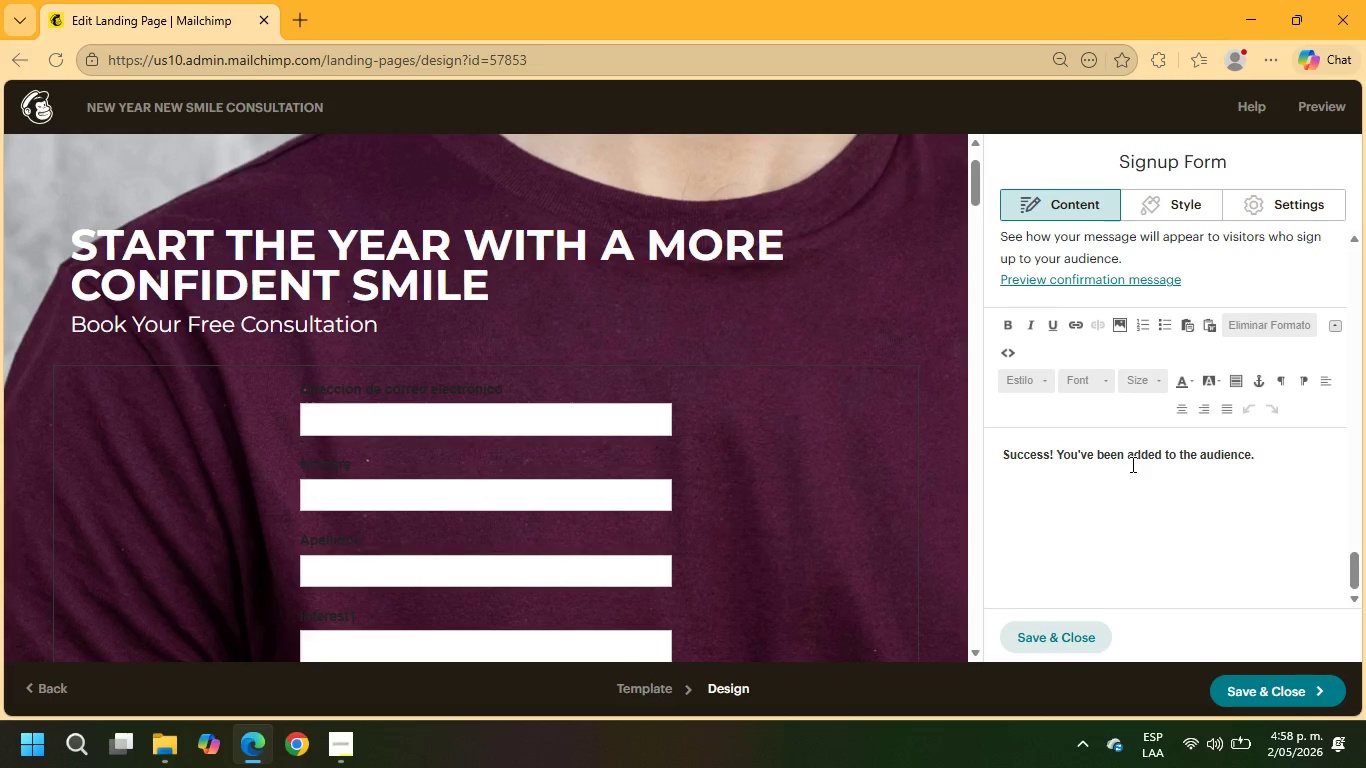 
scroll: coordinate [1131, 464], scroll_direction: up, amount: 2.0
 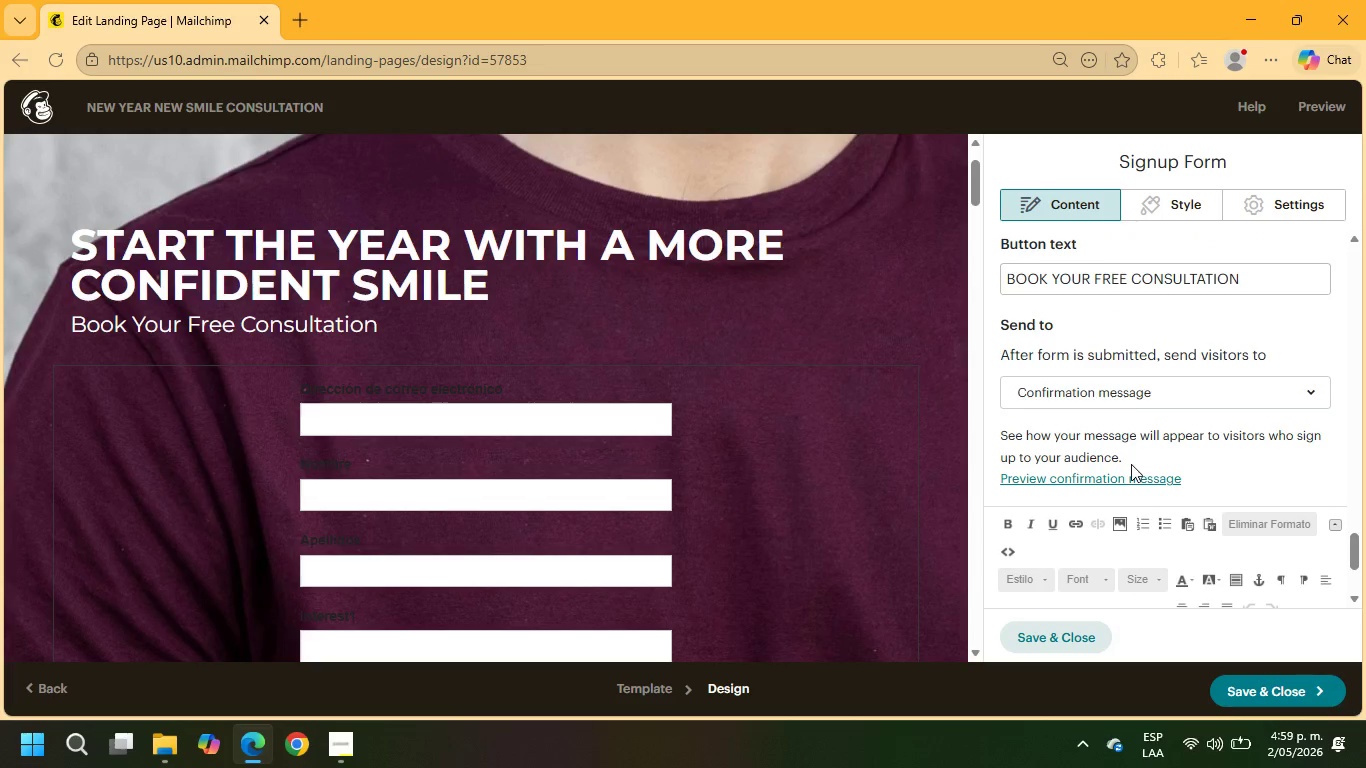 
scroll: coordinate [1131, 464], scroll_direction: down, amount: 4.0
 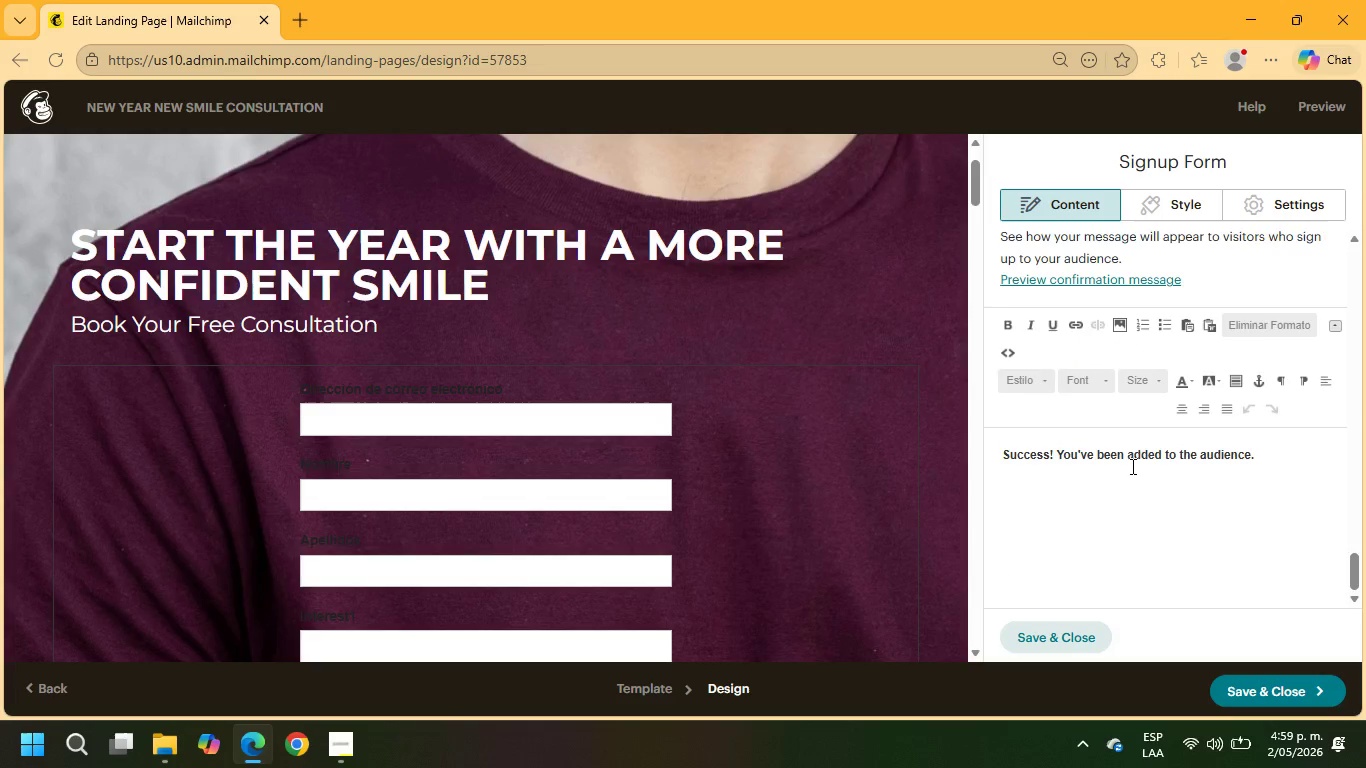 
scroll: coordinate [1131, 466], scroll_direction: up, amount: 4.0
 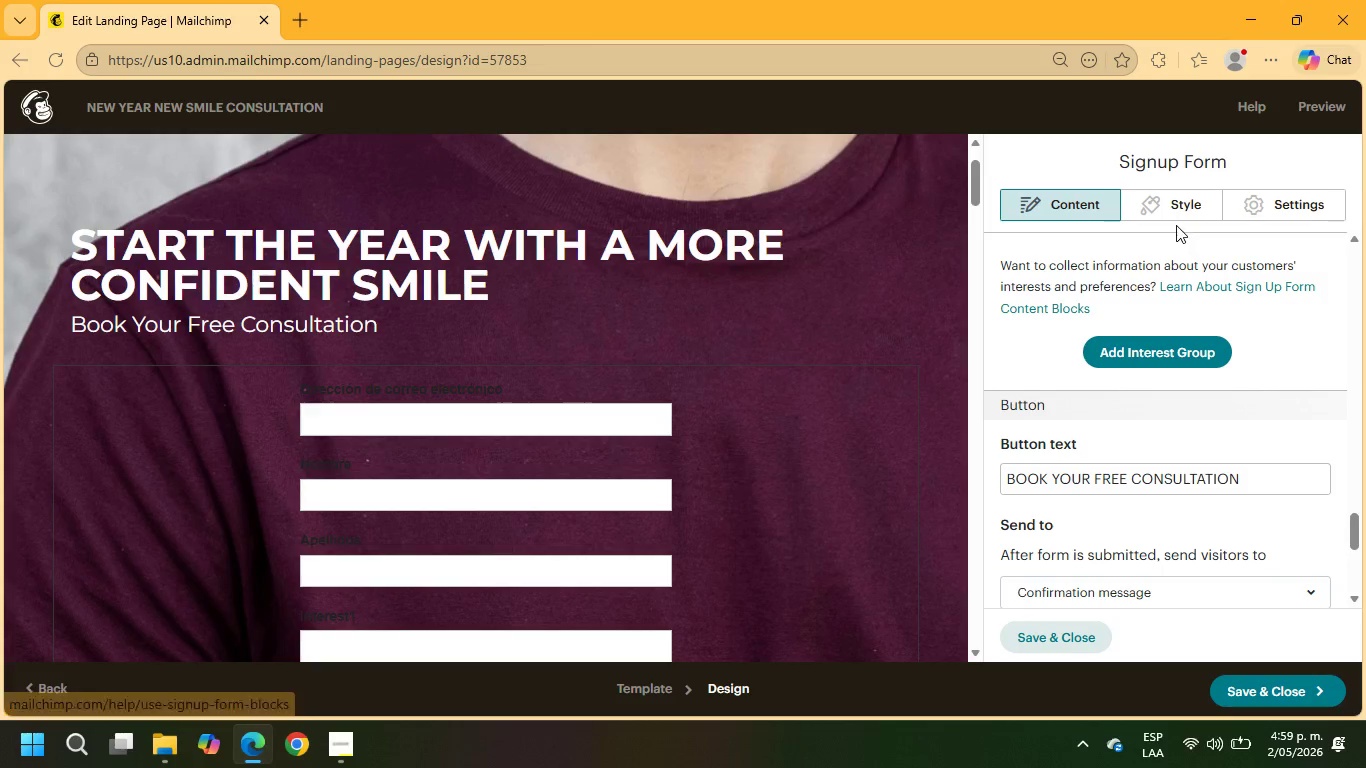 
left_click([1164, 218])
 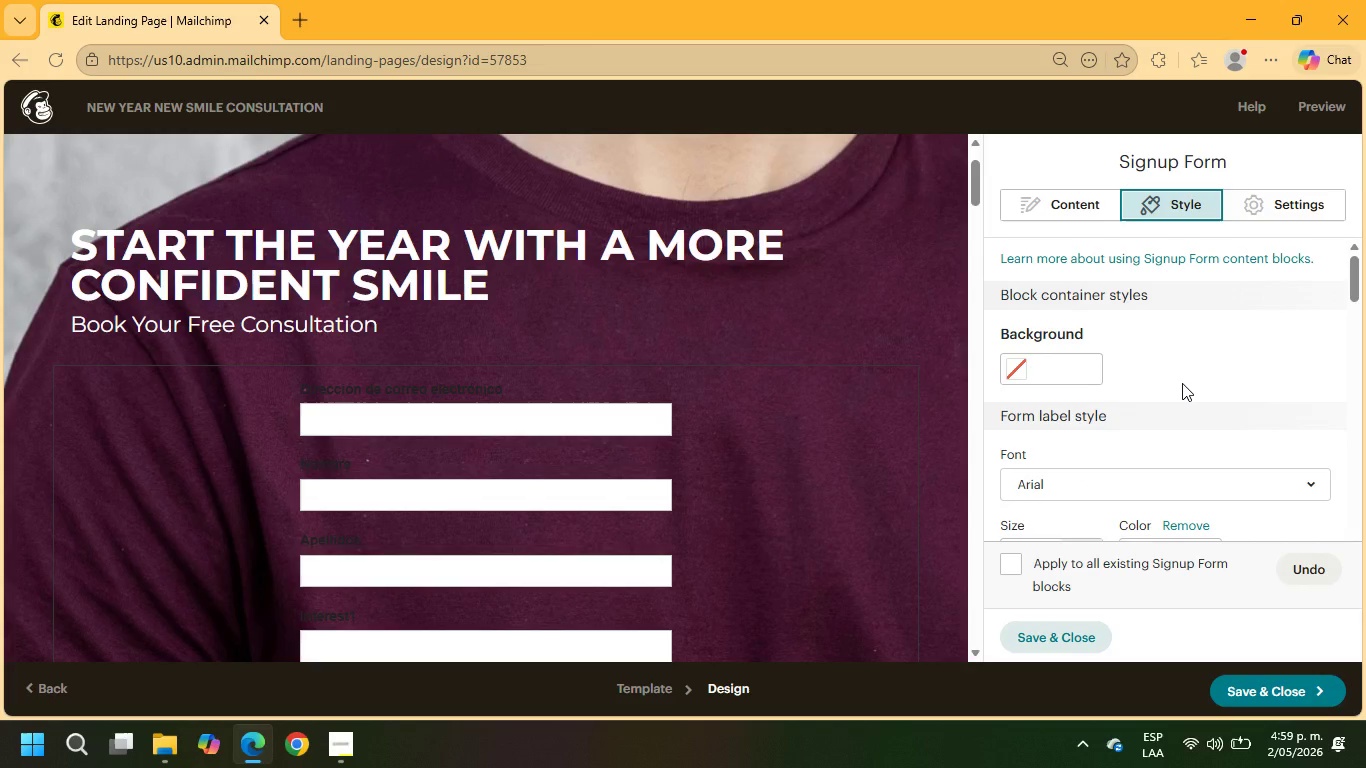 
scroll: coordinate [1184, 383], scroll_direction: down, amount: 1.0
 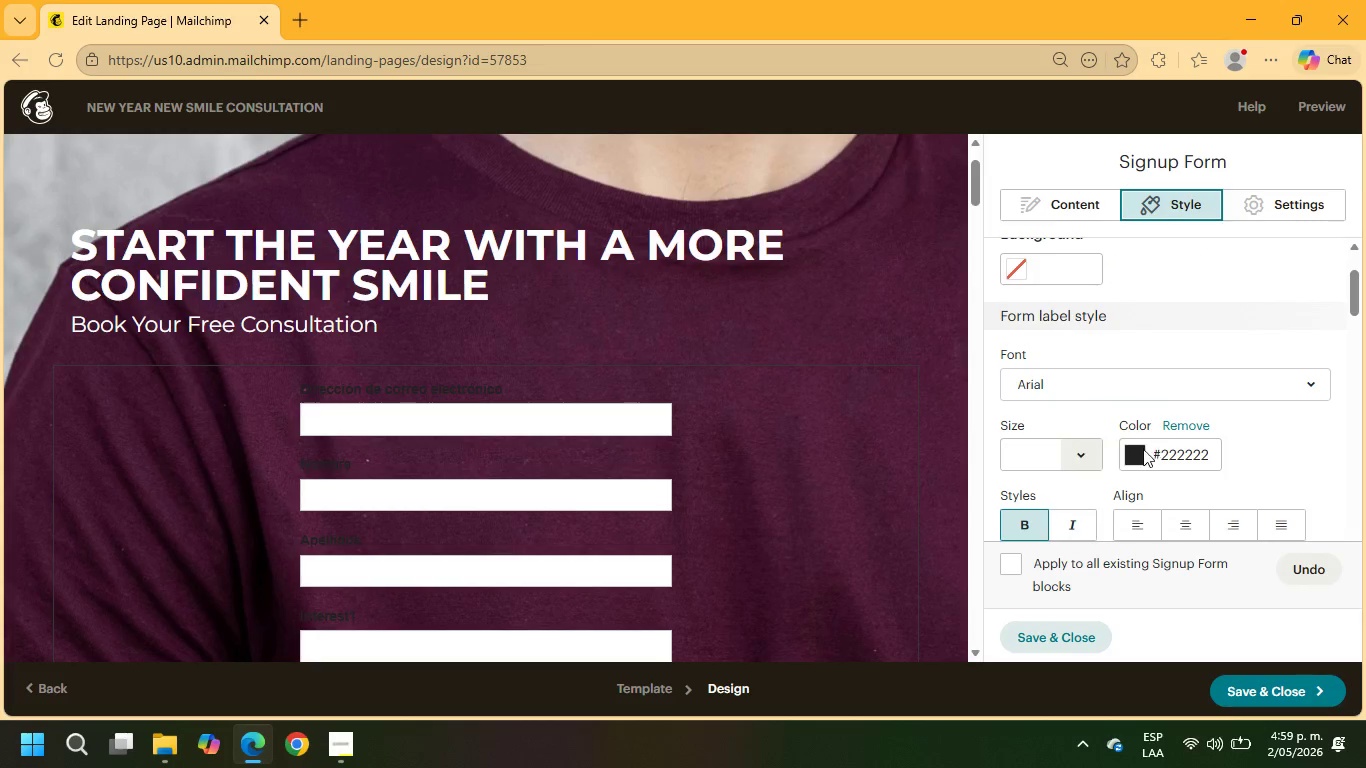 
left_click([1128, 443])
 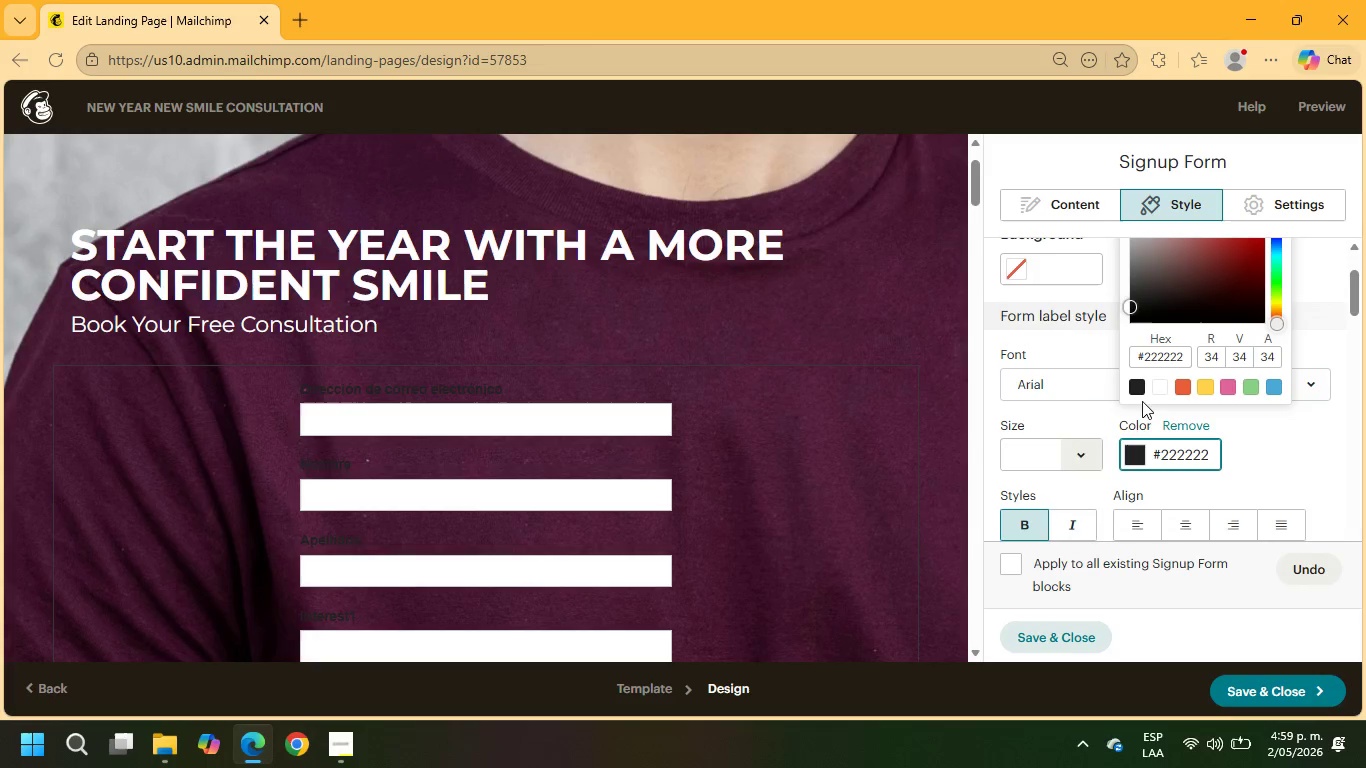 
left_click([1164, 387])
 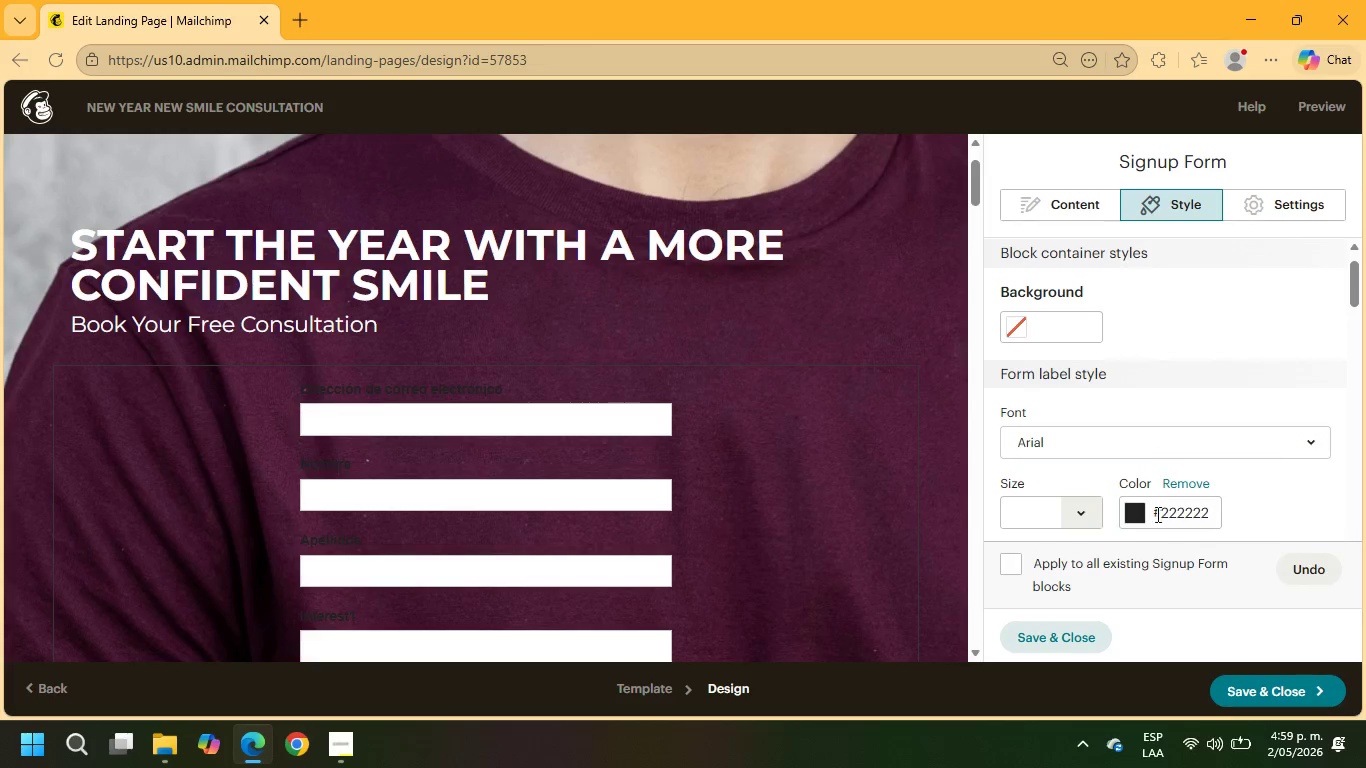 
left_click([1131, 519])
 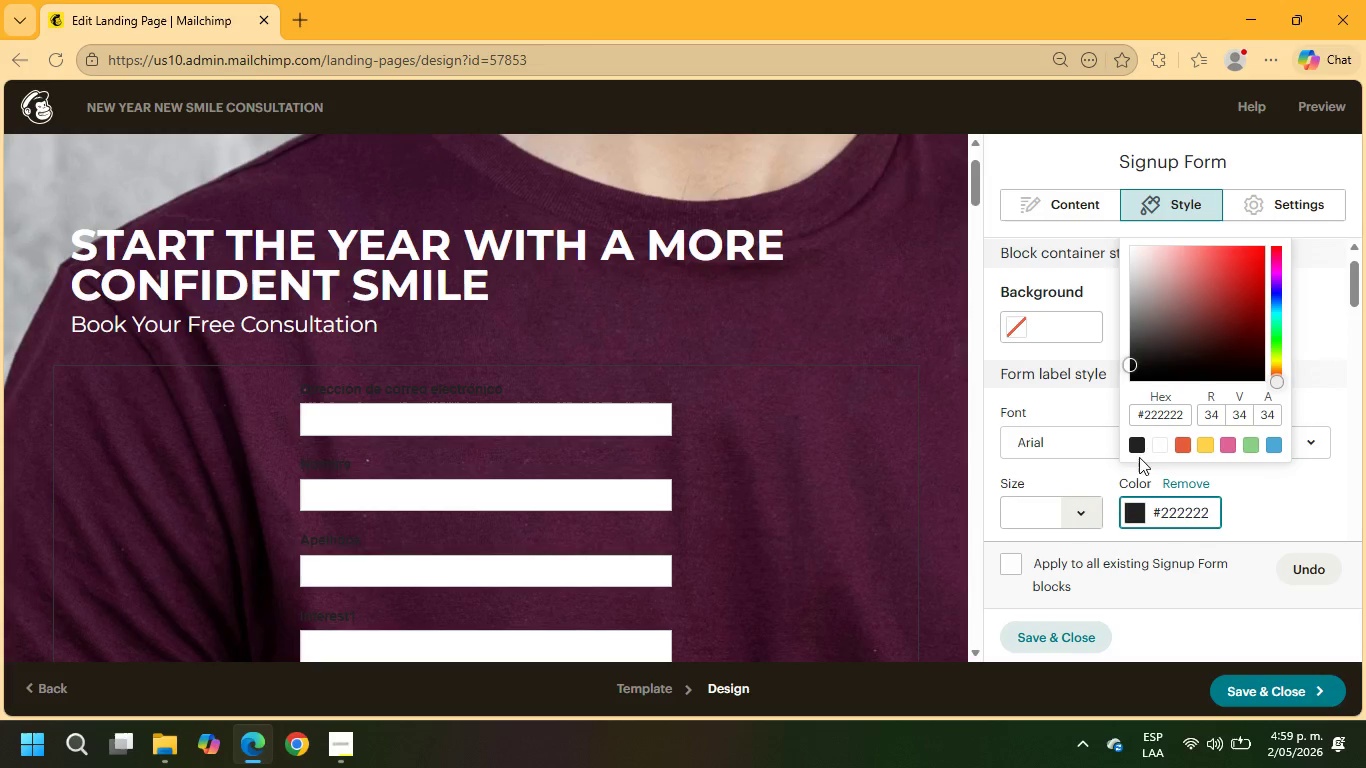 
left_click([1158, 445])
 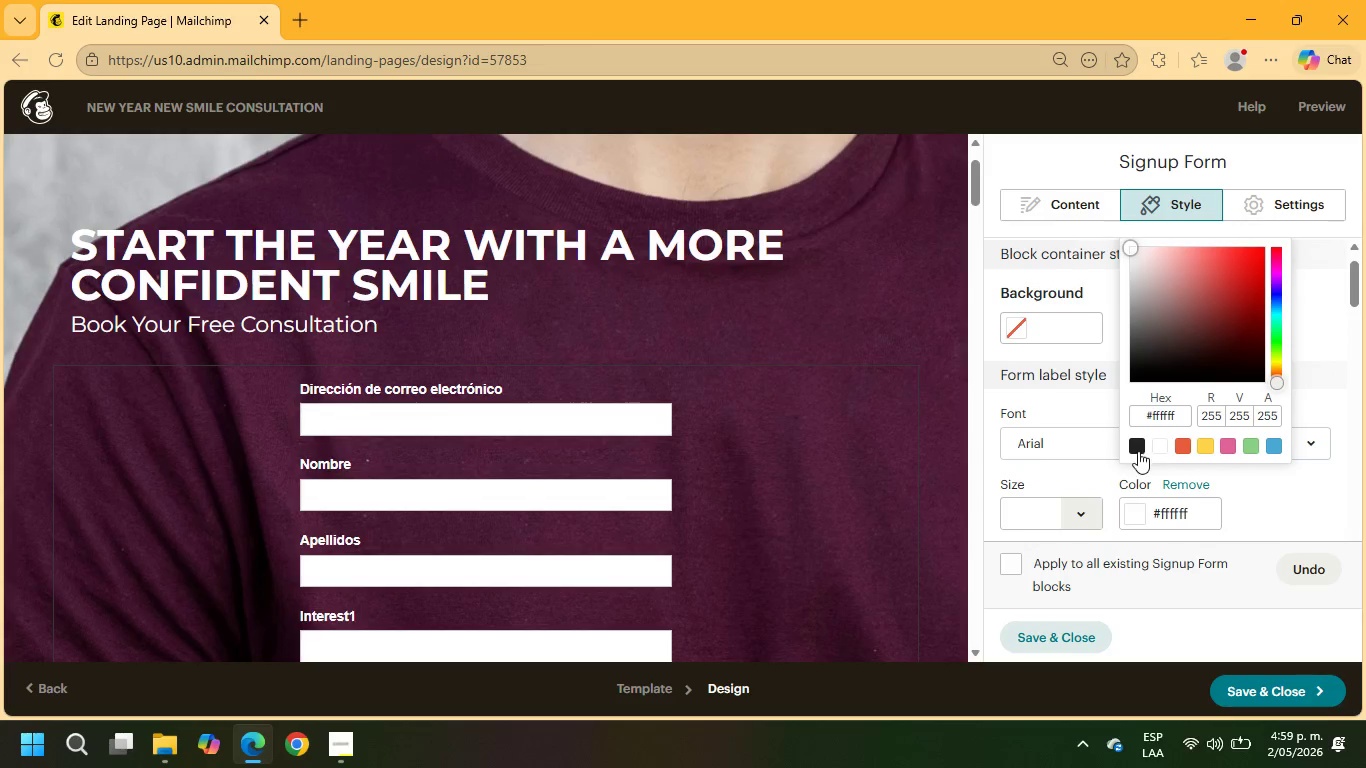 
scroll: coordinate [901, 441], scroll_direction: down, amount: 3.0
 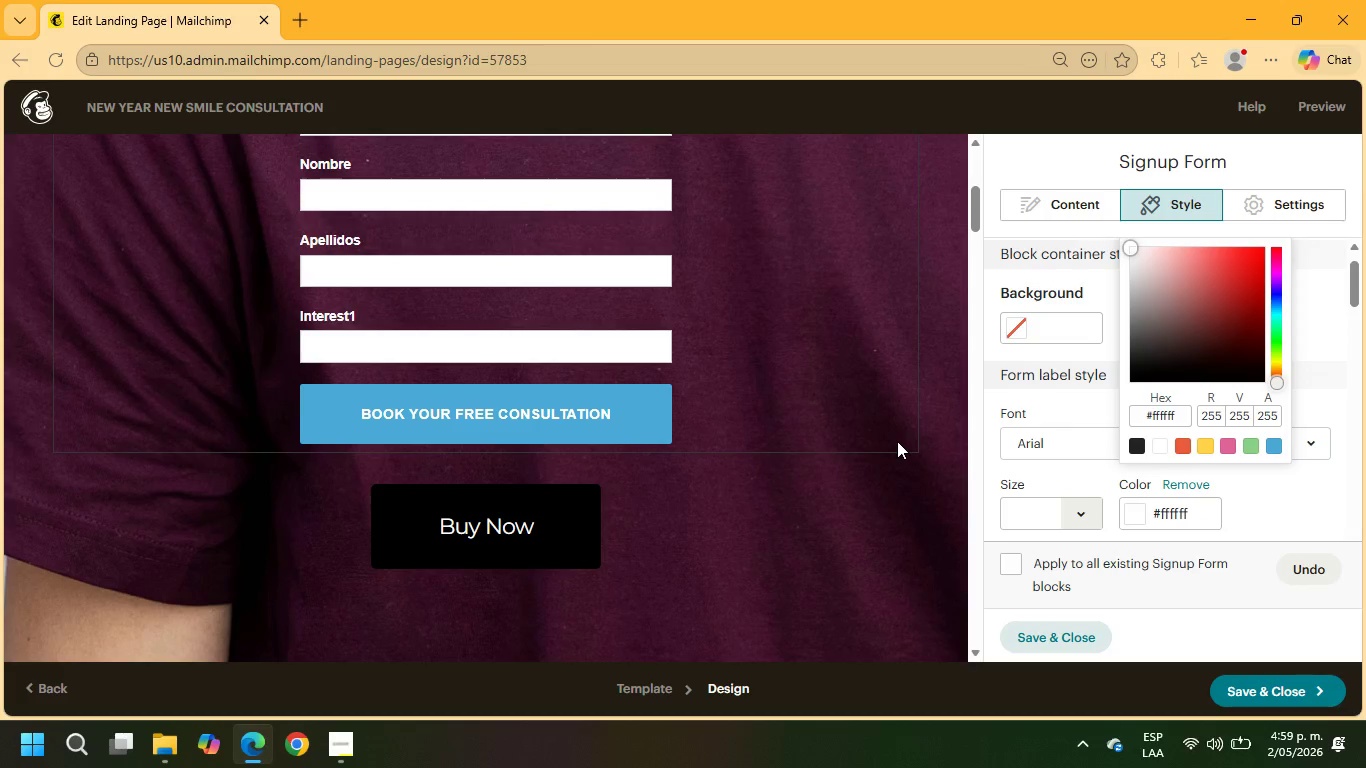 
left_click([579, 515])
 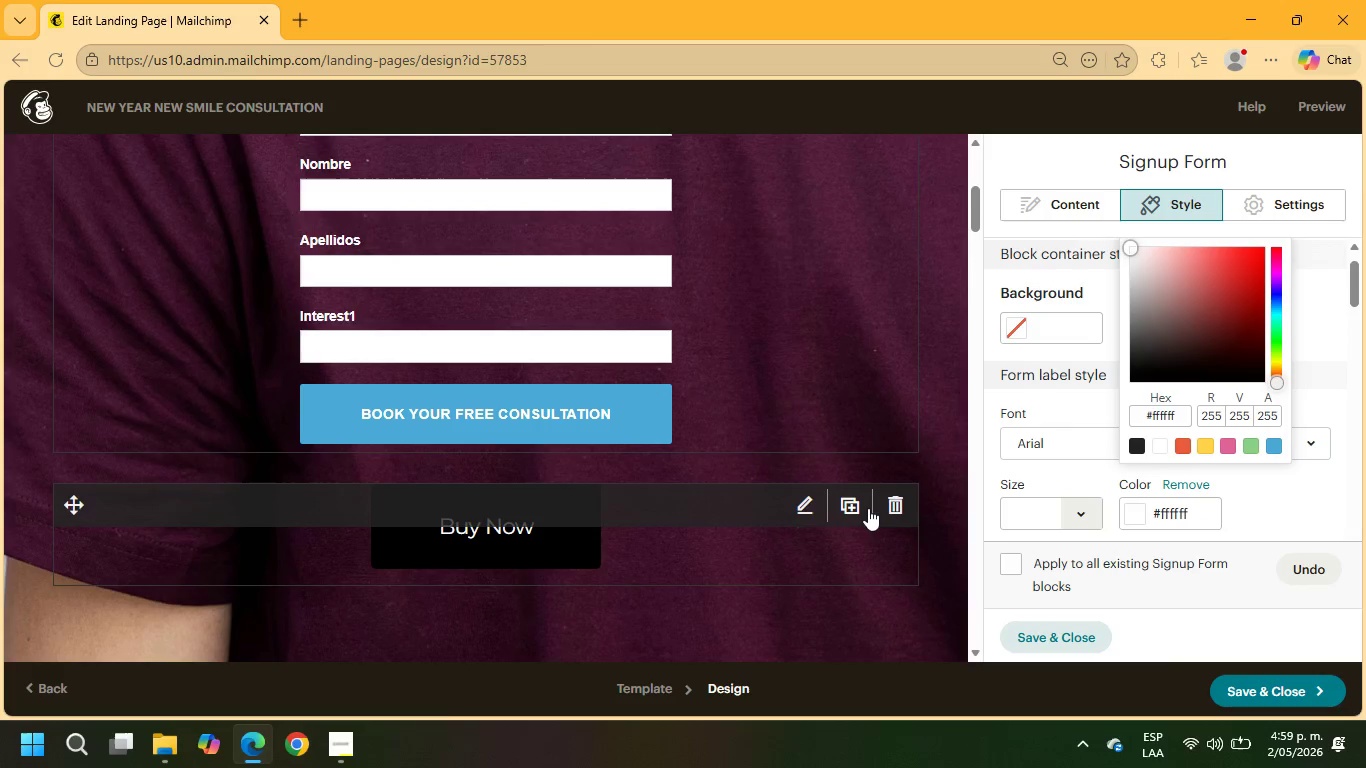 
left_click([887, 495])
 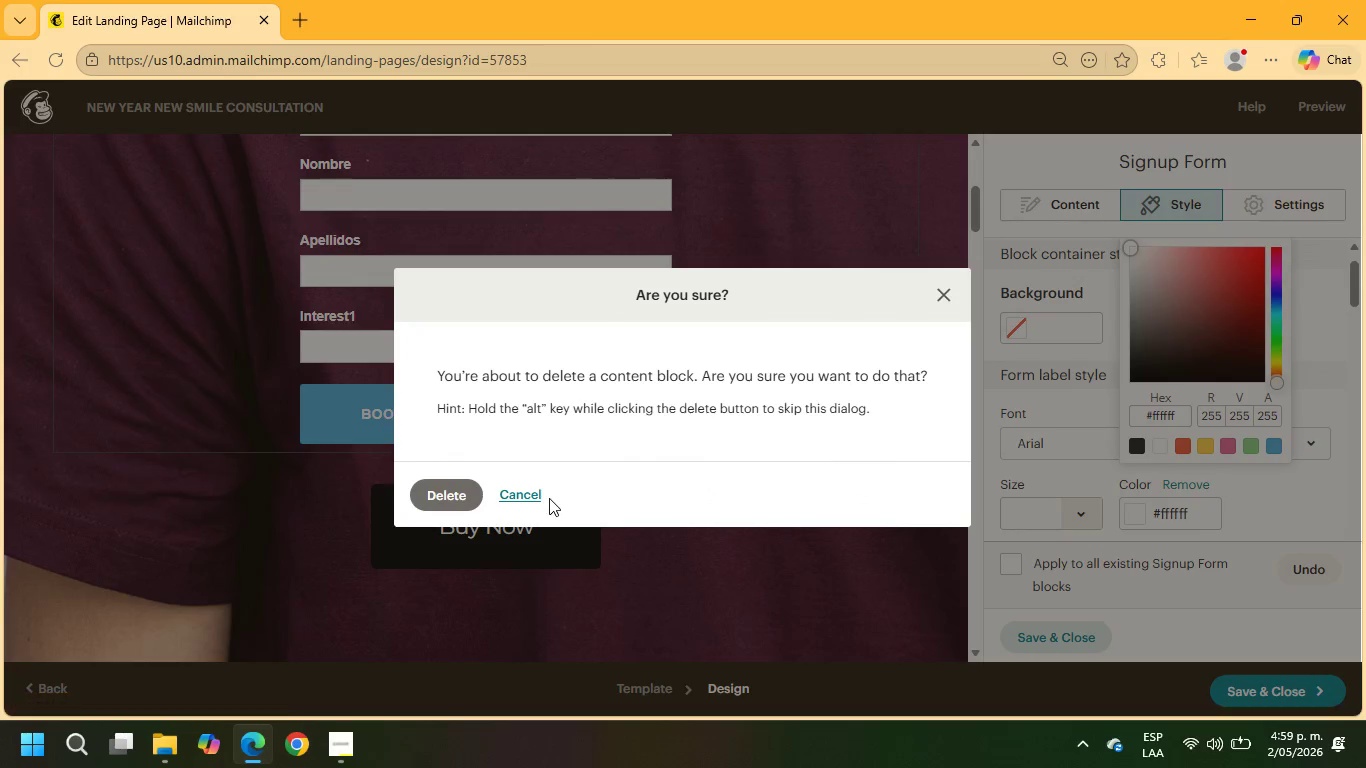 
left_click([429, 493])
 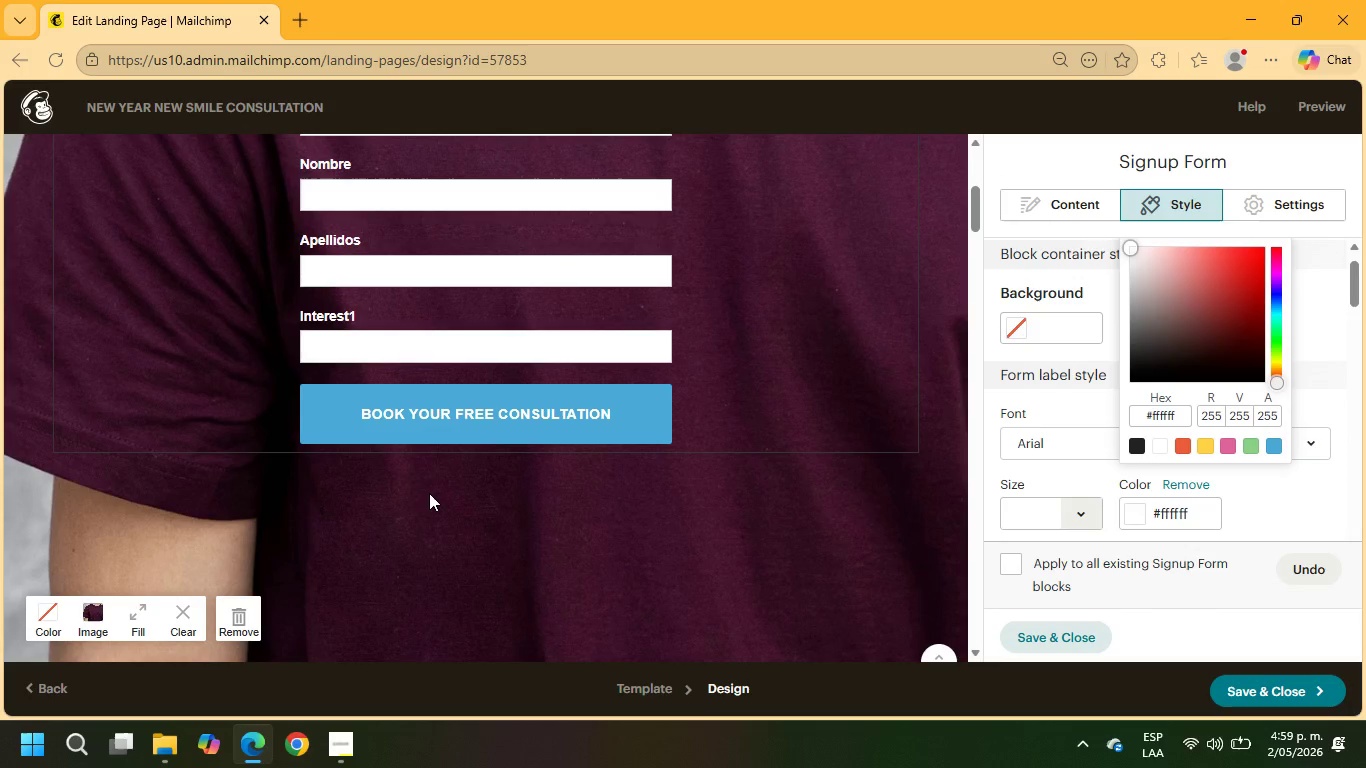 
wait(11.19)
 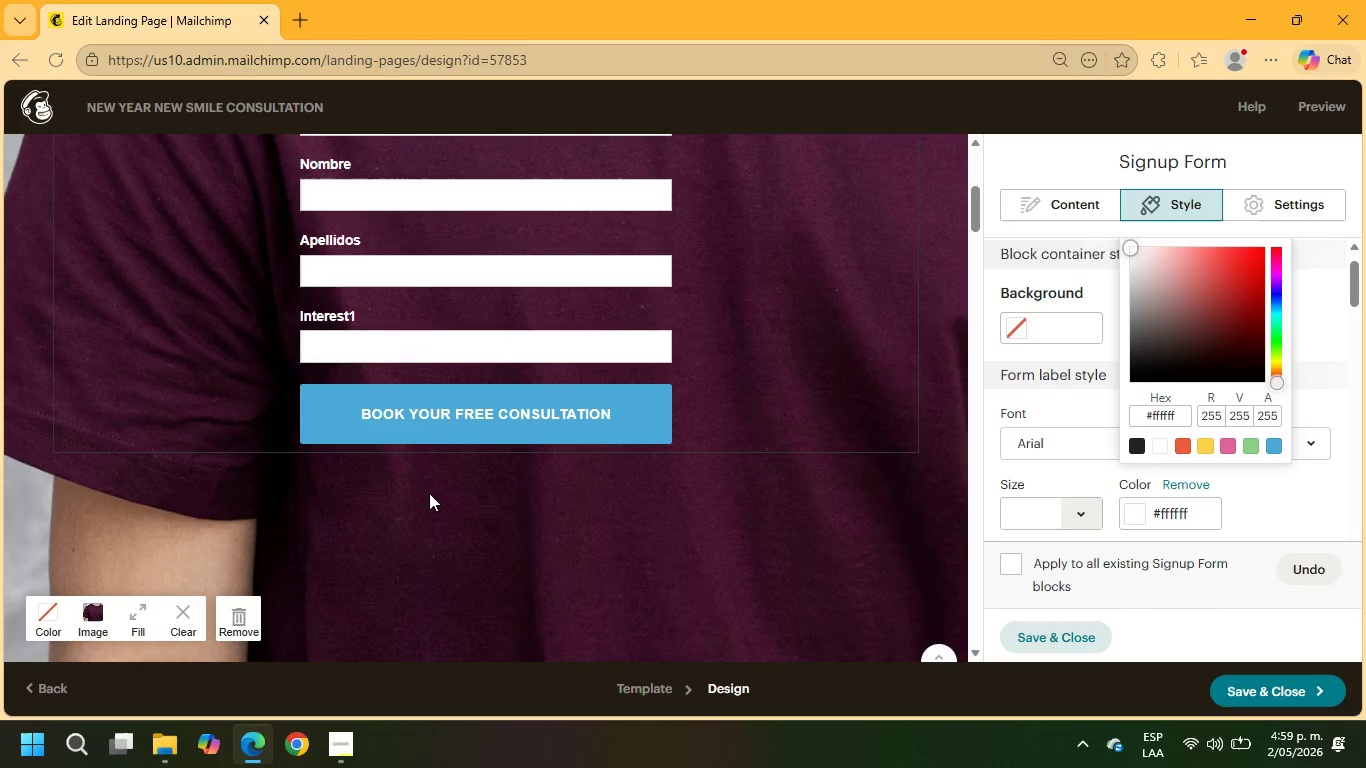 
scroll: coordinate [767, 596], scroll_direction: down, amount: 6.0
 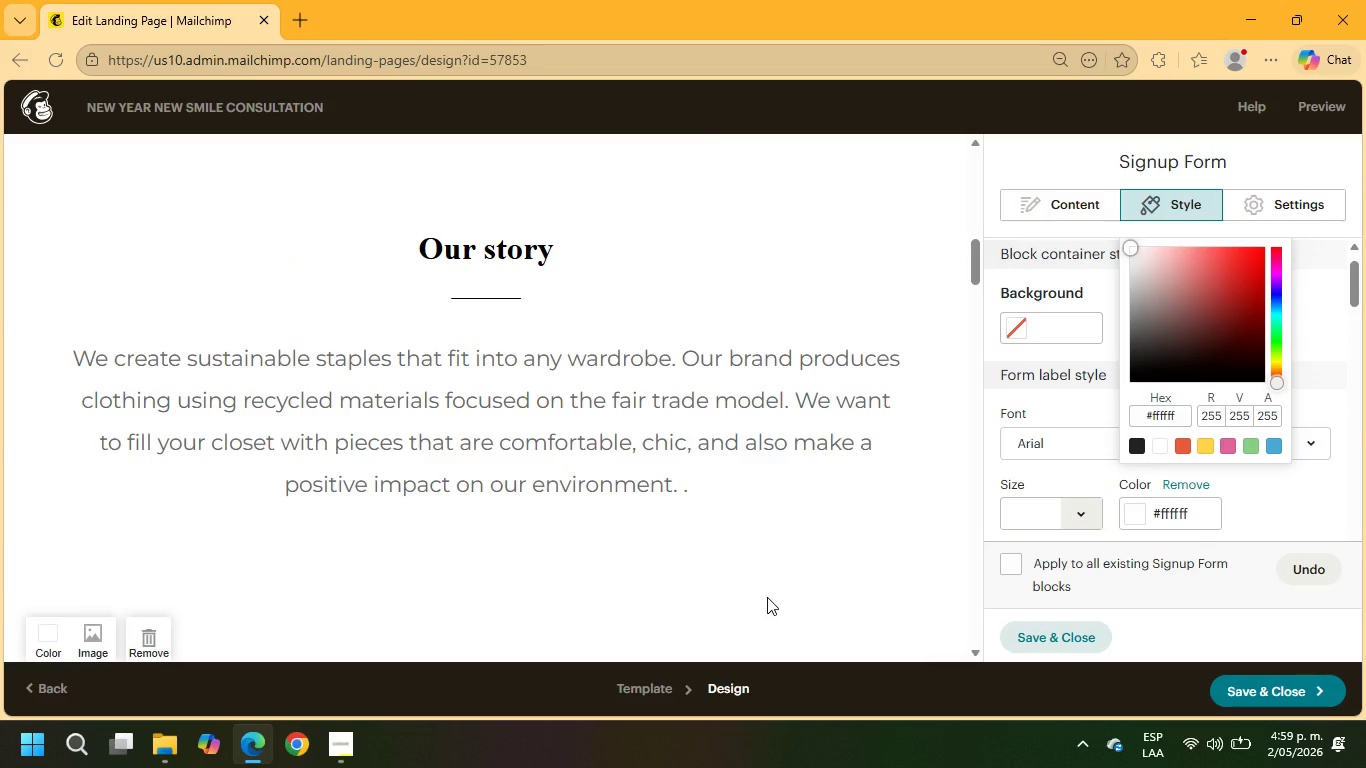 
scroll: coordinate [839, 372], scroll_direction: up, amount: 11.0
 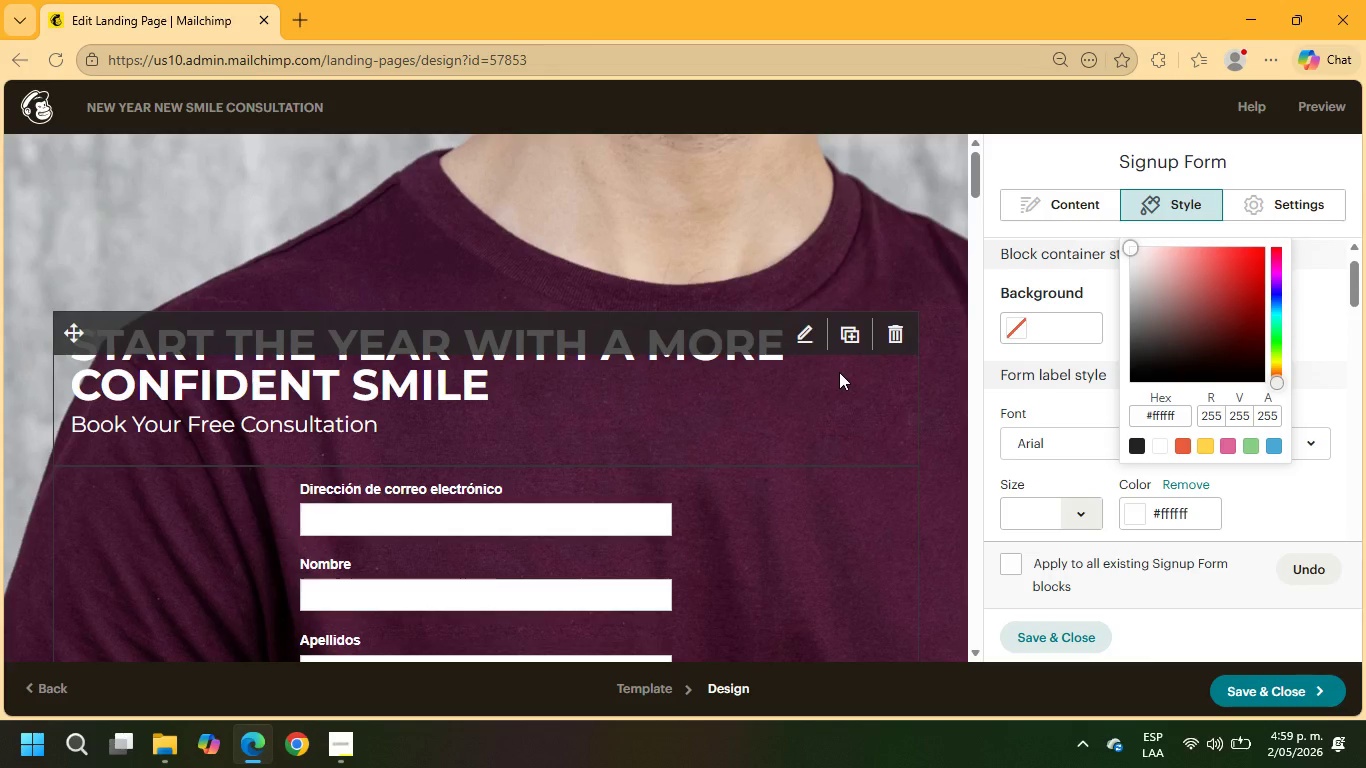 
scroll: coordinate [909, 523], scroll_direction: down, amount: 8.0
 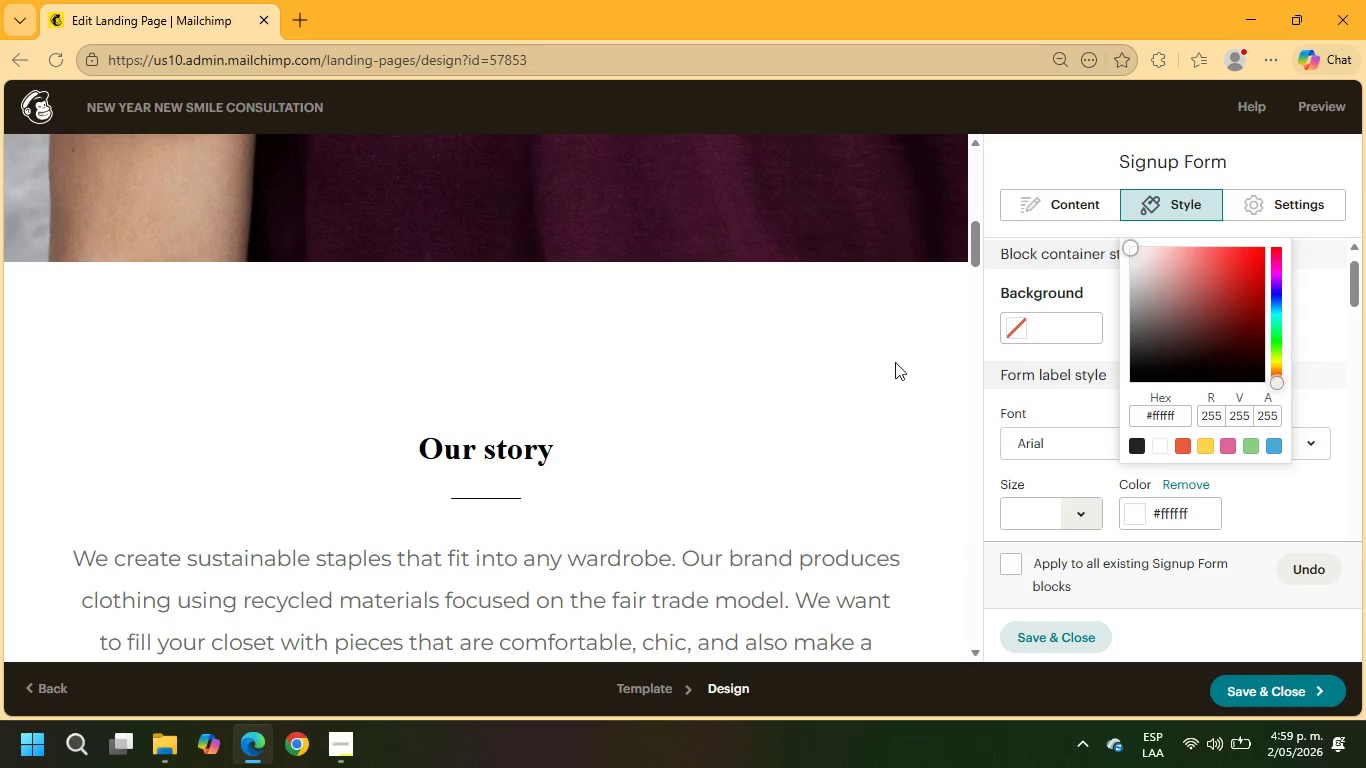 
left_click([893, 353])
 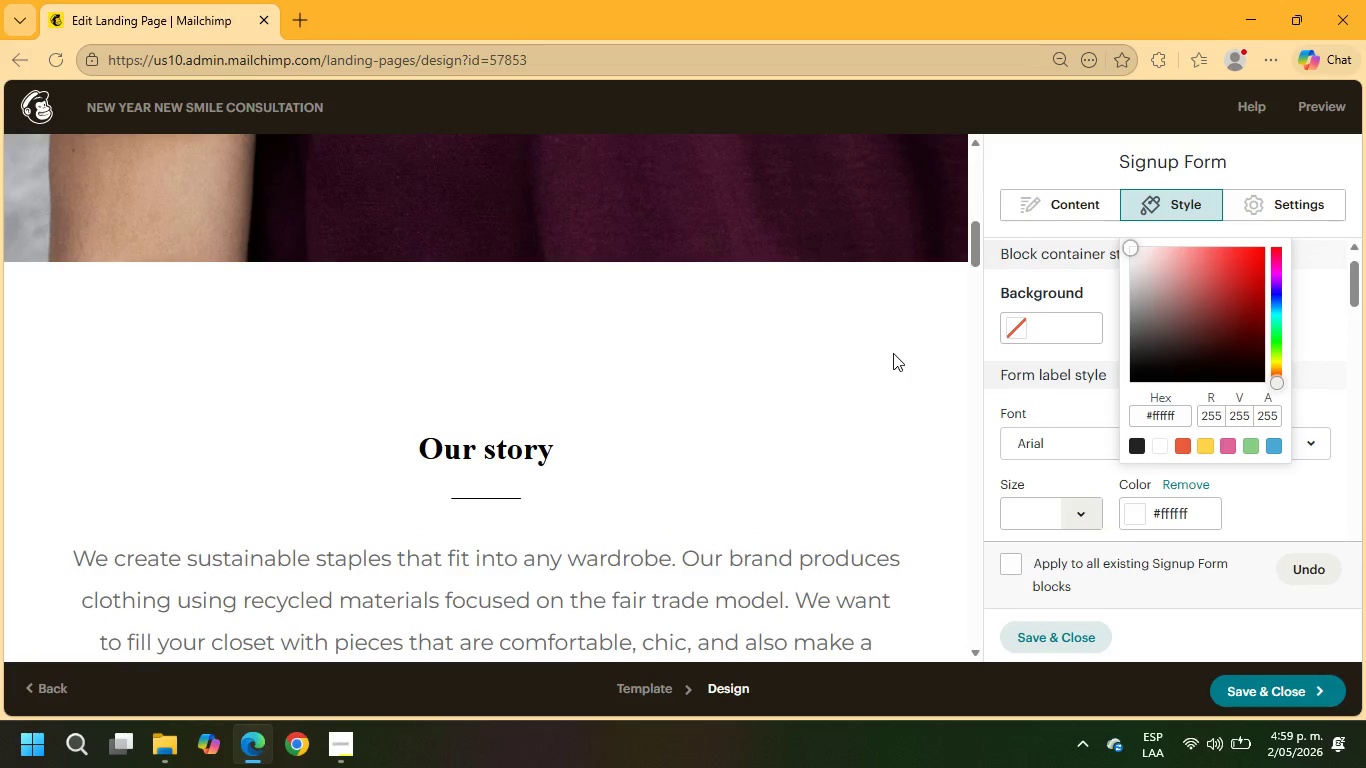 
scroll: coordinate [893, 353], scroll_direction: down, amount: 5.0
 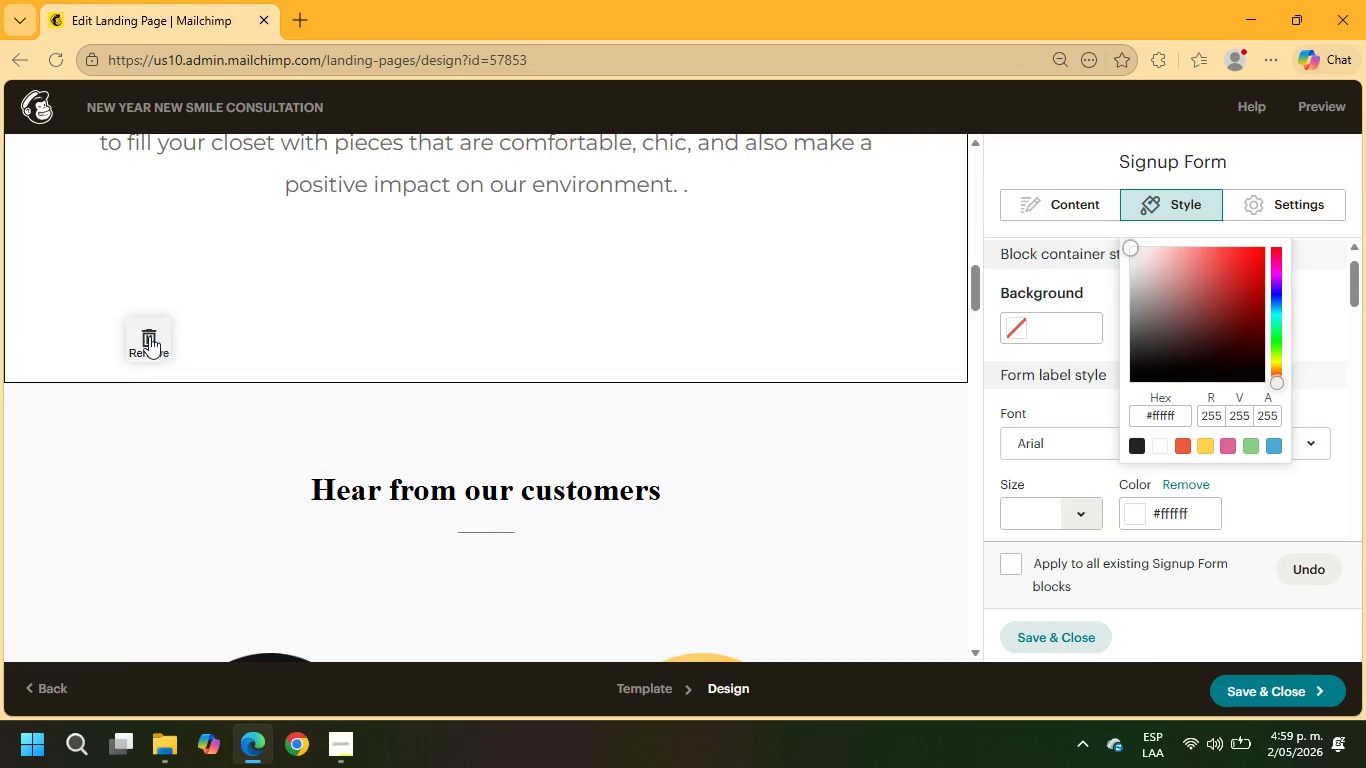 
left_click([148, 336])
 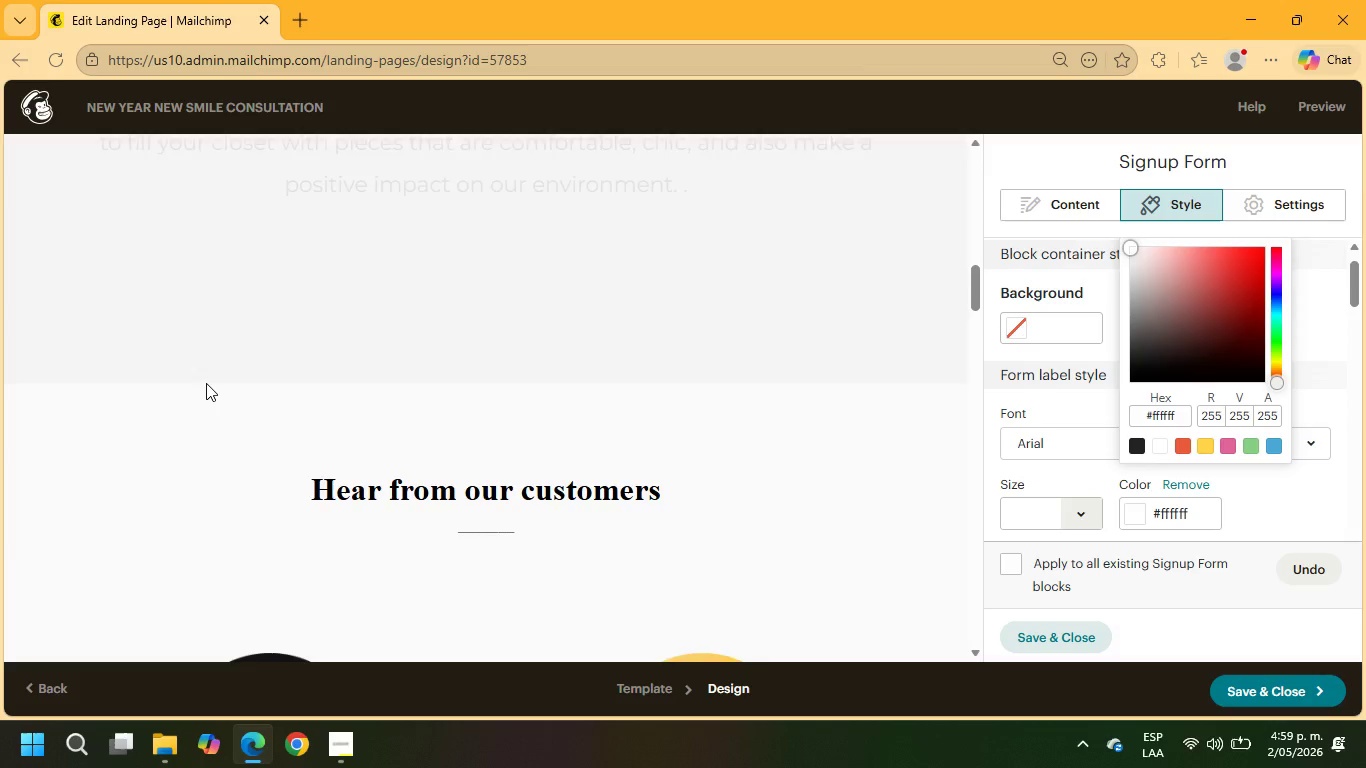 
scroll: coordinate [207, 384], scroll_direction: down, amount: 3.0
 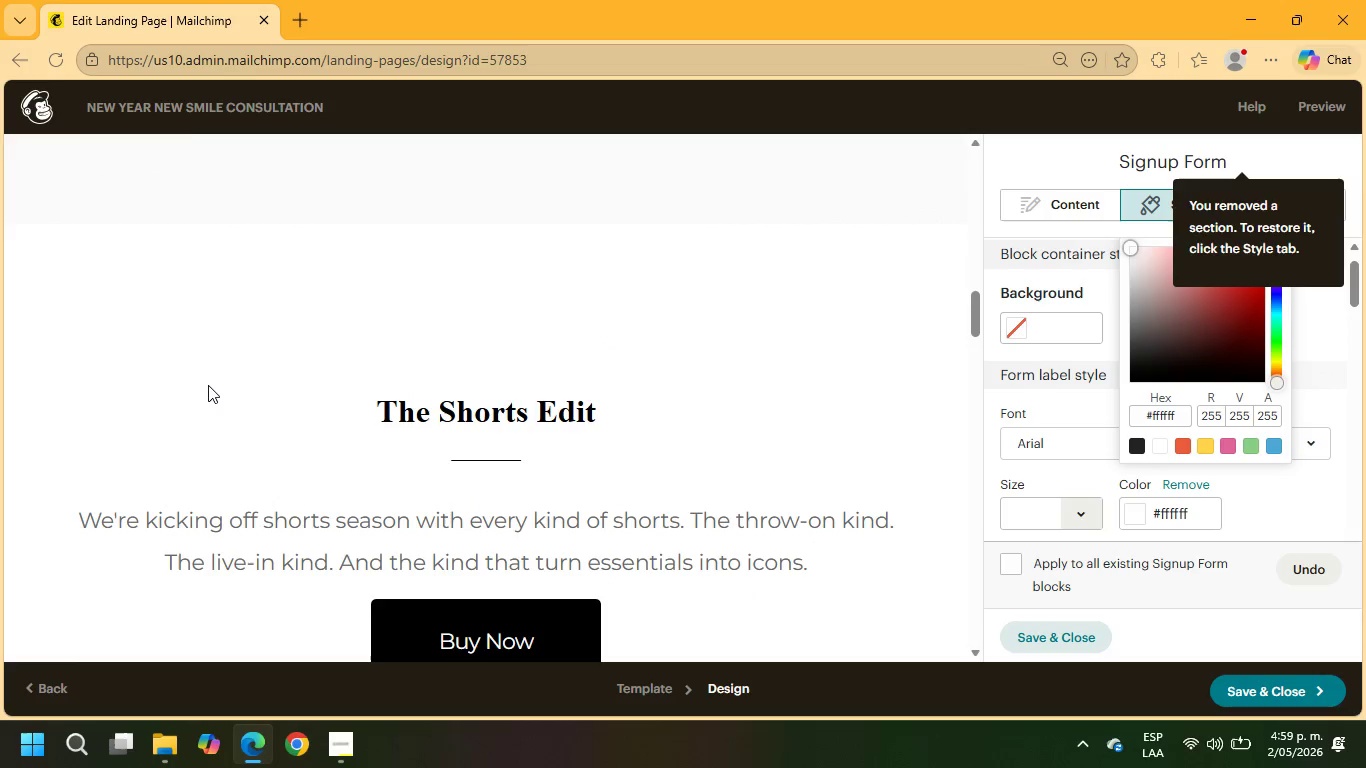 
scroll: coordinate [208, 369], scroll_direction: up, amount: 1.0
 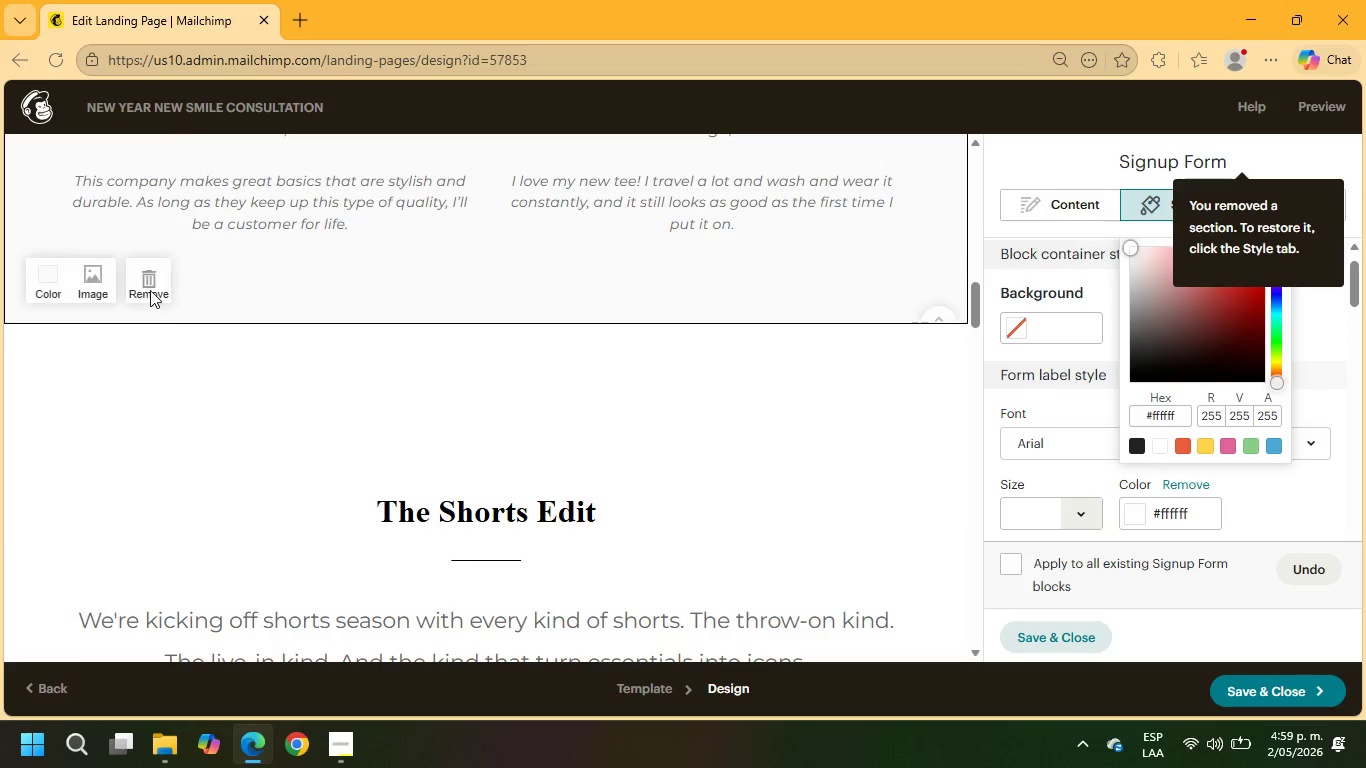 
left_click([150, 290])
 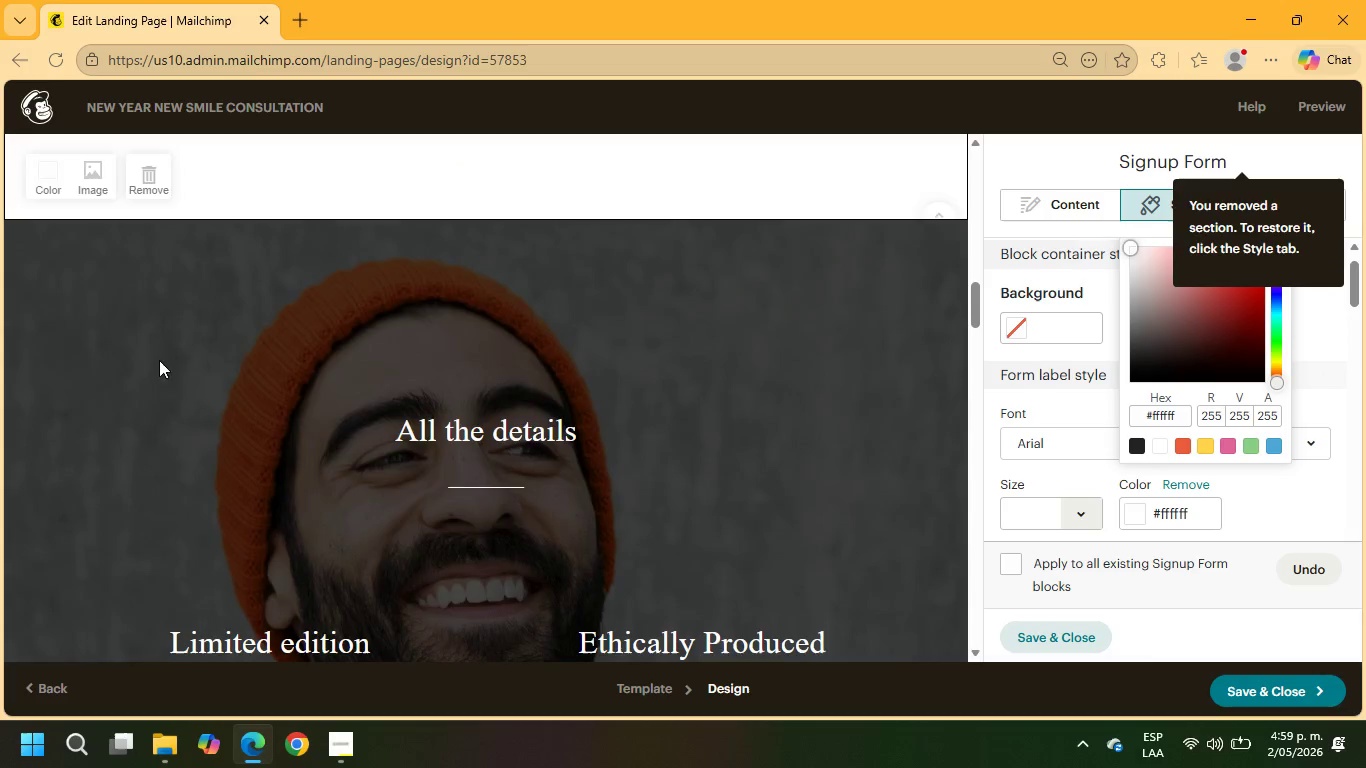 
scroll: coordinate [165, 352], scroll_direction: up, amount: 2.0
 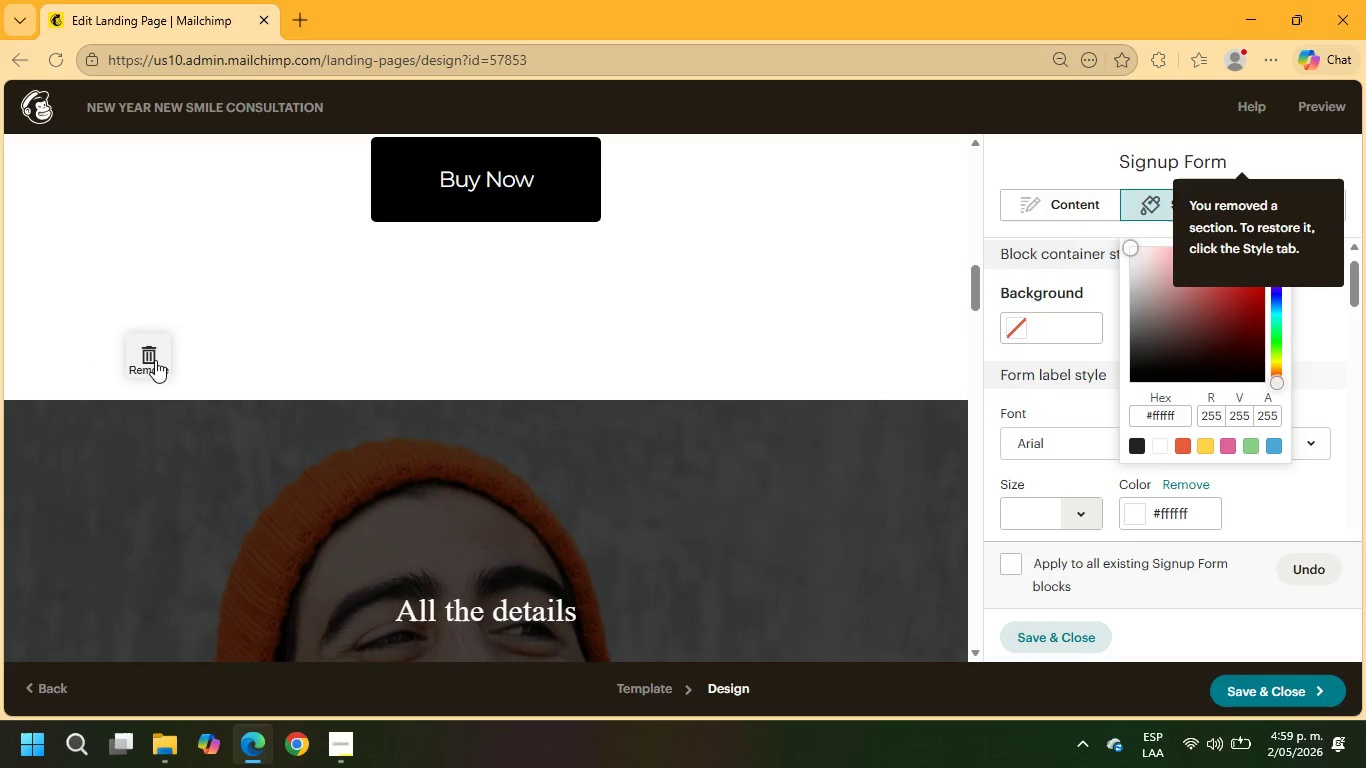 
left_click([155, 362])
 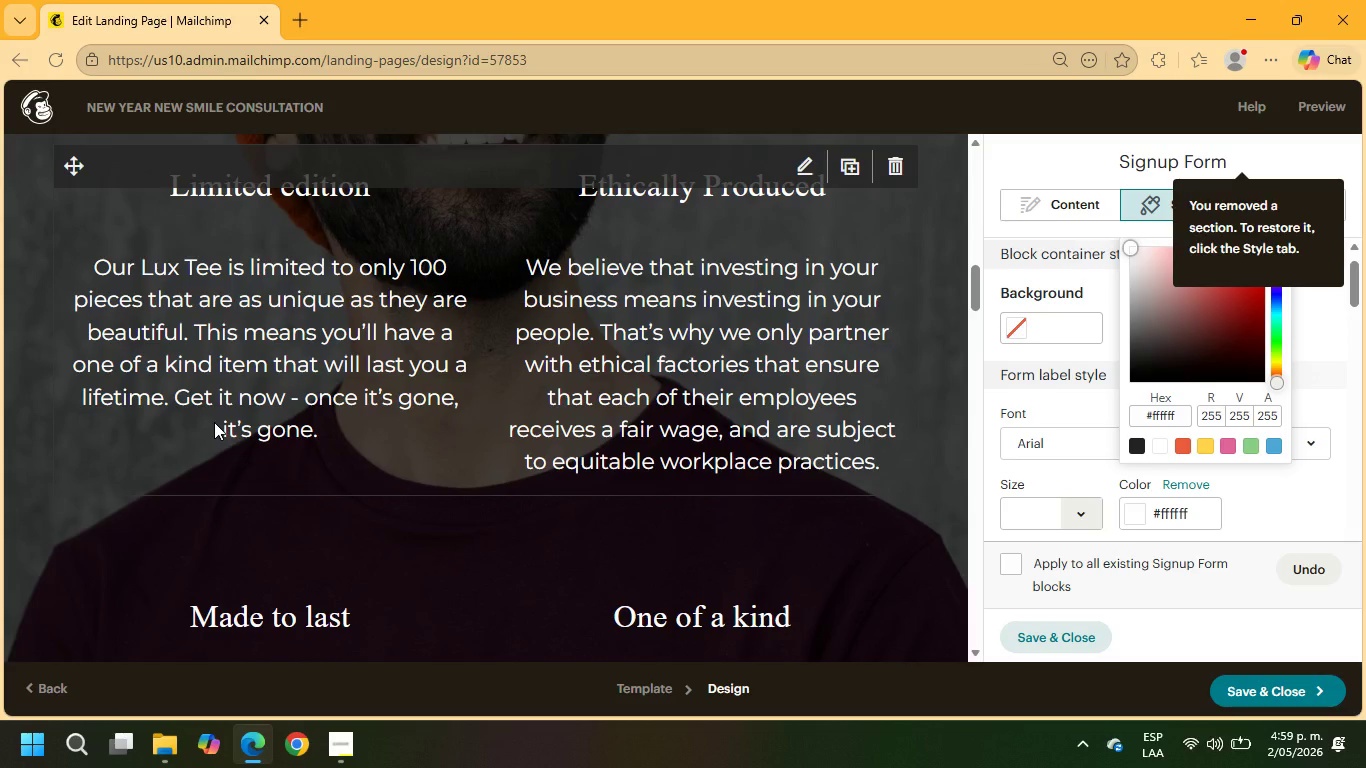 
scroll: coordinate [233, 399], scroll_direction: down, amount: 5.0
 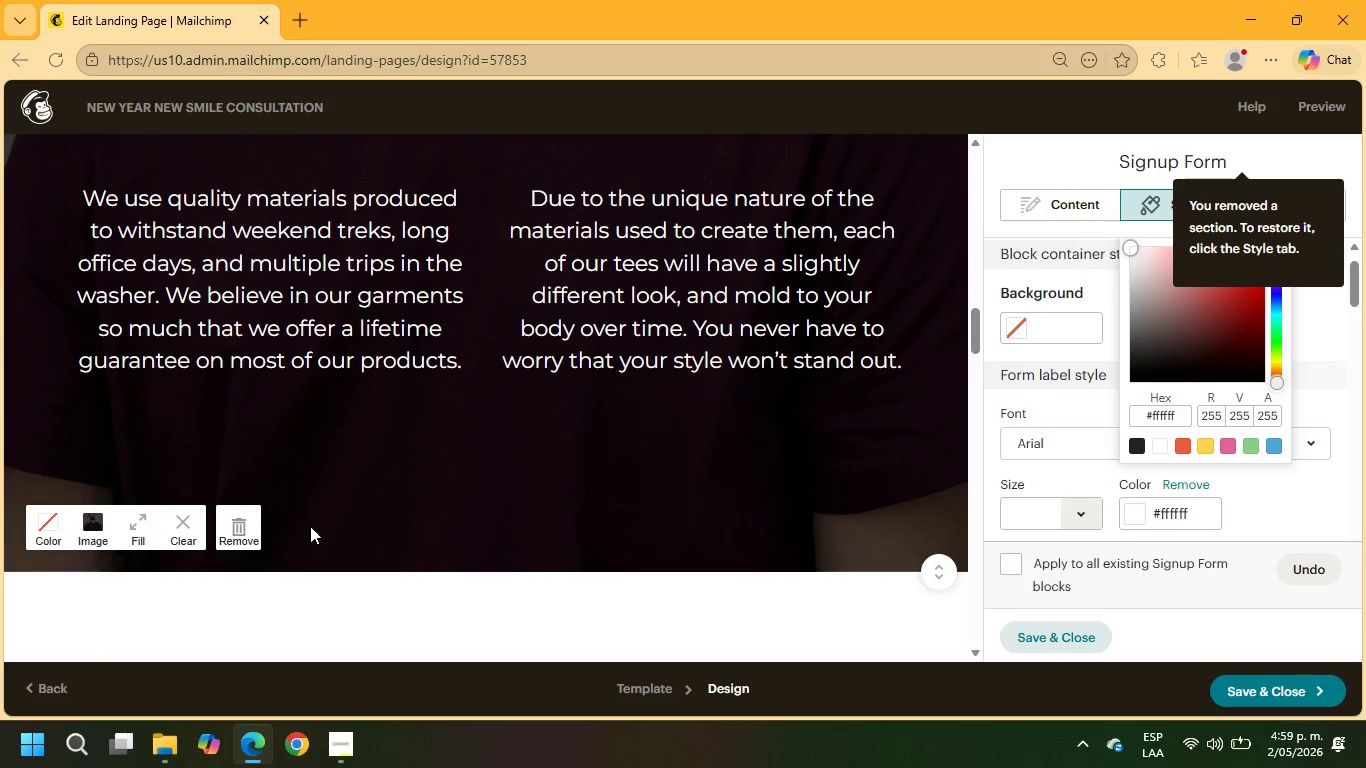 
left_click([256, 527])
 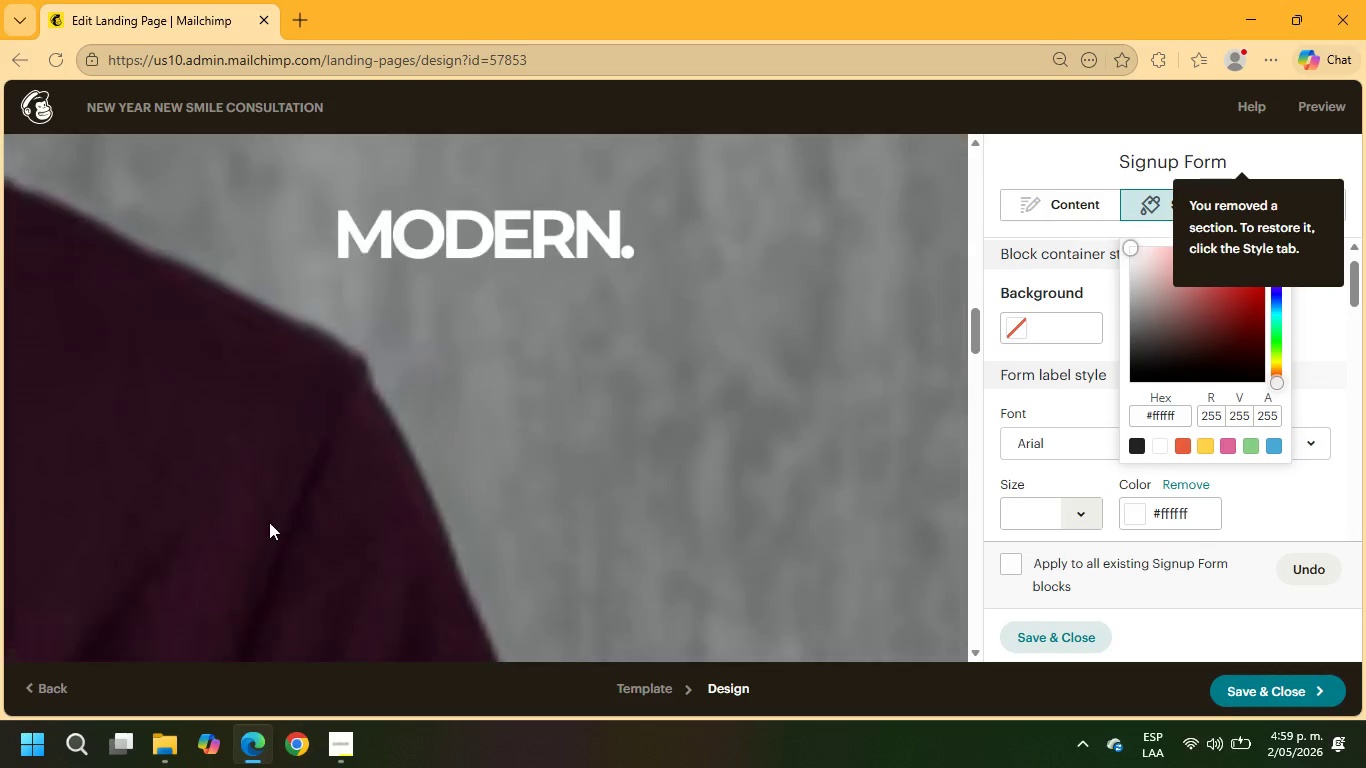 
scroll: coordinate [290, 496], scroll_direction: up, amount: 7.0
 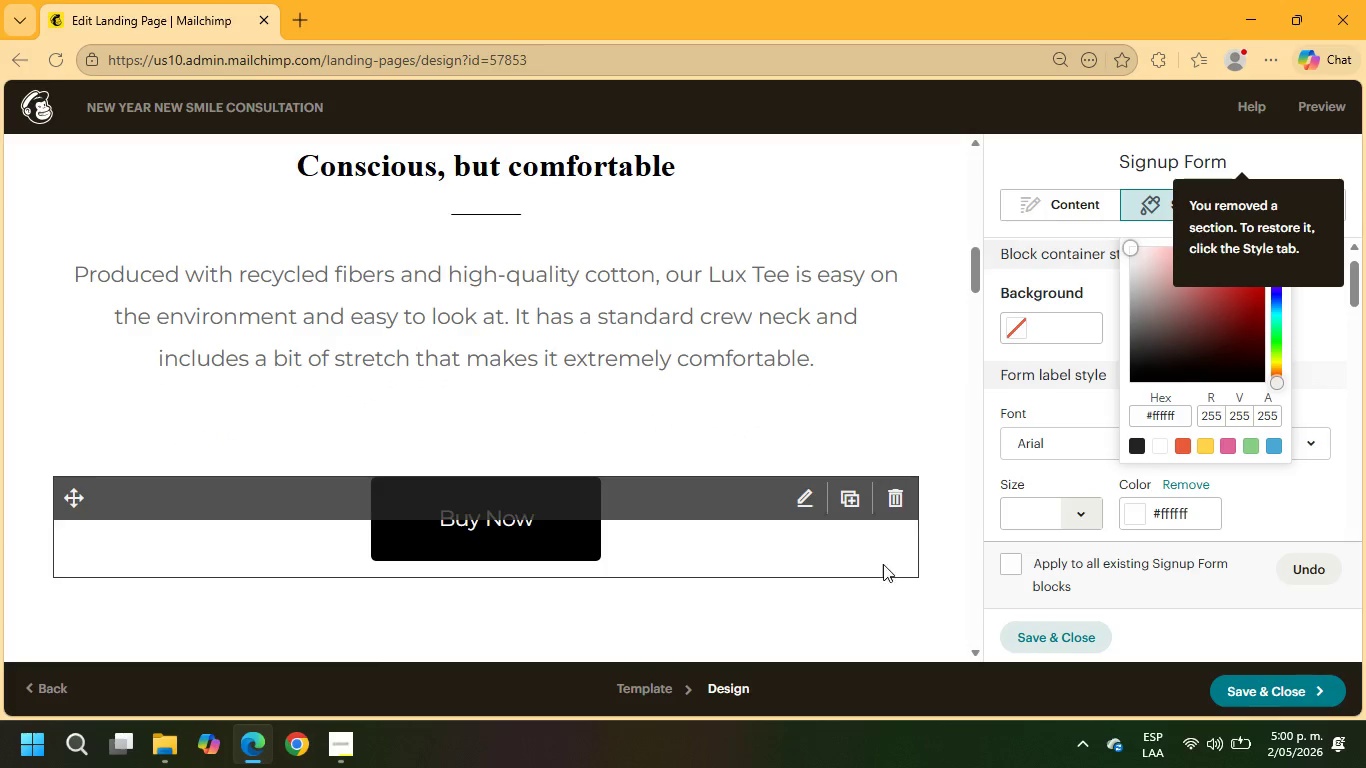 
scroll: coordinate [775, 508], scroll_direction: down, amount: 1.0
 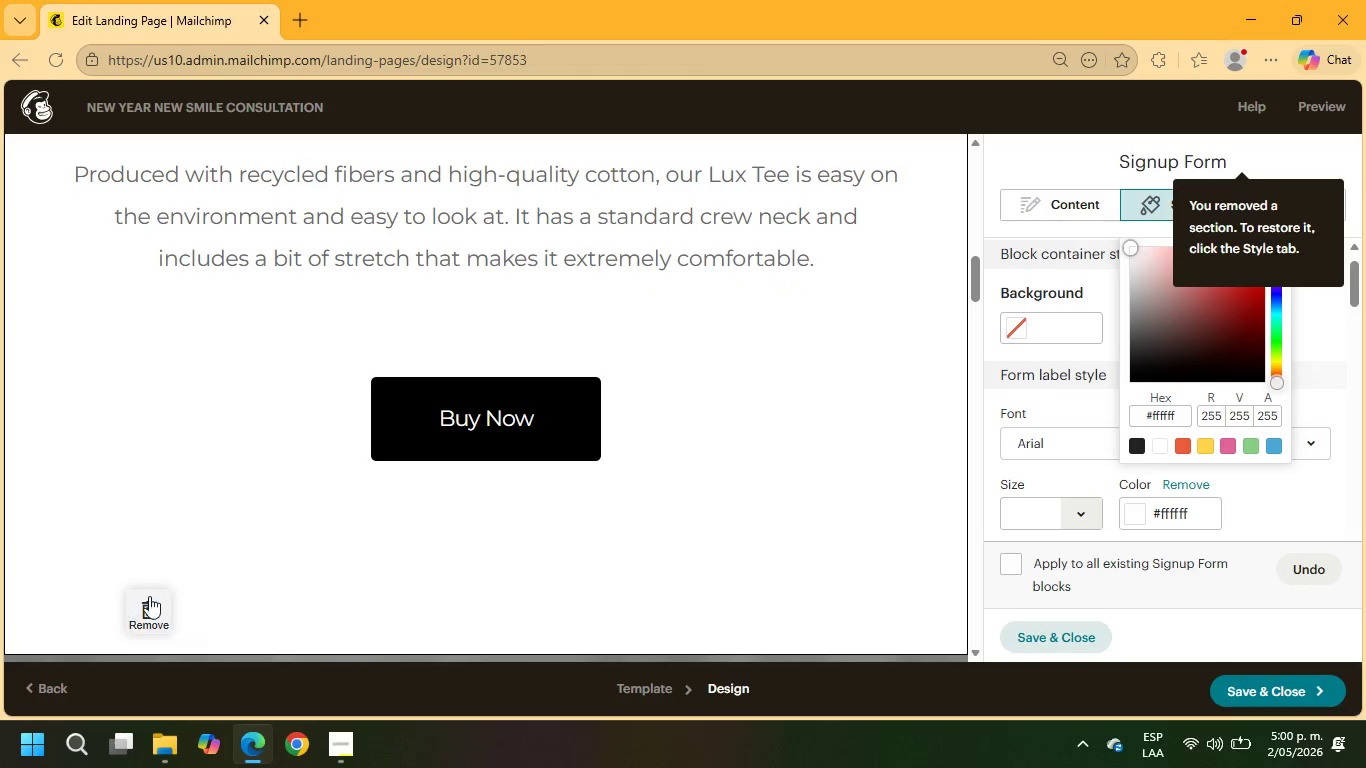 
left_click([149, 606])
 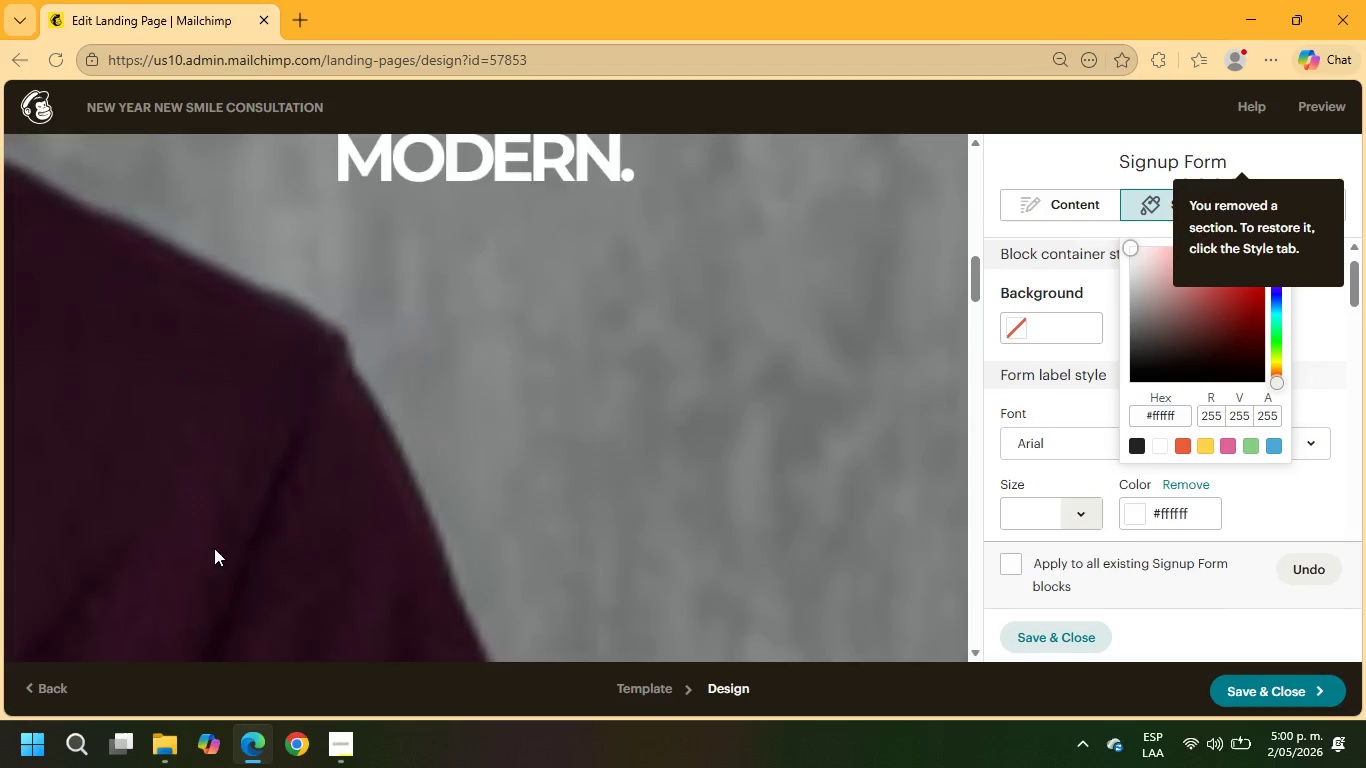 
scroll: coordinate [225, 561], scroll_direction: down, amount: 41.0
 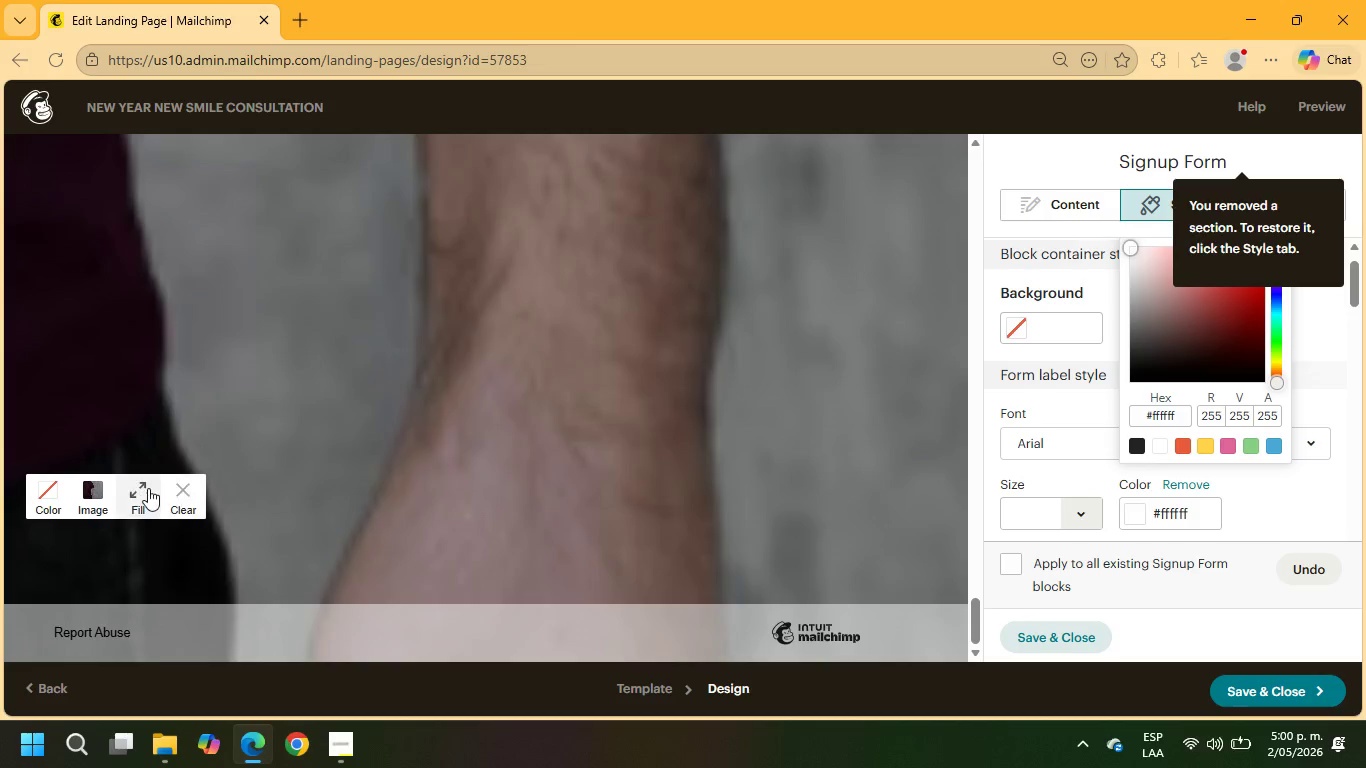 
scroll: coordinate [434, 501], scroll_direction: up, amount: 49.0
 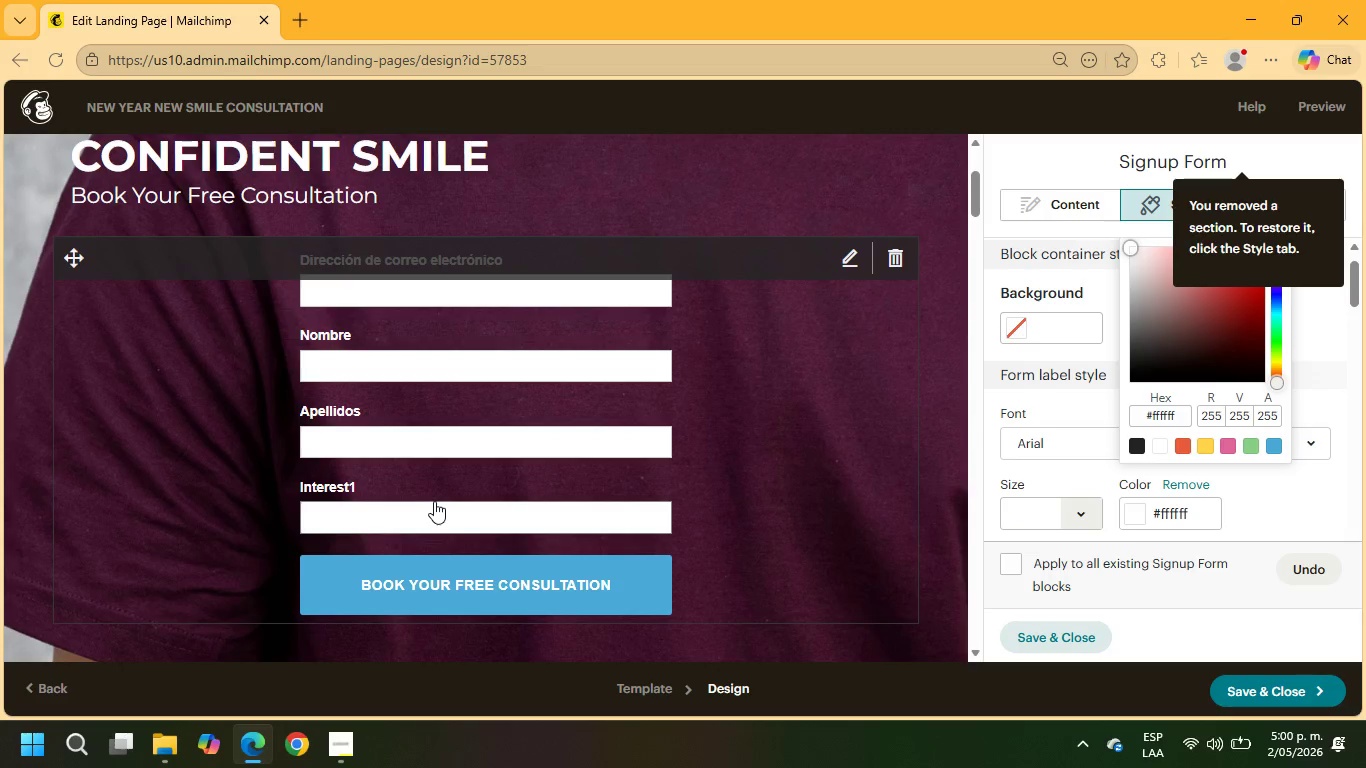 
scroll: coordinate [434, 505], scroll_direction: down, amount: 5.0
 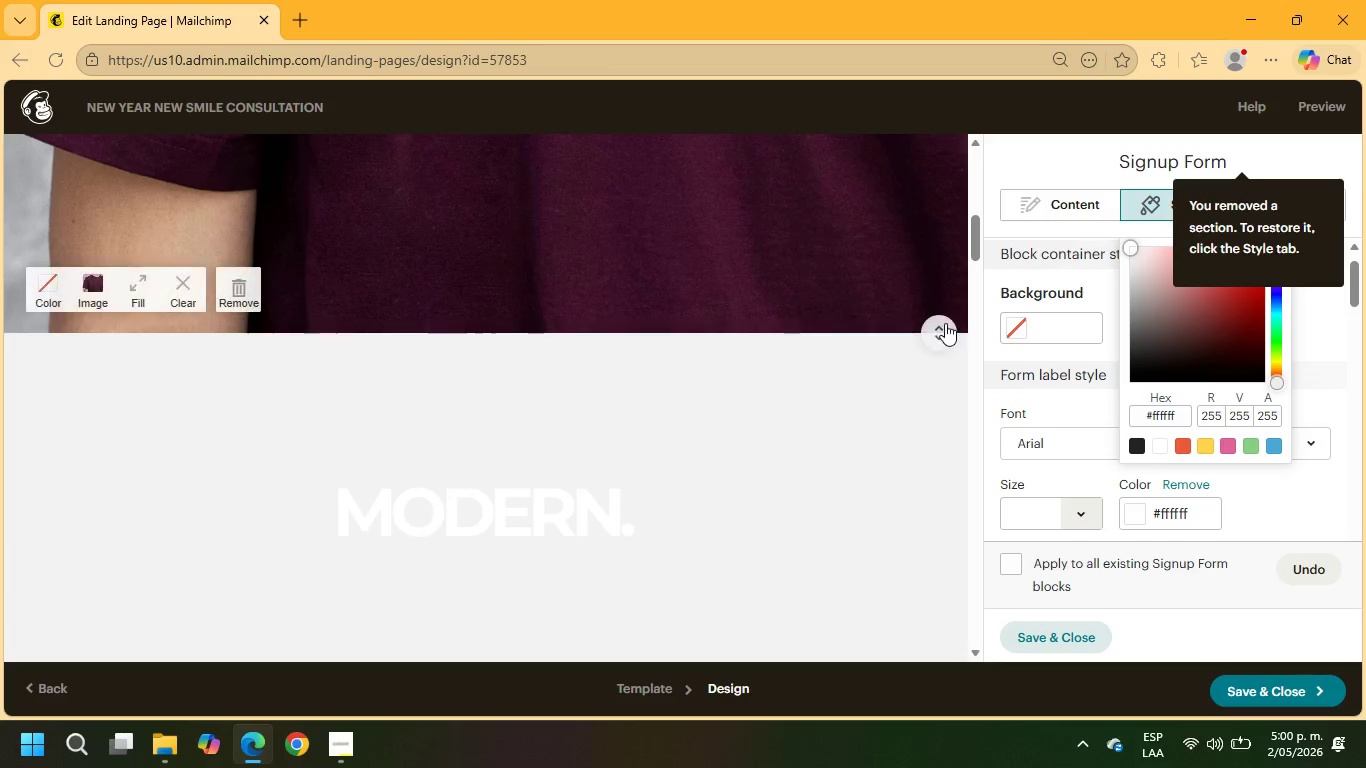 
left_click_drag(start_coordinate=[942, 336], to_coordinate=[956, 579])
 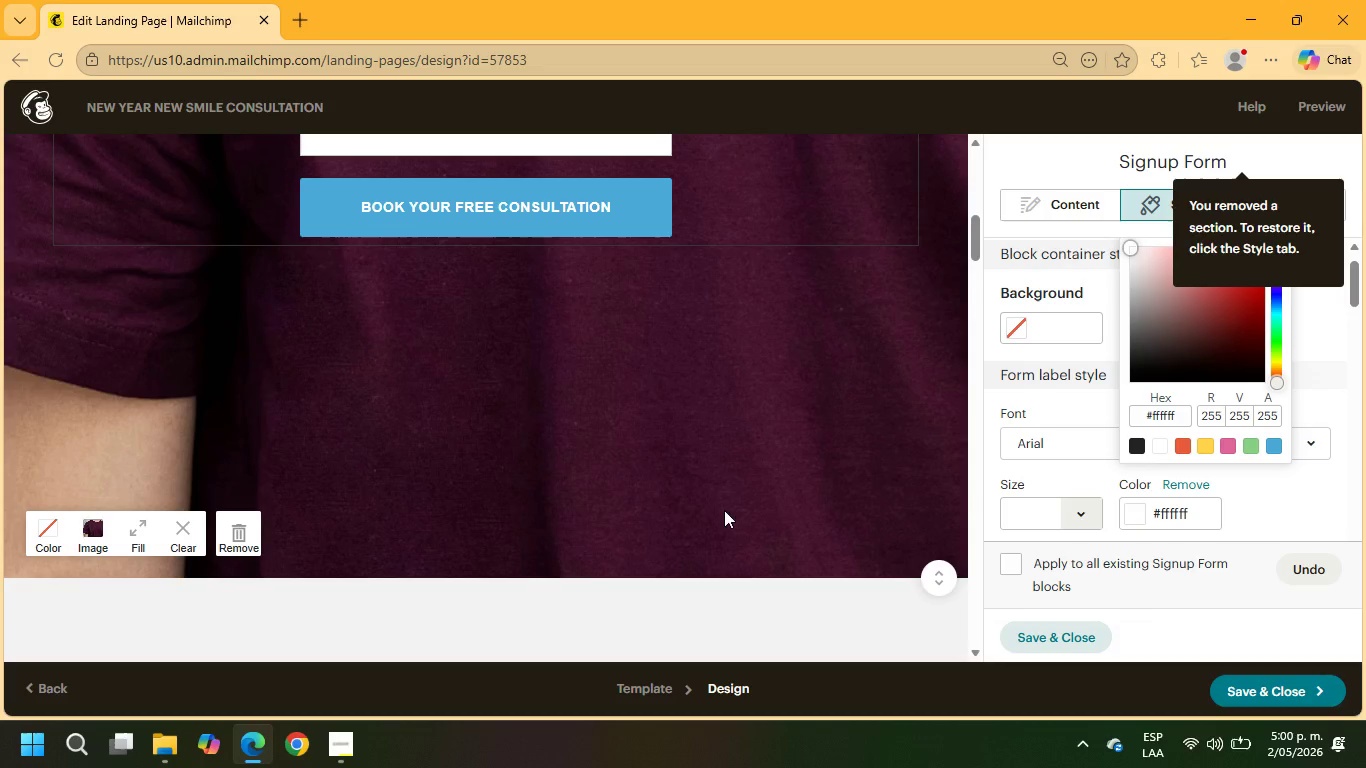 
scroll: coordinate [708, 504], scroll_direction: up, amount: 7.0
 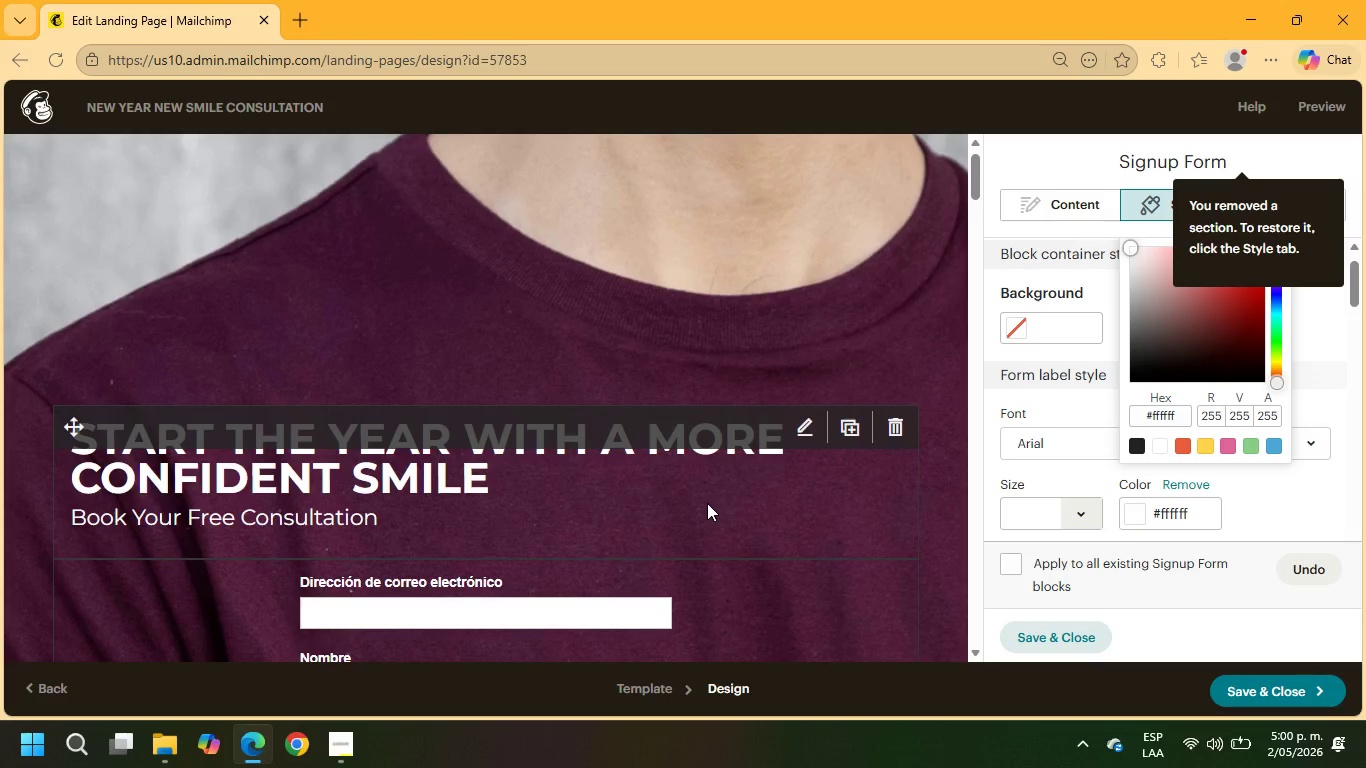 
scroll: coordinate [699, 521], scroll_direction: down, amount: 21.0
 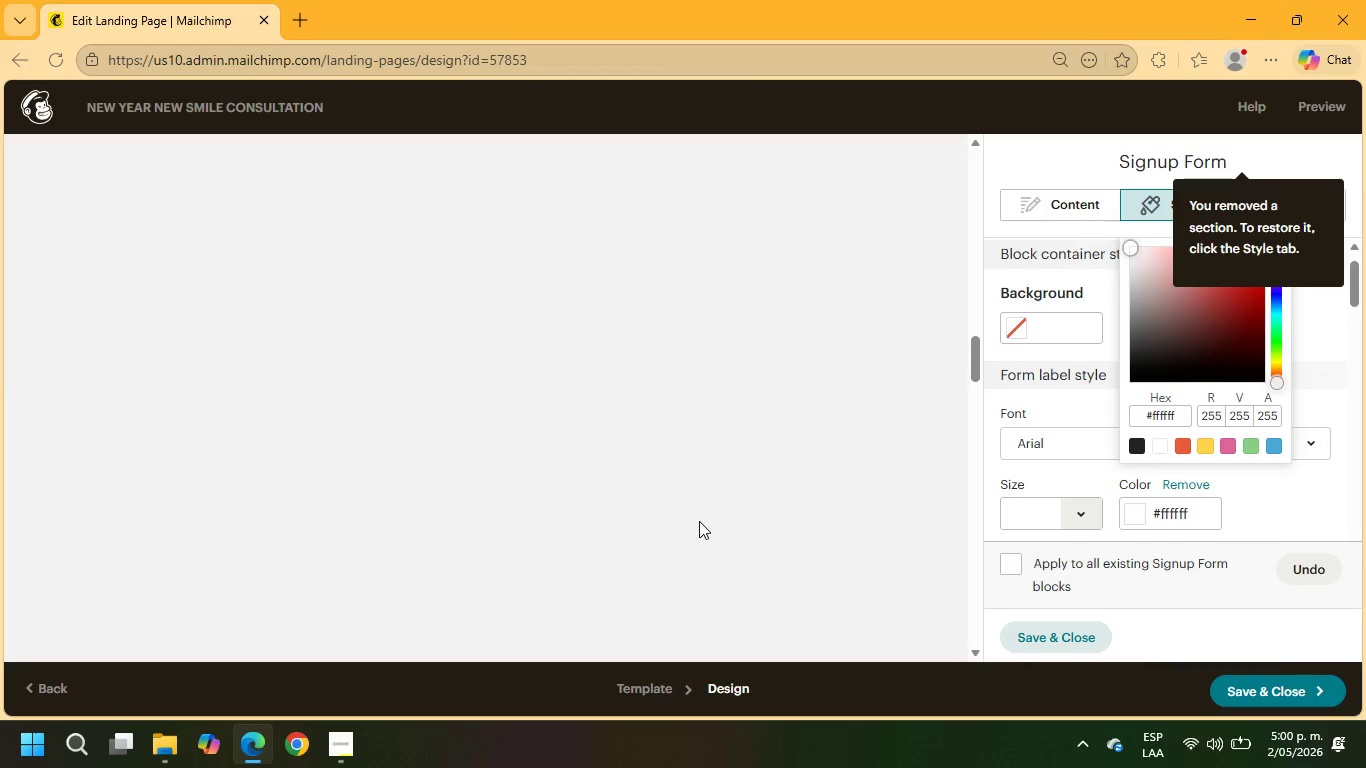 
scroll: coordinate [586, 393], scroll_direction: up, amount: 10.0
 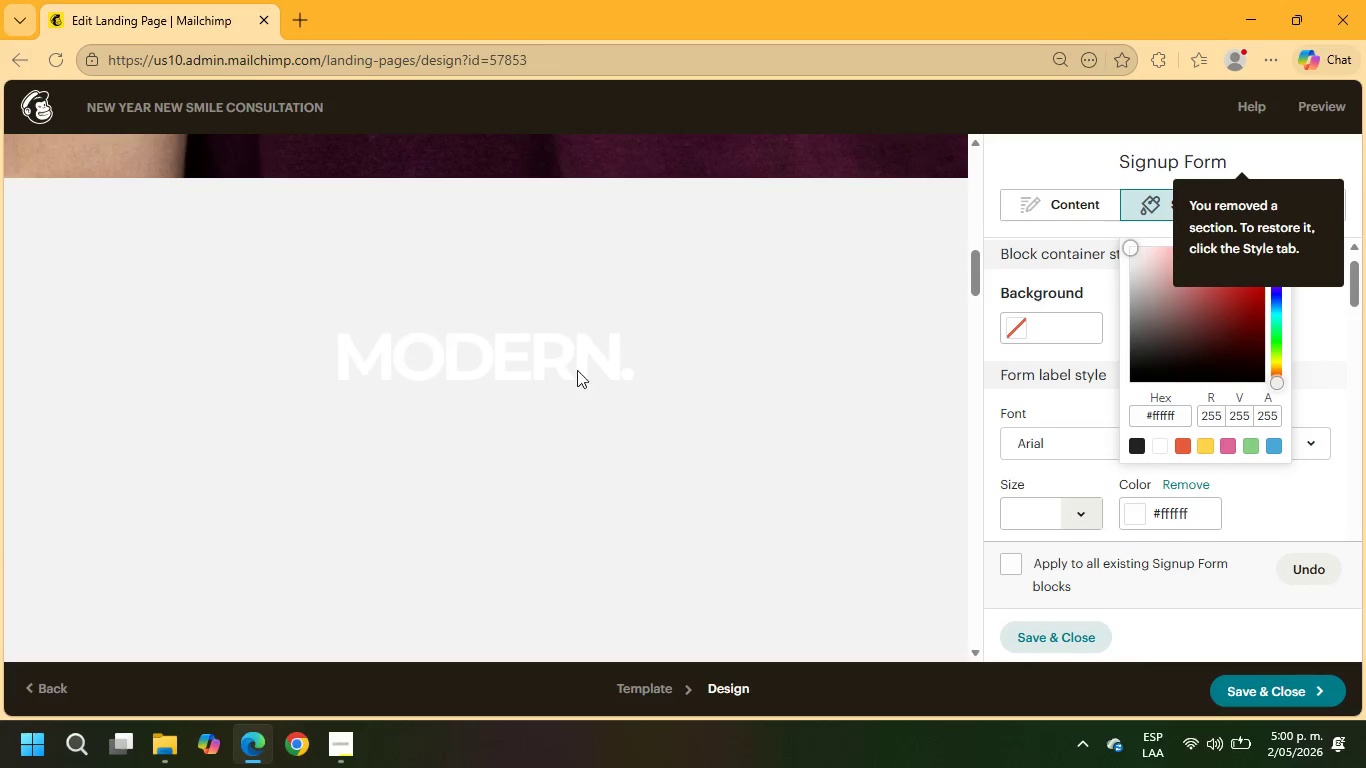 
left_click([563, 344])
 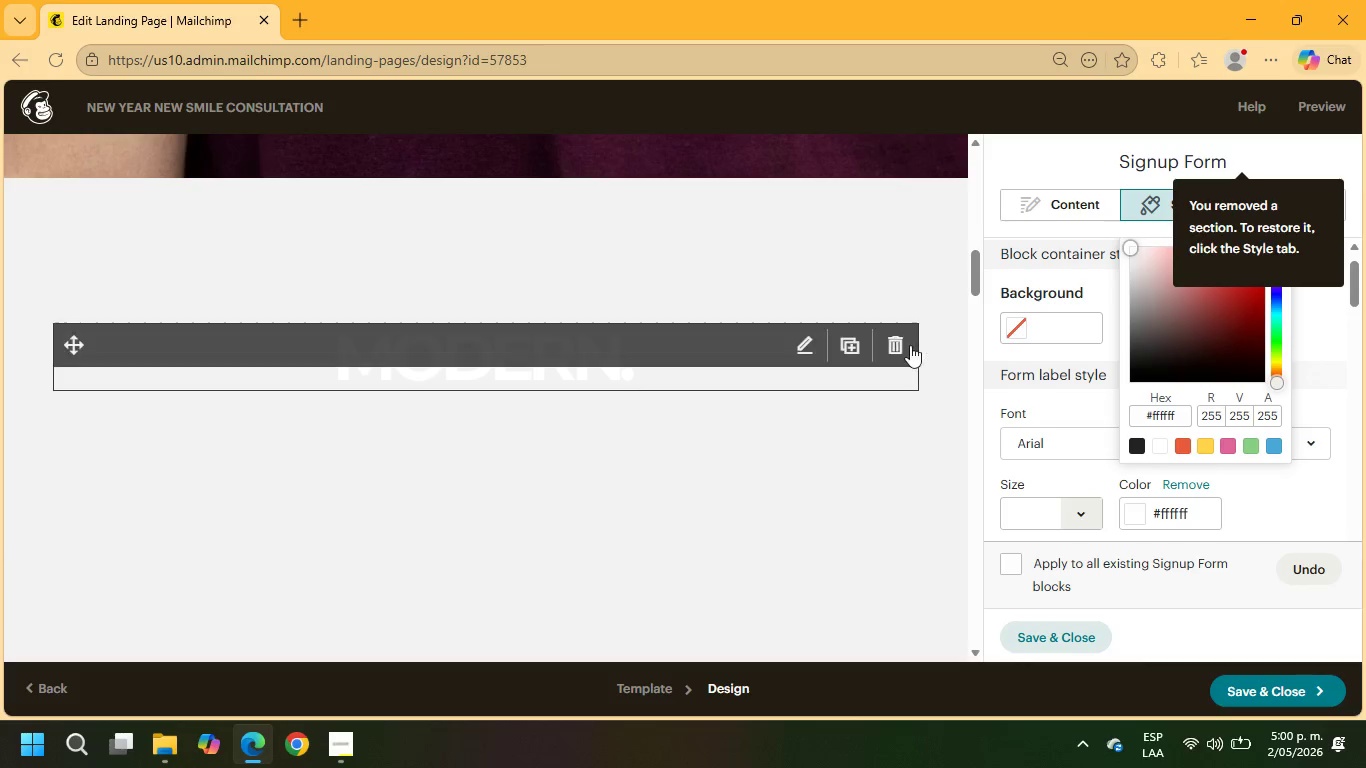 
left_click([901, 345])
 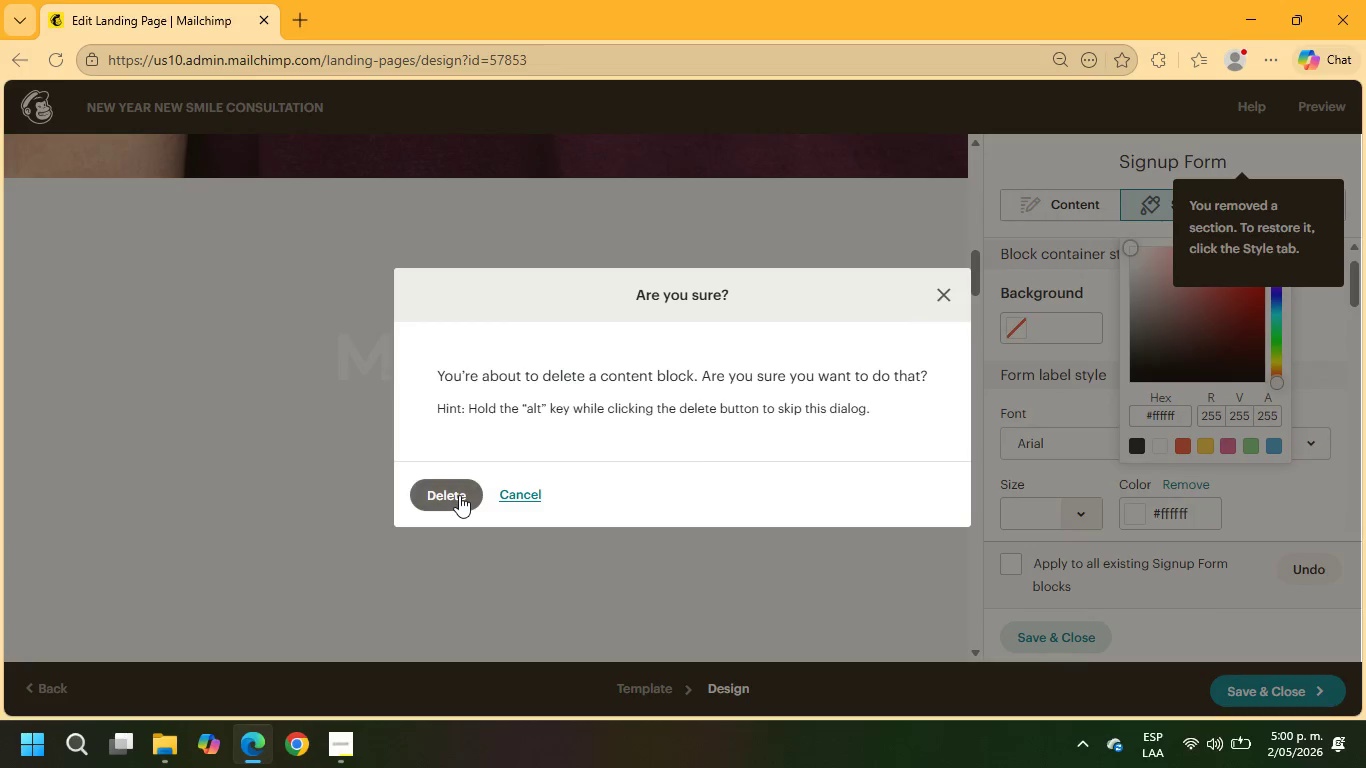 
left_click([459, 495])
 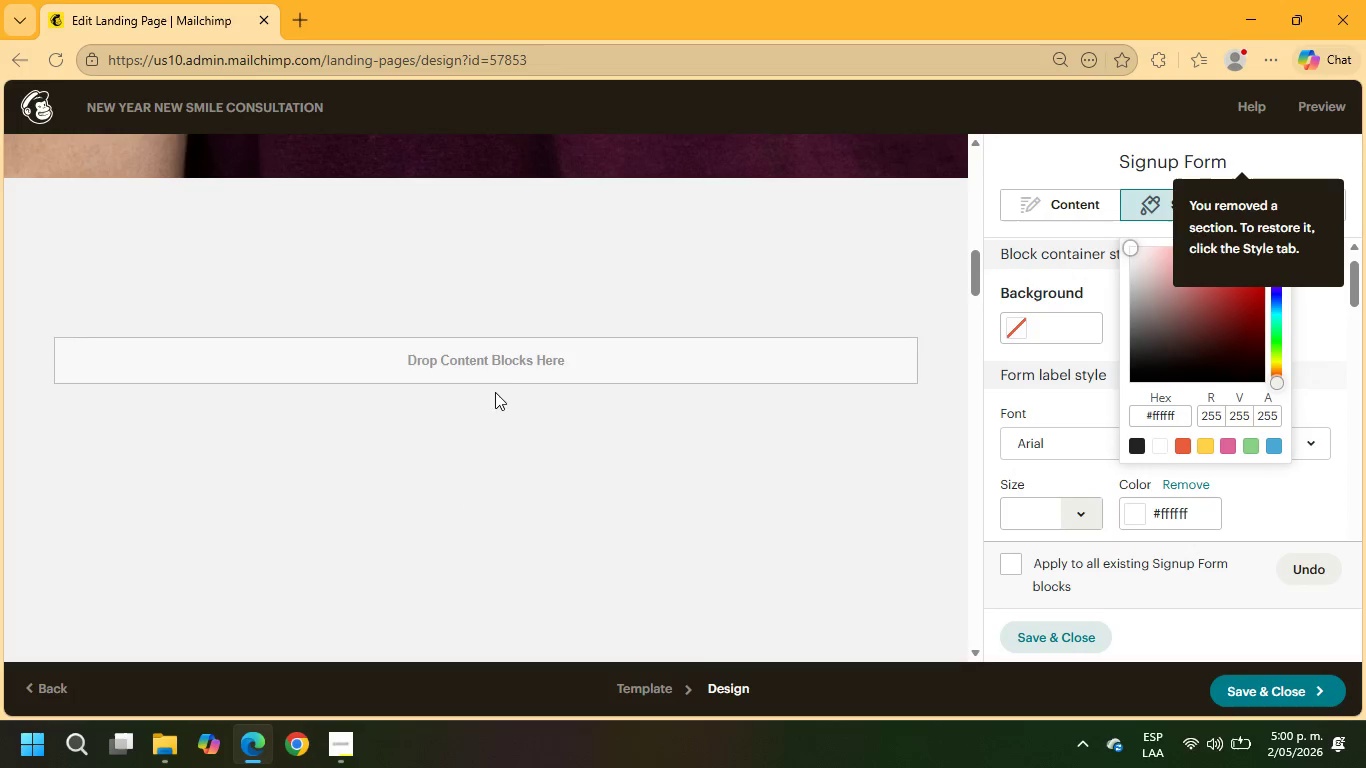 
left_click([511, 356])
 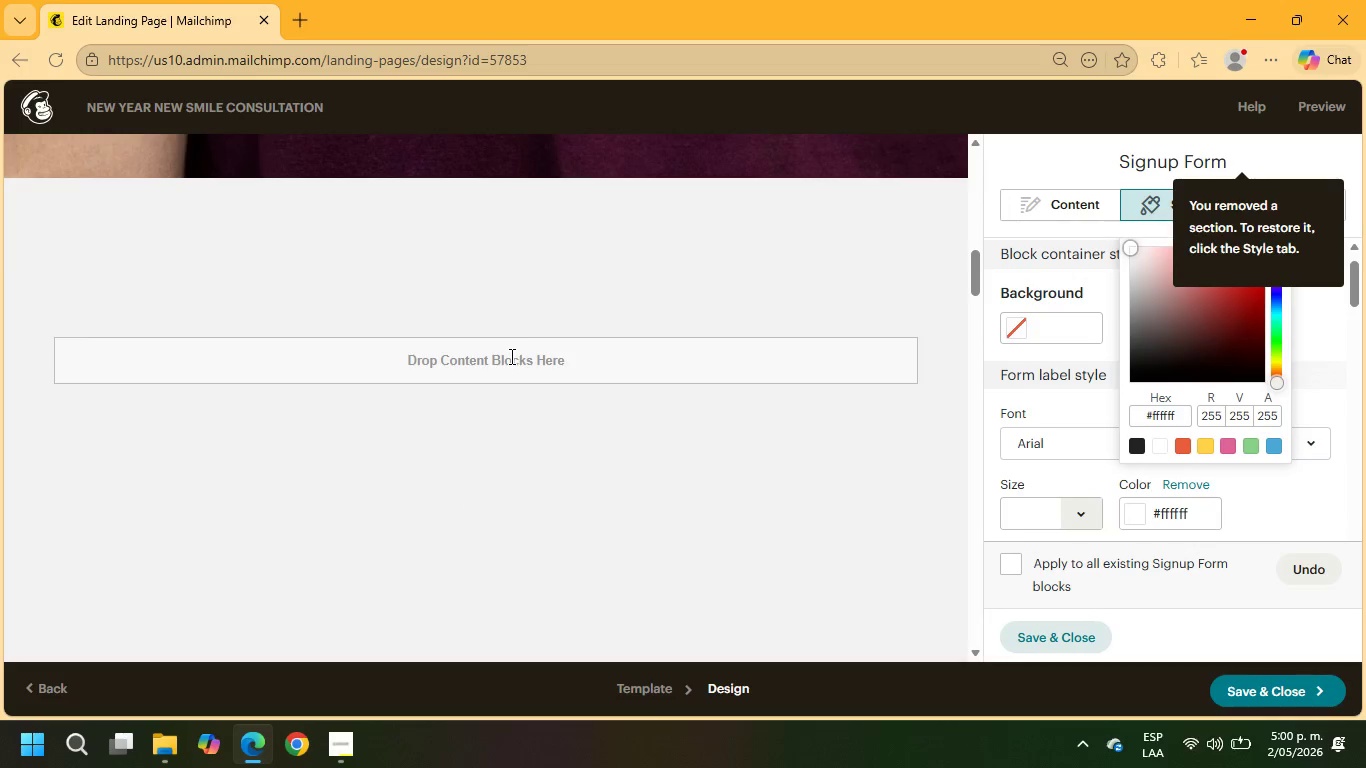 
scroll: coordinate [512, 418], scroll_direction: down, amount: 43.0
 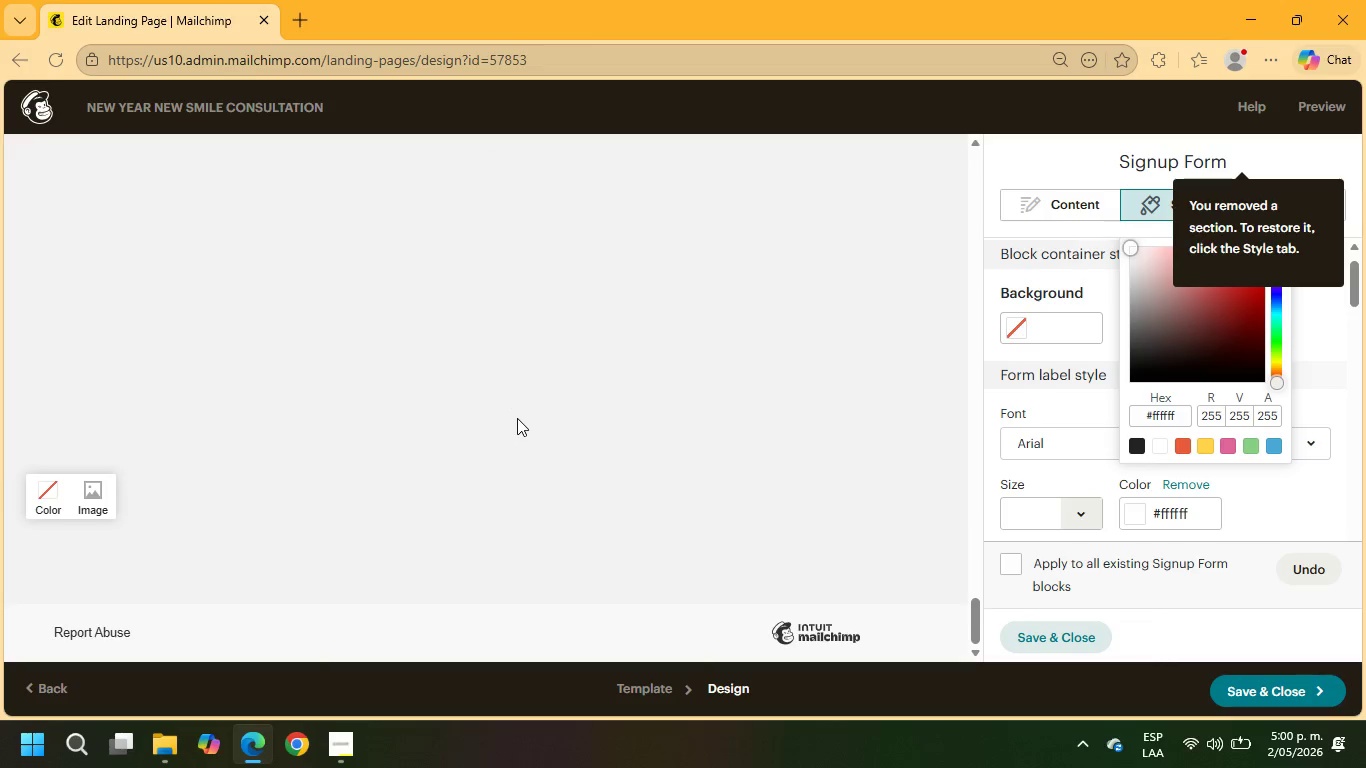 
left_click([518, 417])
 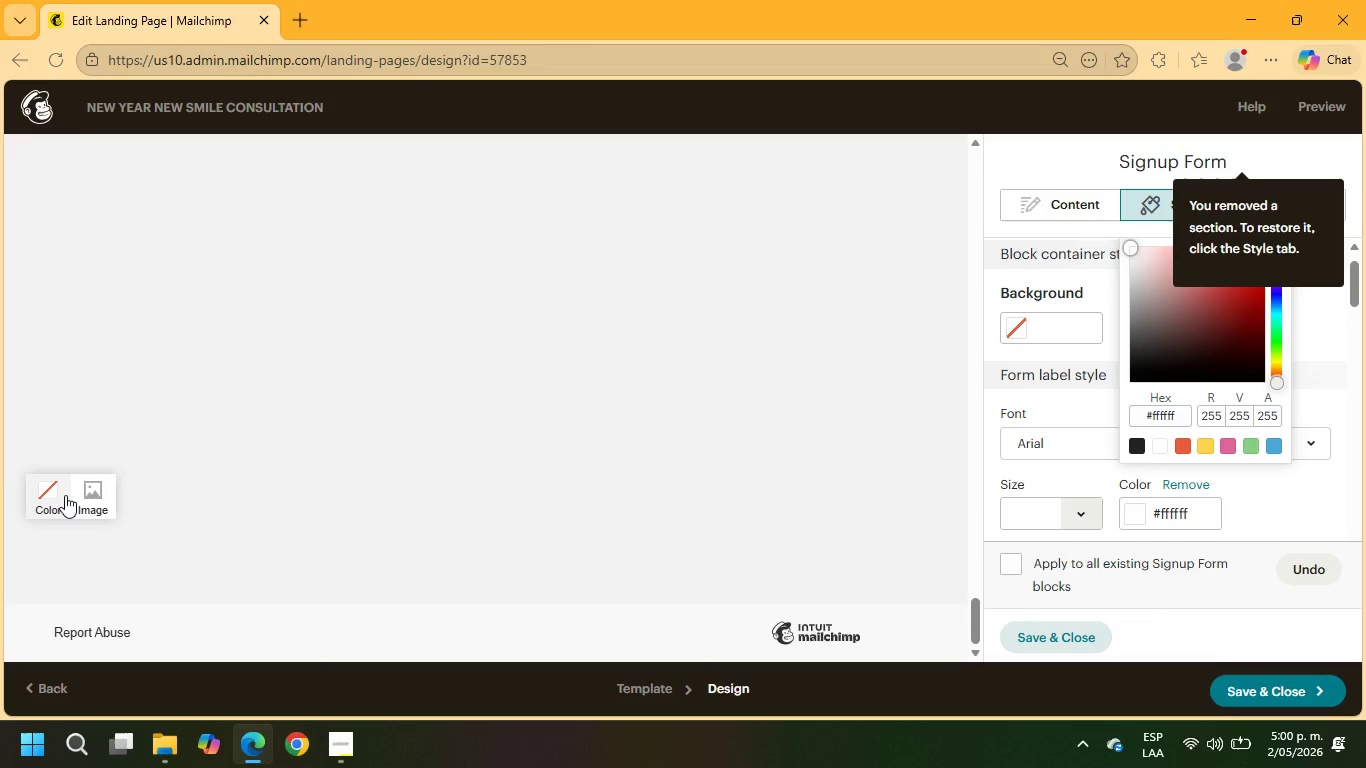 
left_click([59, 495])
 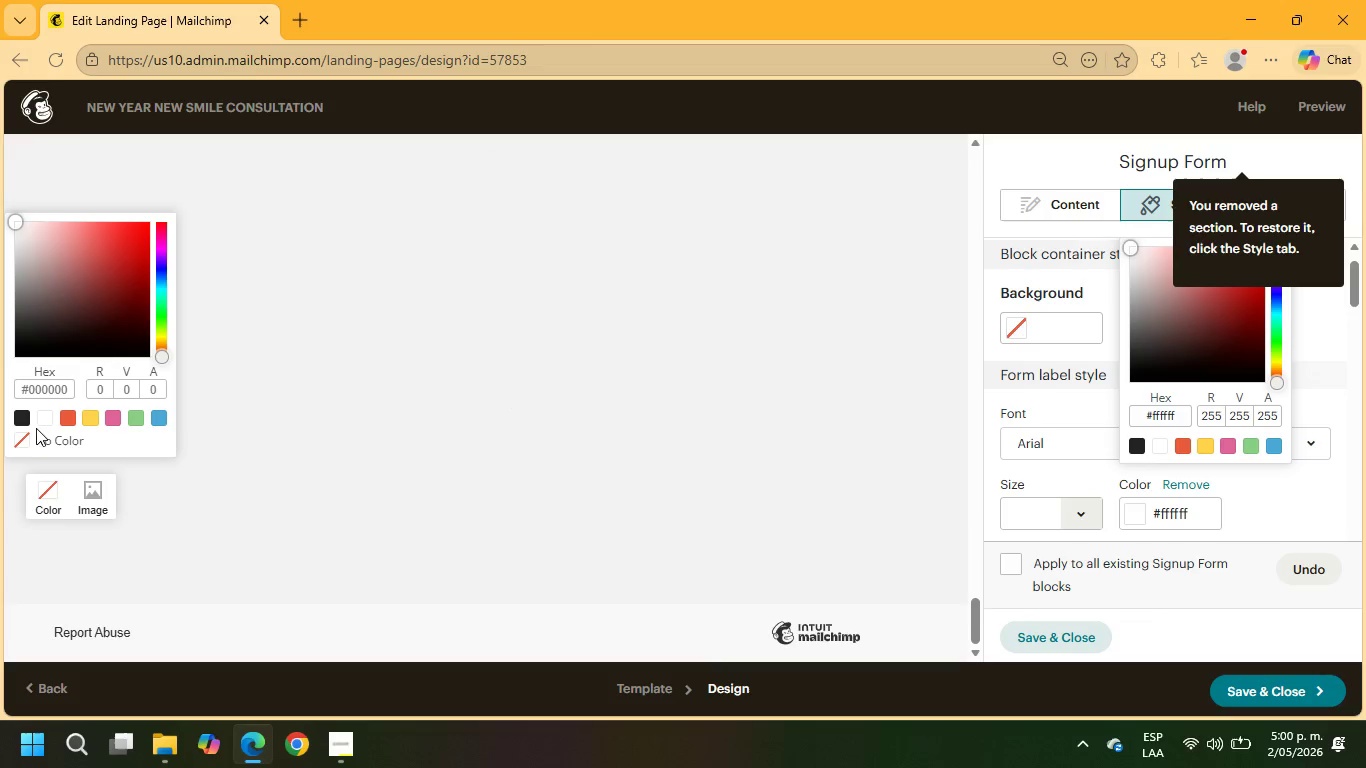 
left_click([38, 417])
 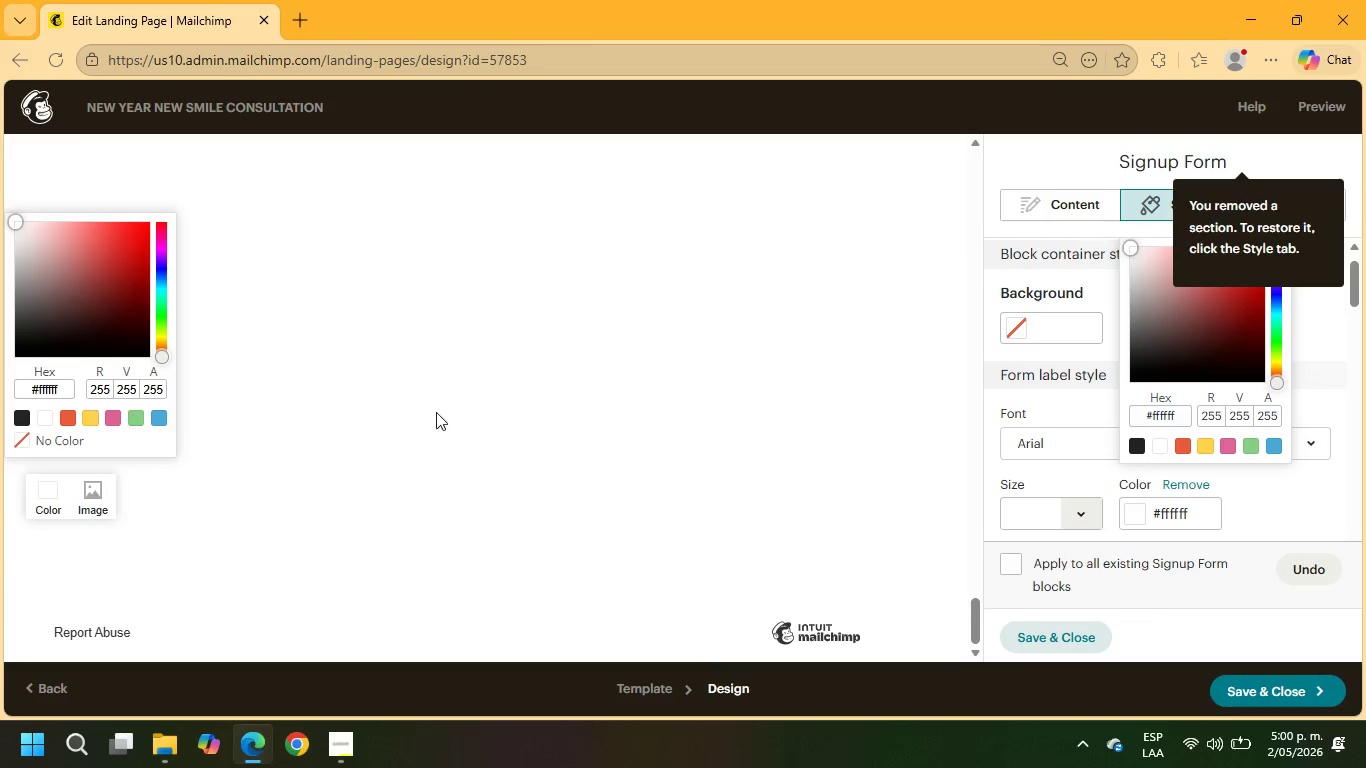 
scroll: coordinate [521, 423], scroll_direction: up, amount: 51.0
 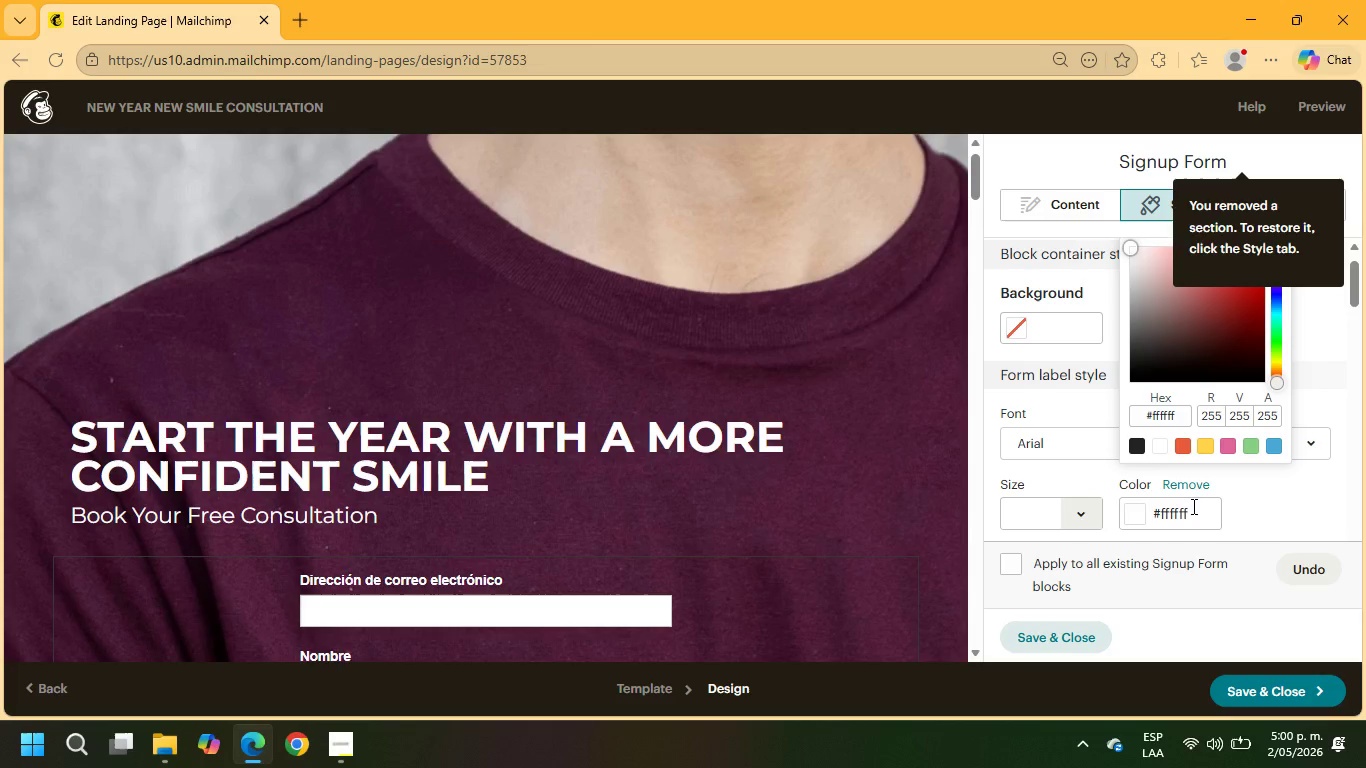 
wait(9.34)
 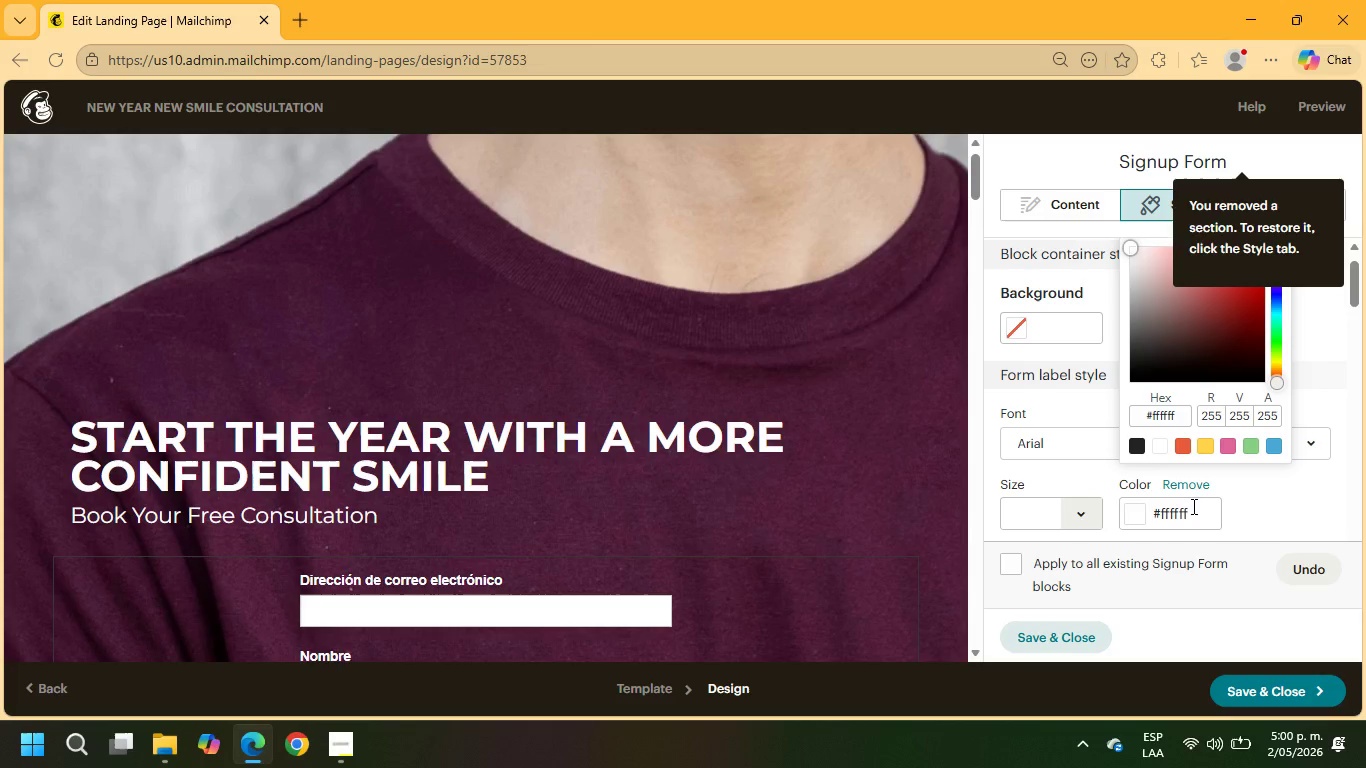 
left_click([389, 519])
 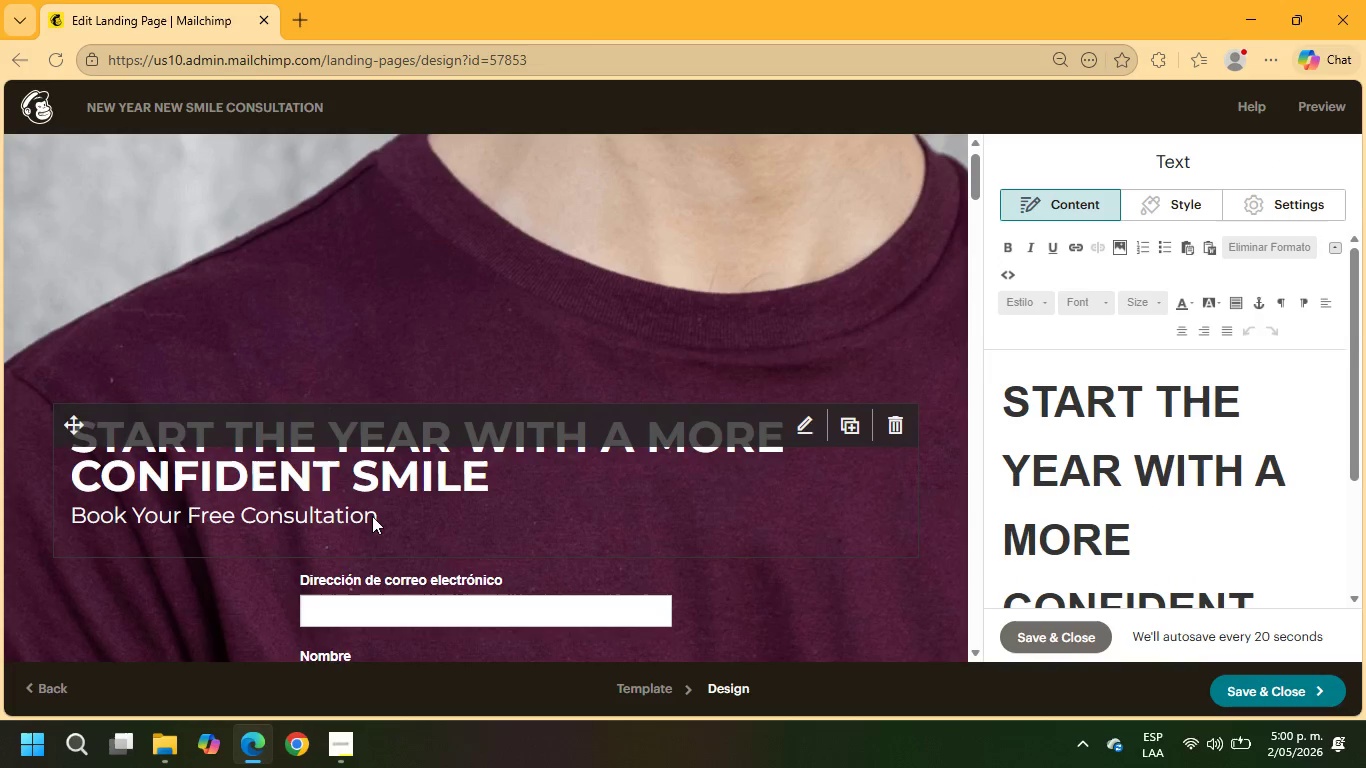 
left_click([361, 516])
 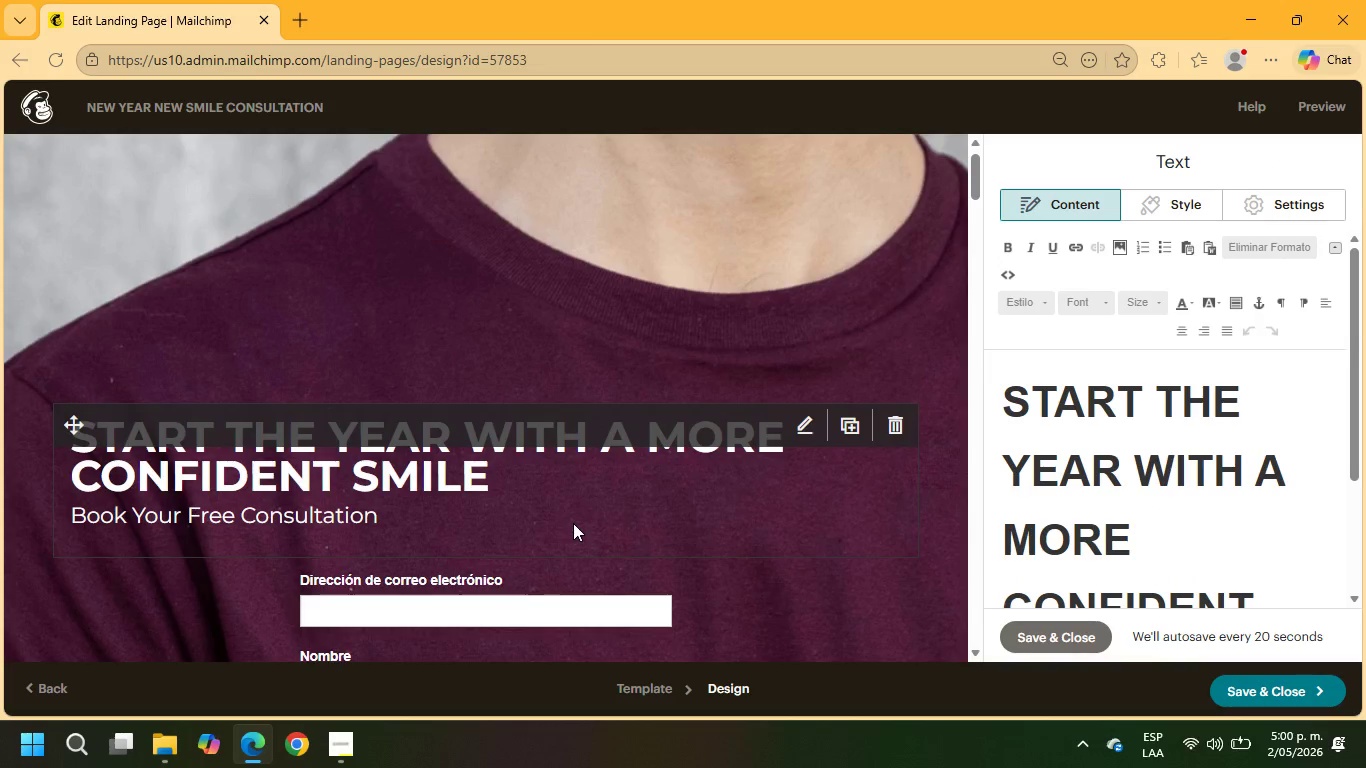 
scroll: coordinate [409, 456], scroll_direction: down, amount: 3.0
 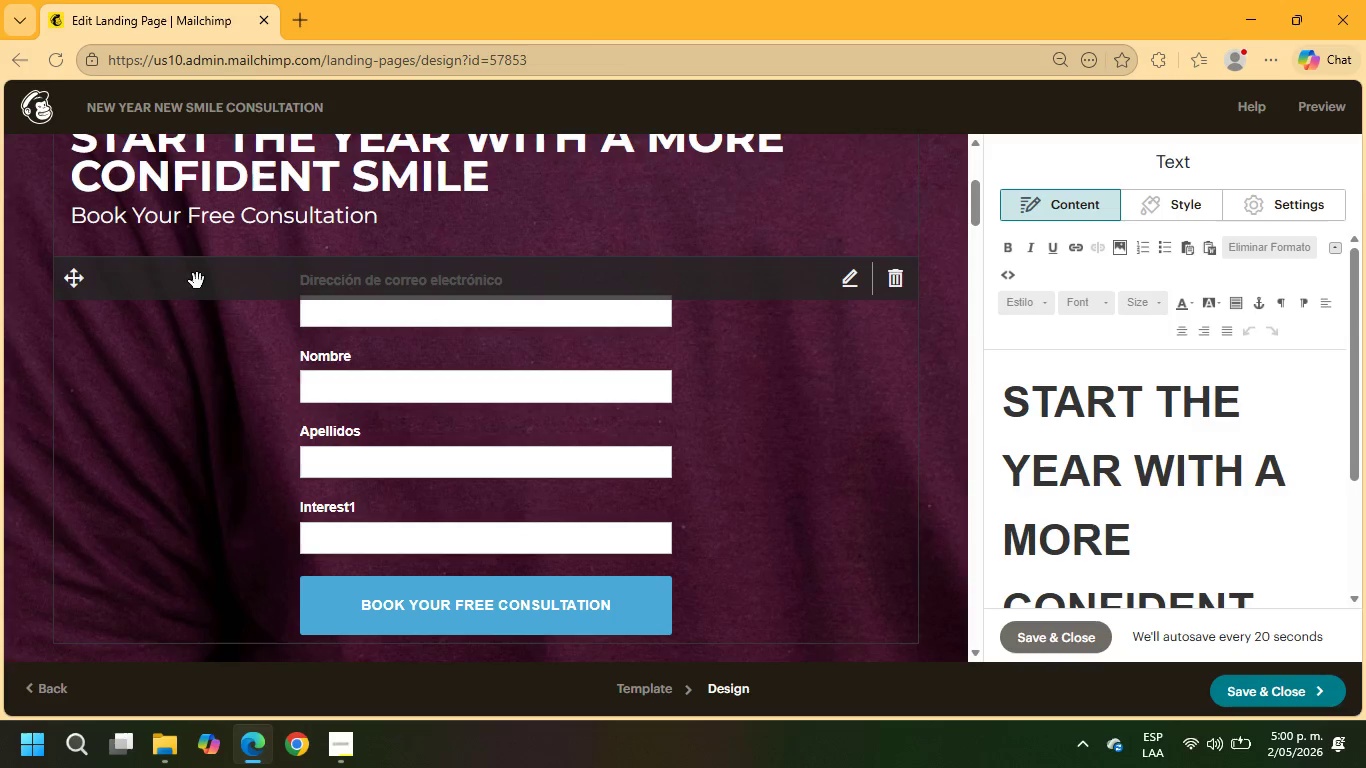 
left_click_drag(start_coordinate=[83, 280], to_coordinate=[62, 603])
 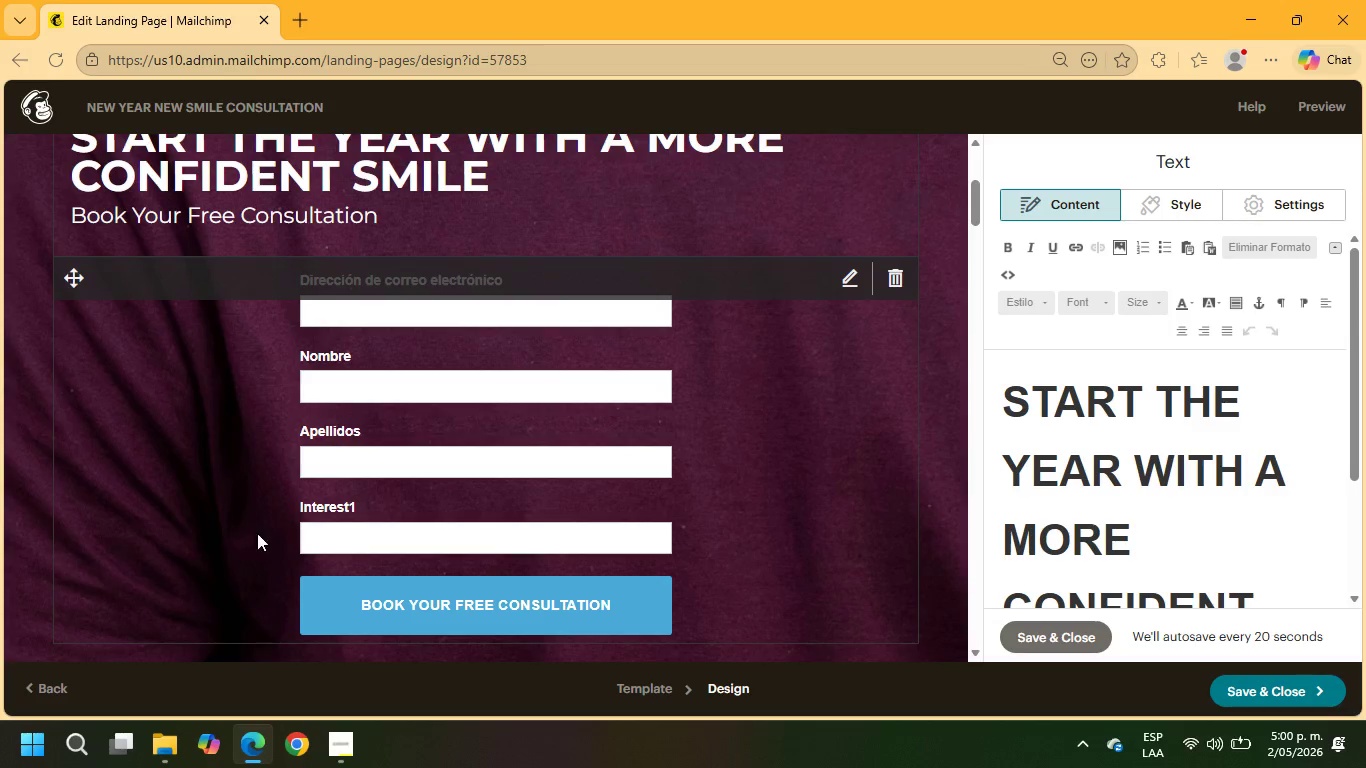 
scroll: coordinate [283, 519], scroll_direction: down, amount: 8.0
 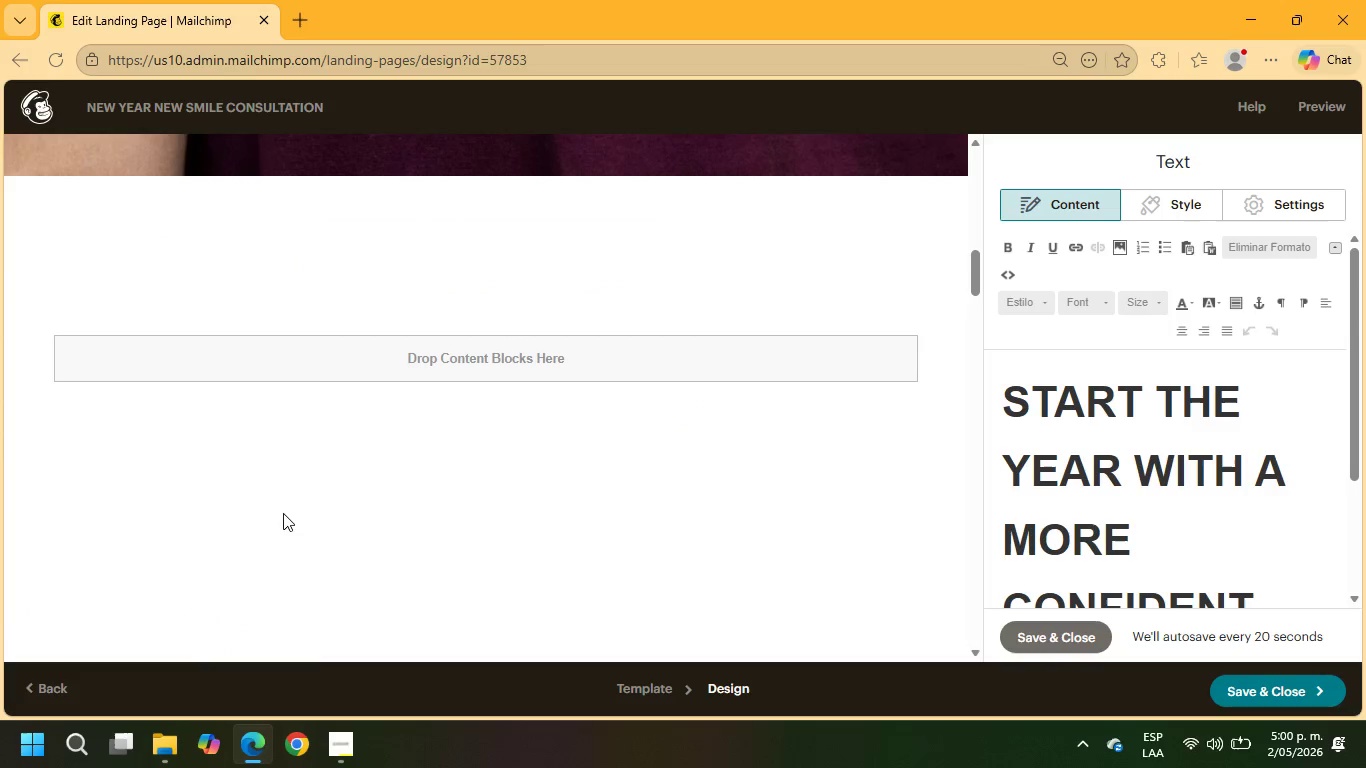 
scroll: coordinate [284, 497], scroll_direction: up, amount: 9.0
 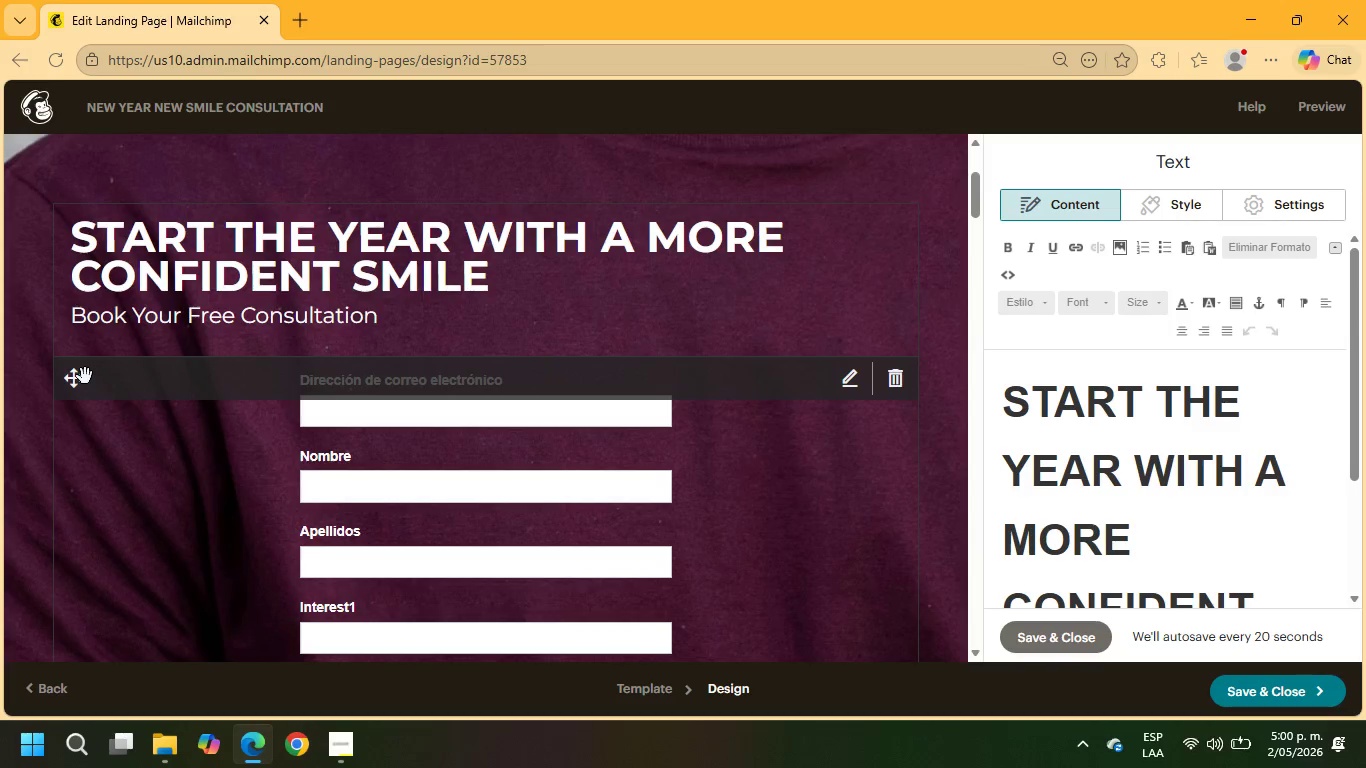 
left_click_drag(start_coordinate=[84, 377], to_coordinate=[231, 766])
 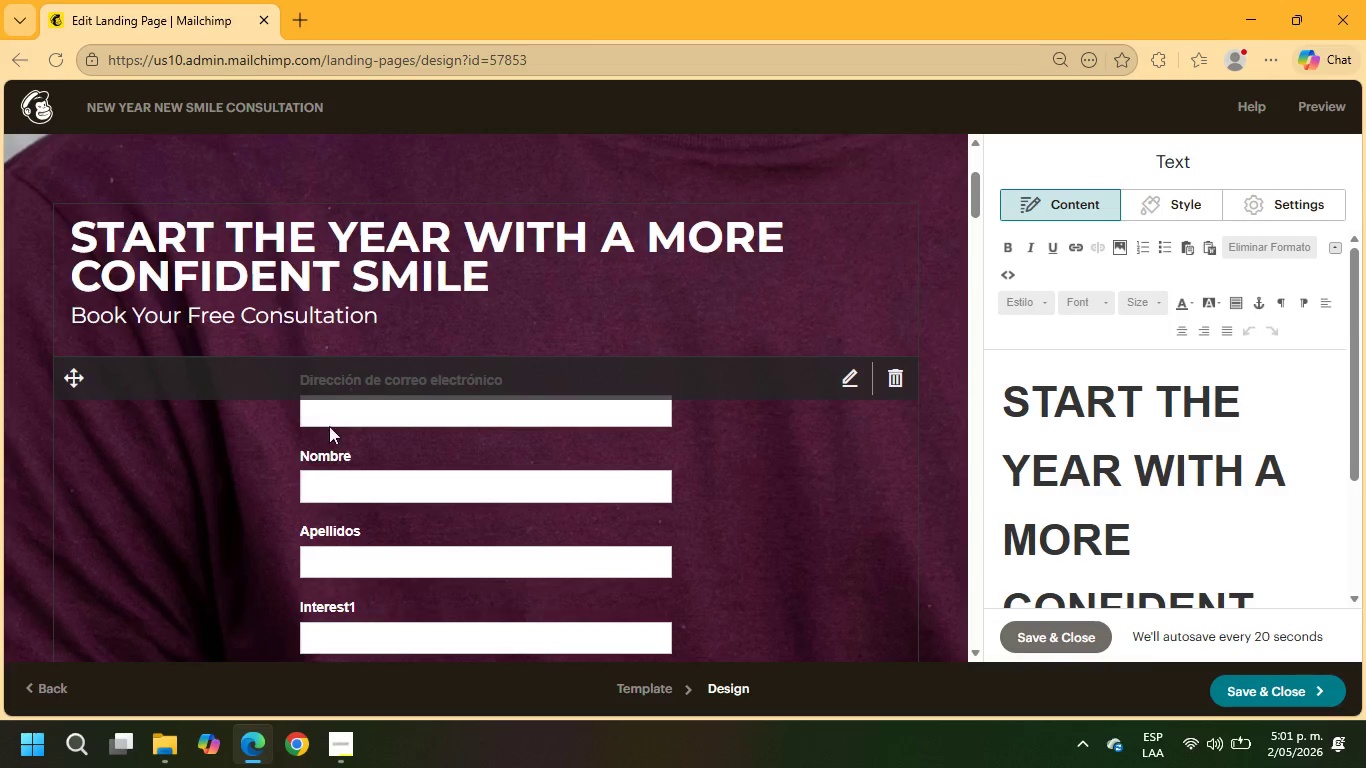 
scroll: coordinate [329, 426], scroll_direction: down, amount: 5.0
 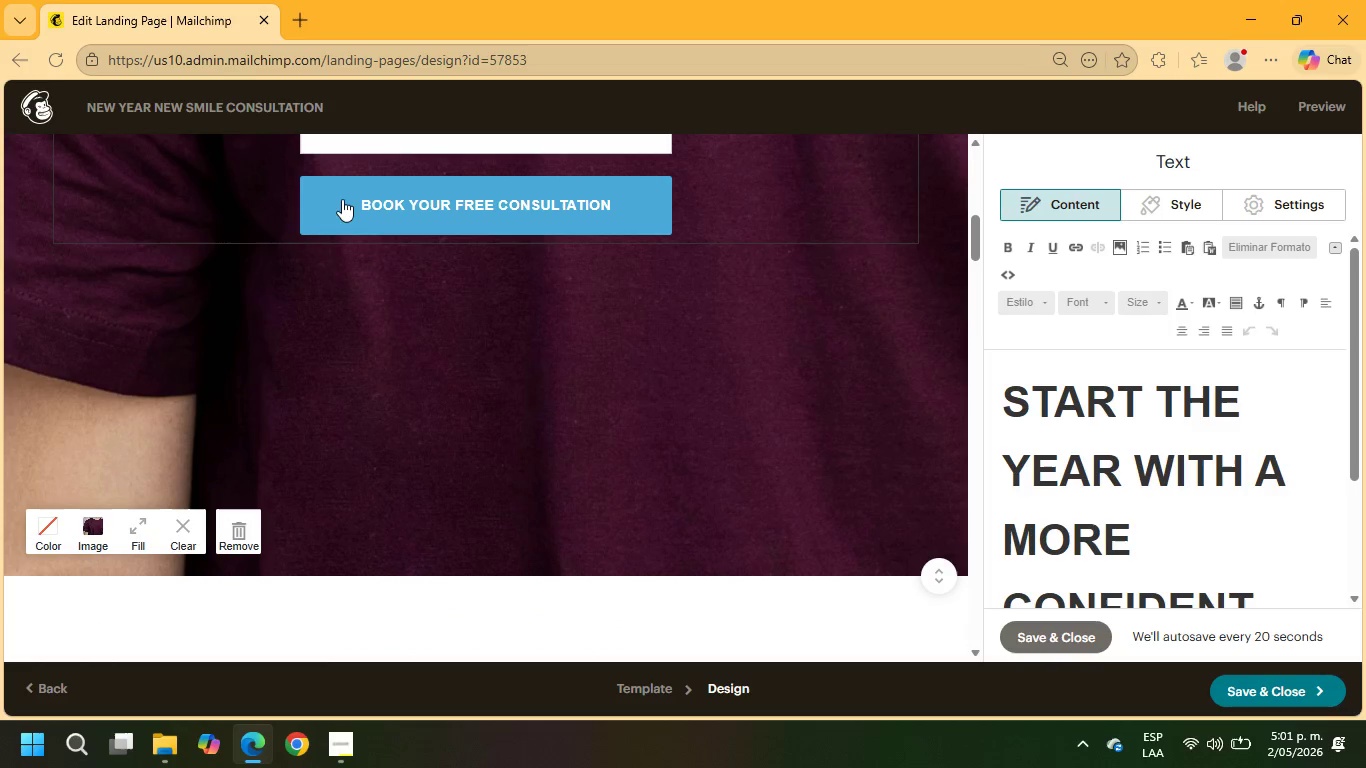 
left_click_drag(start_coordinate=[224, 209], to_coordinate=[229, 323])
 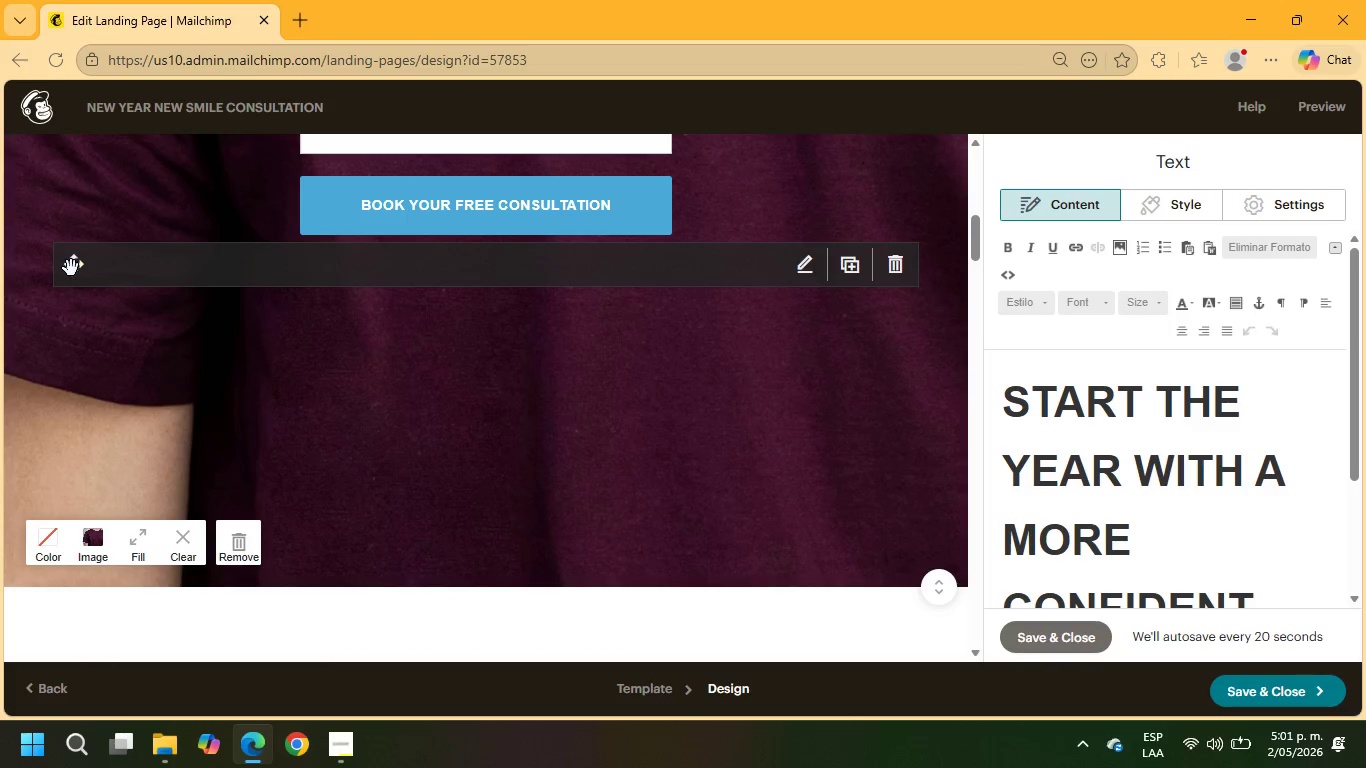 
left_click_drag(start_coordinate=[71, 269], to_coordinate=[106, 584])
 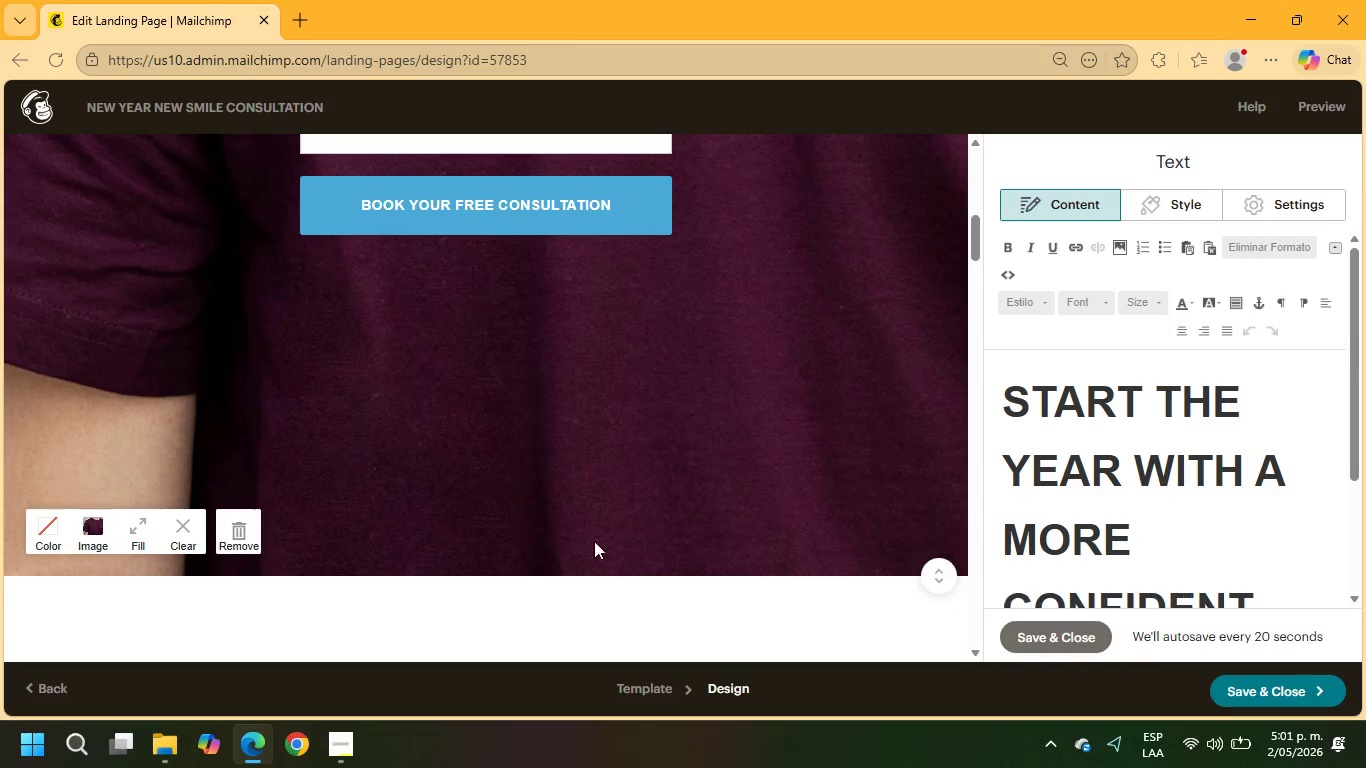 
left_click([235, 530])
 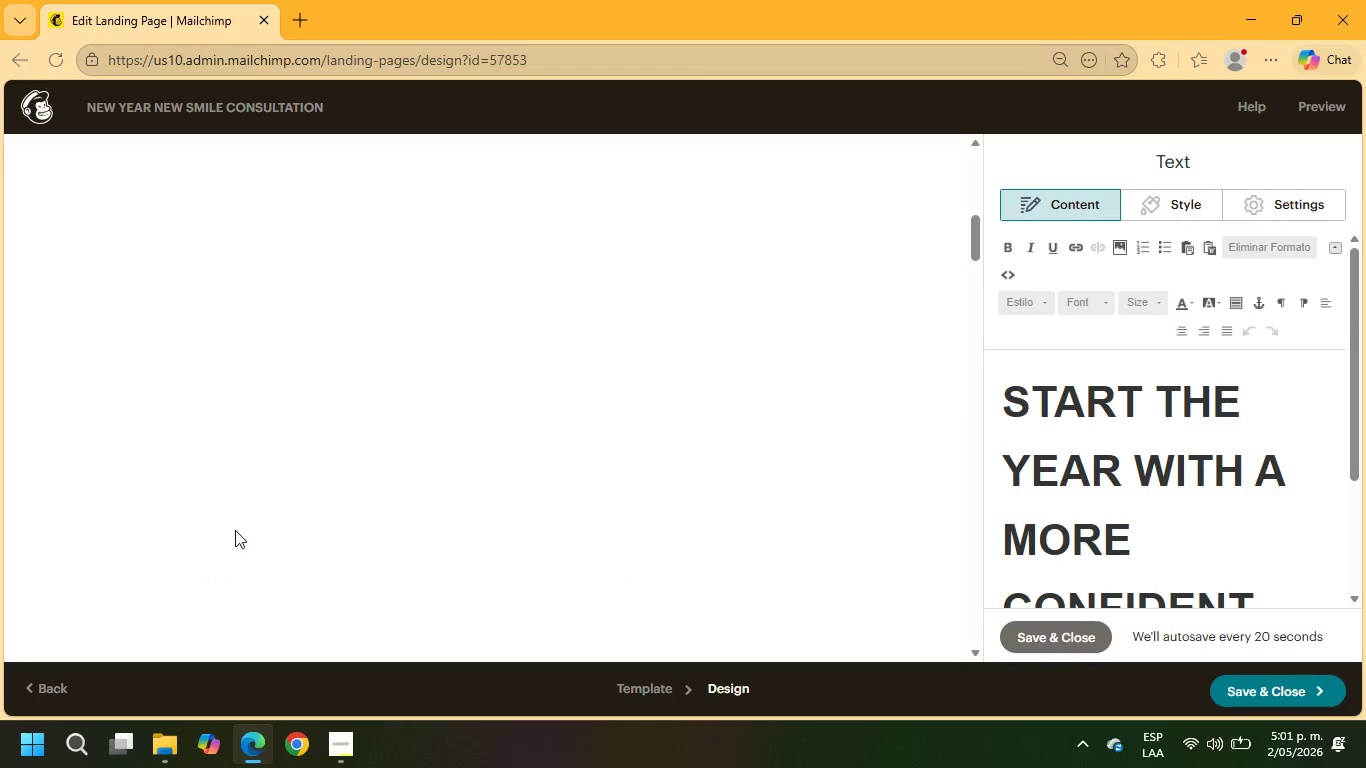 
scroll: coordinate [774, 405], scroll_direction: up, amount: 11.0
 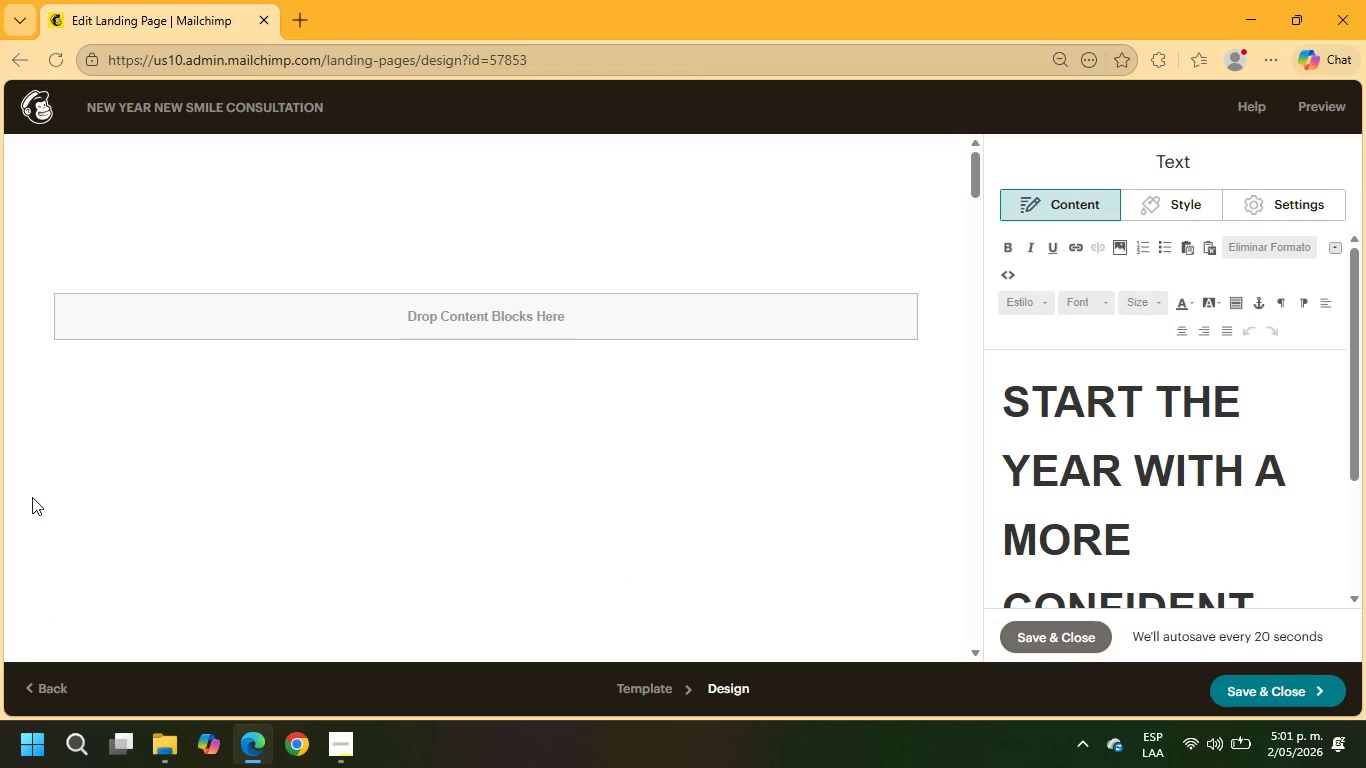 
key(Control+Z)
 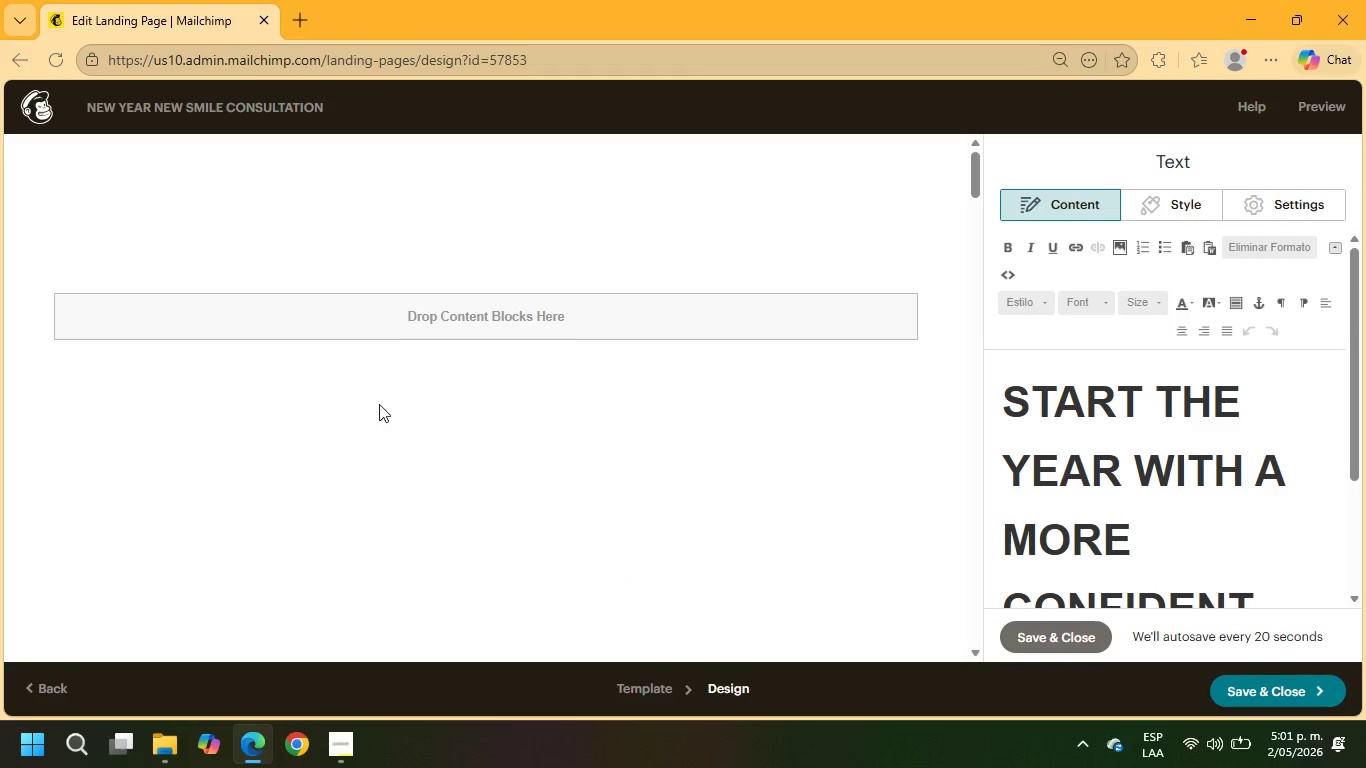 
scroll: coordinate [395, 390], scroll_direction: up, amount: 15.0
 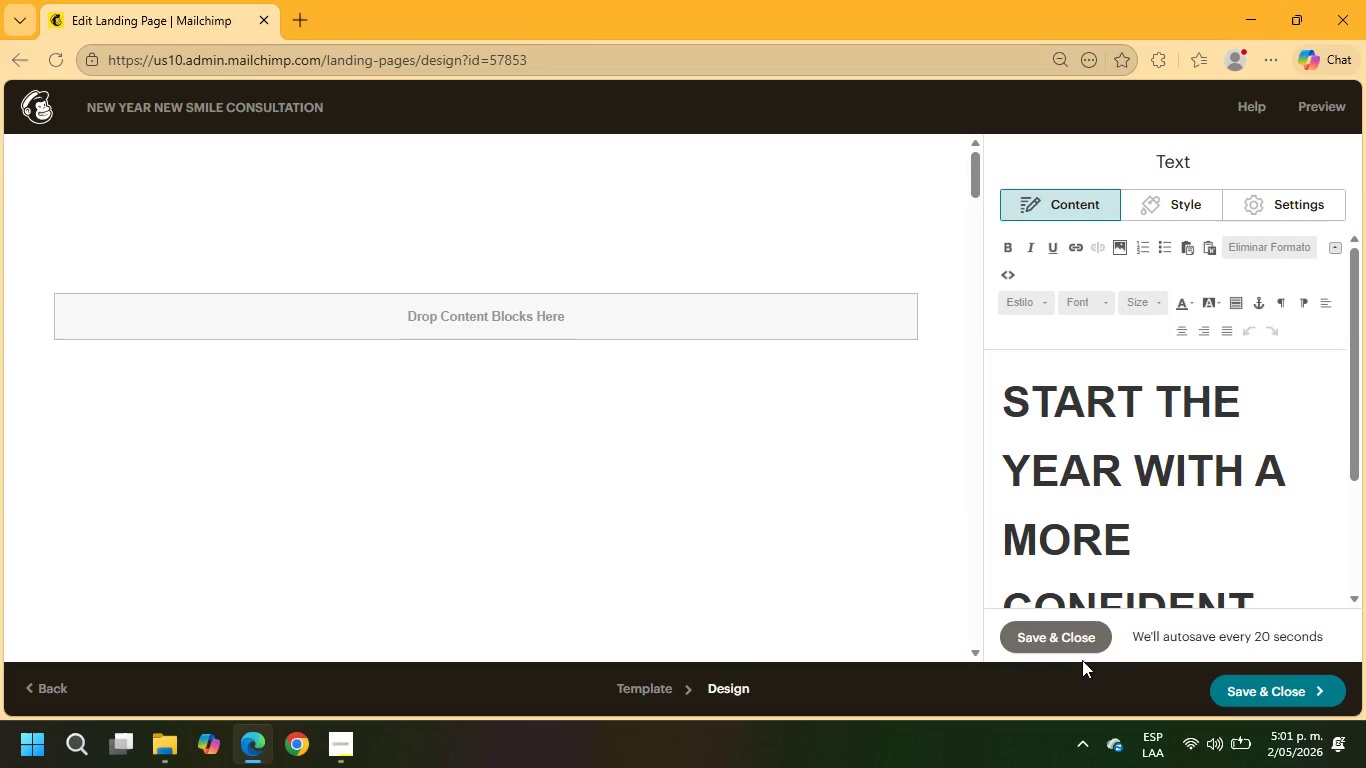 
wait(6.13)
 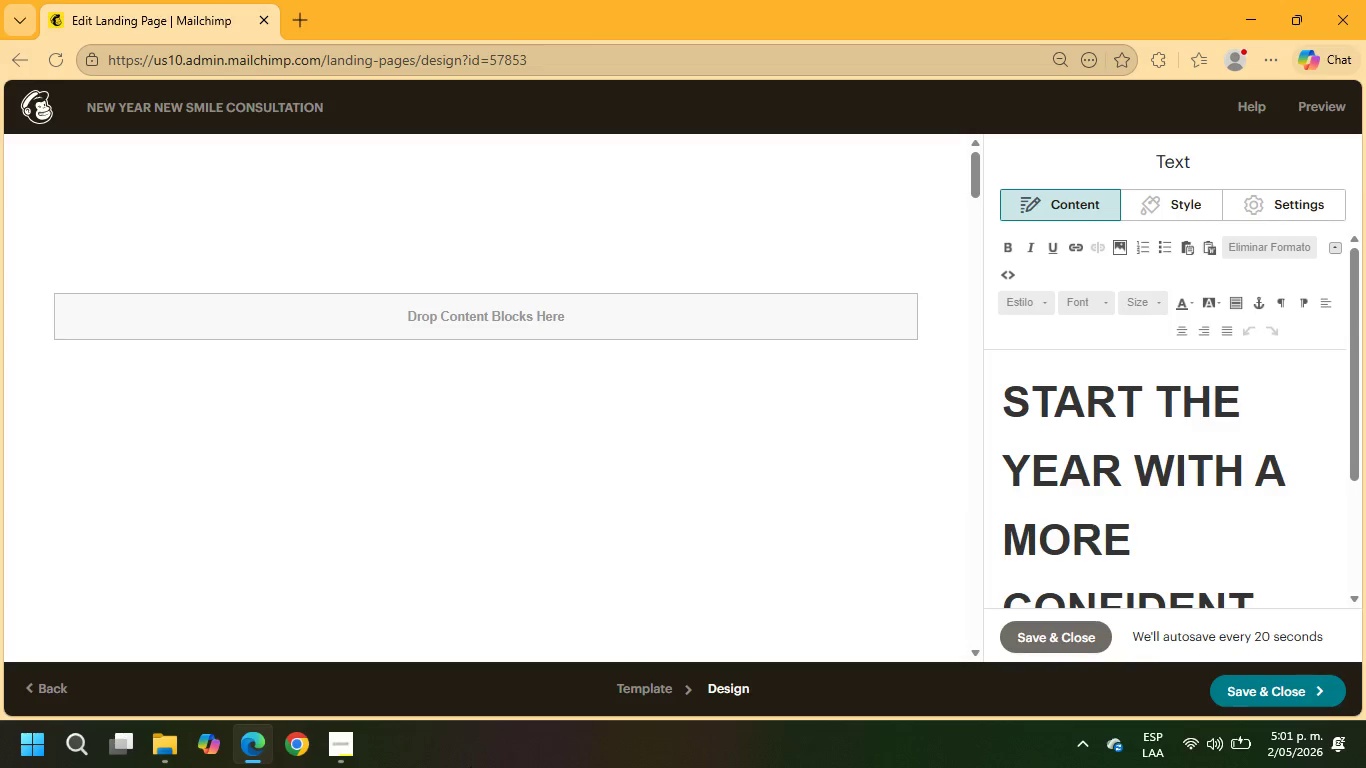 
left_click([43, 691])
 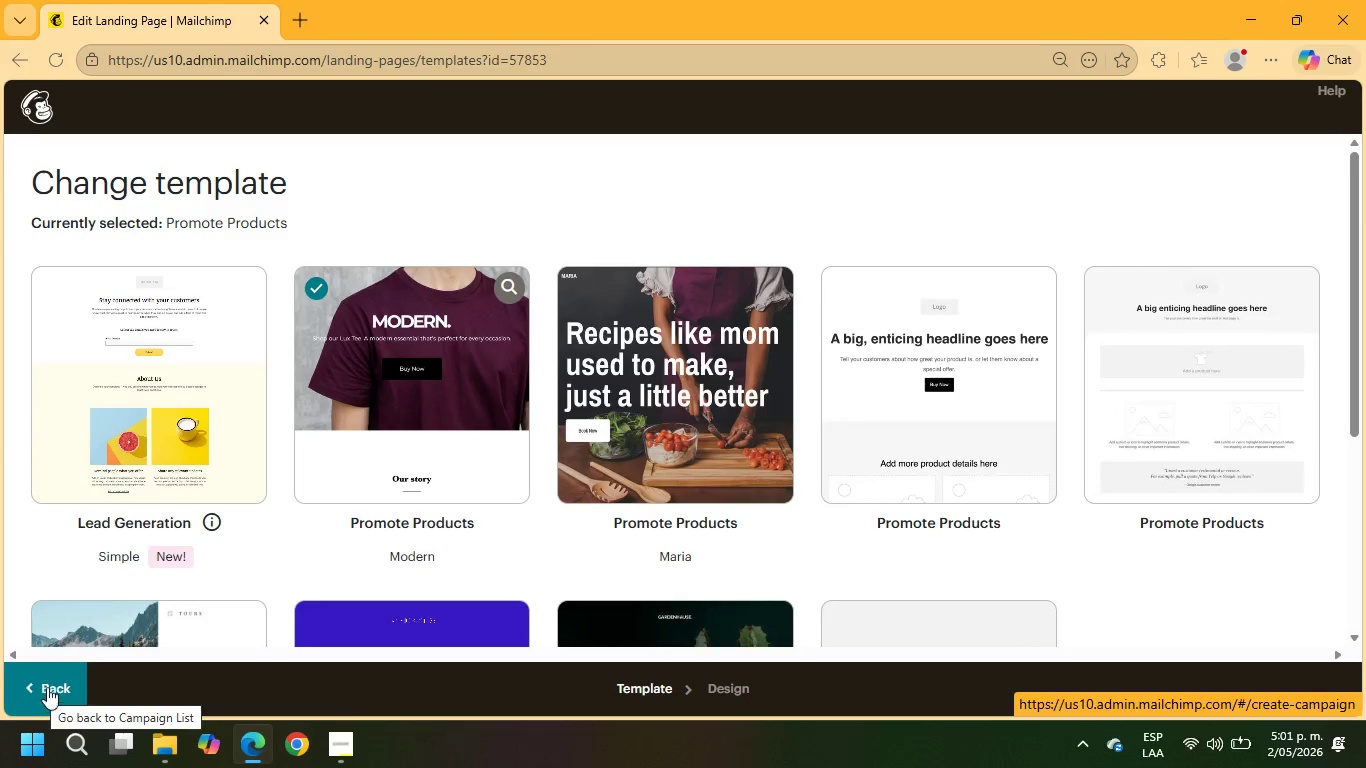 
wait(5.32)
 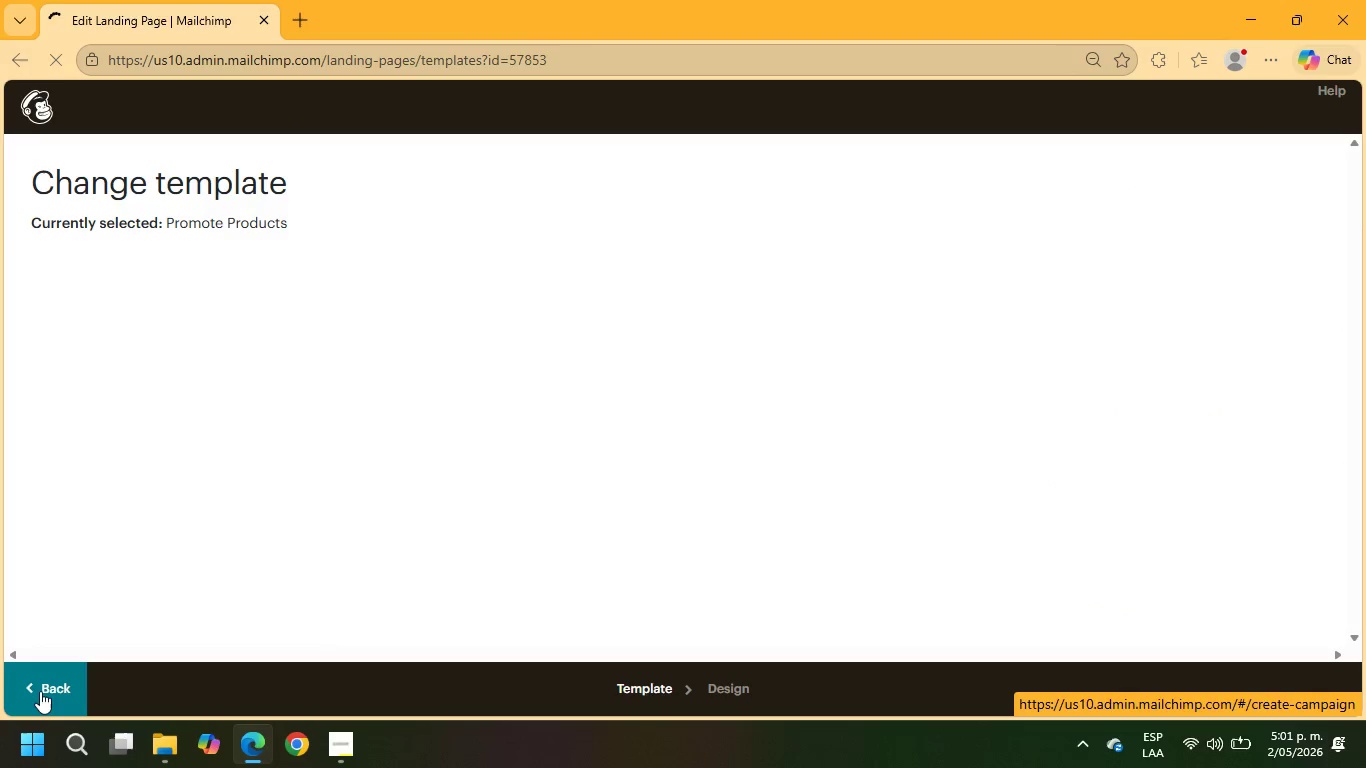 
mouse_move([281, 301])
 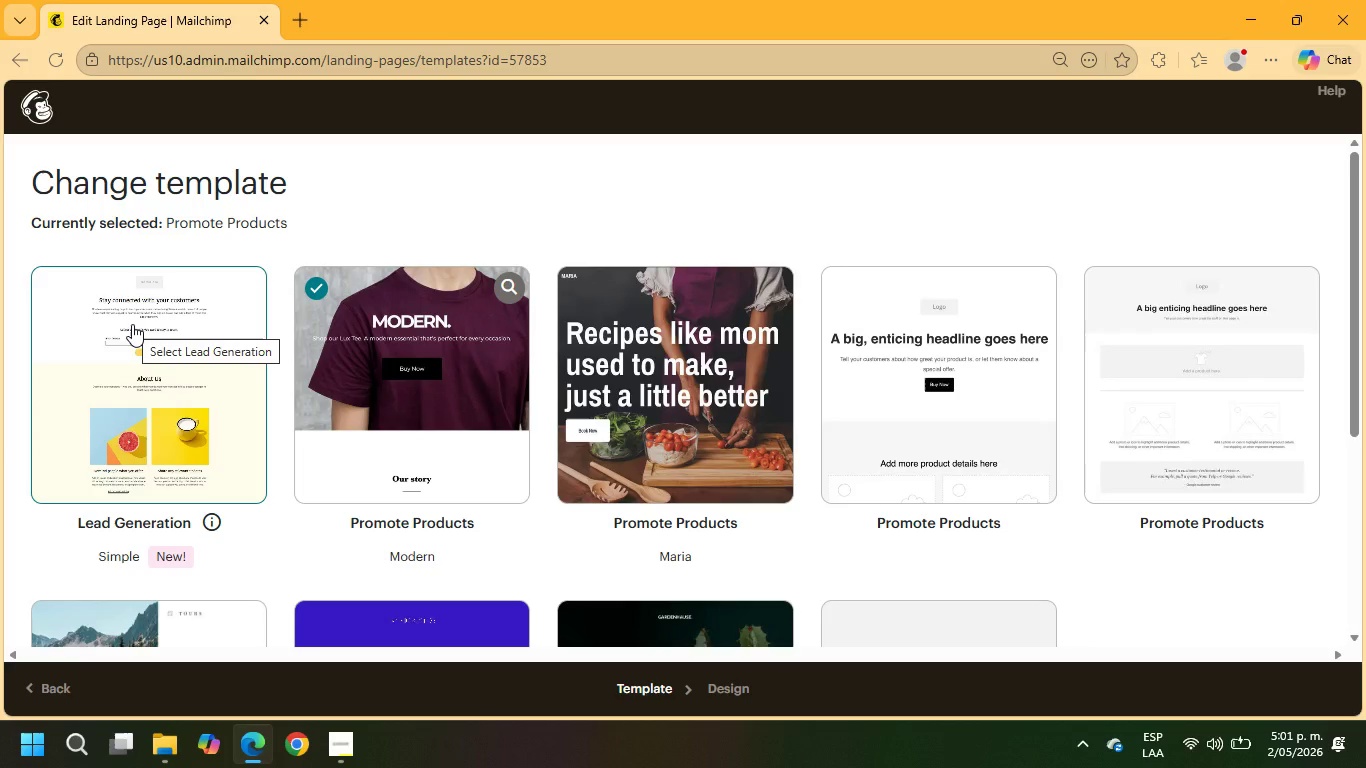 
left_click([132, 324])
 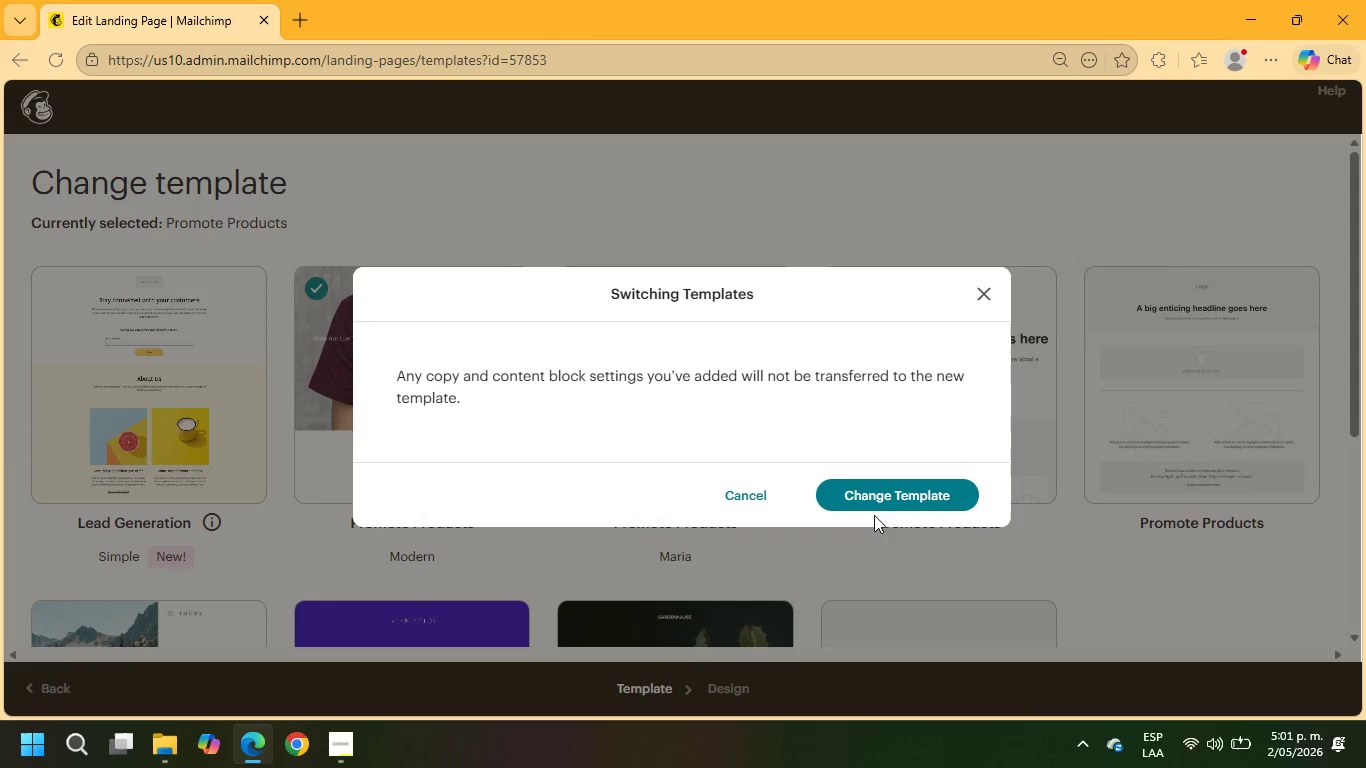 
left_click([878, 496])
 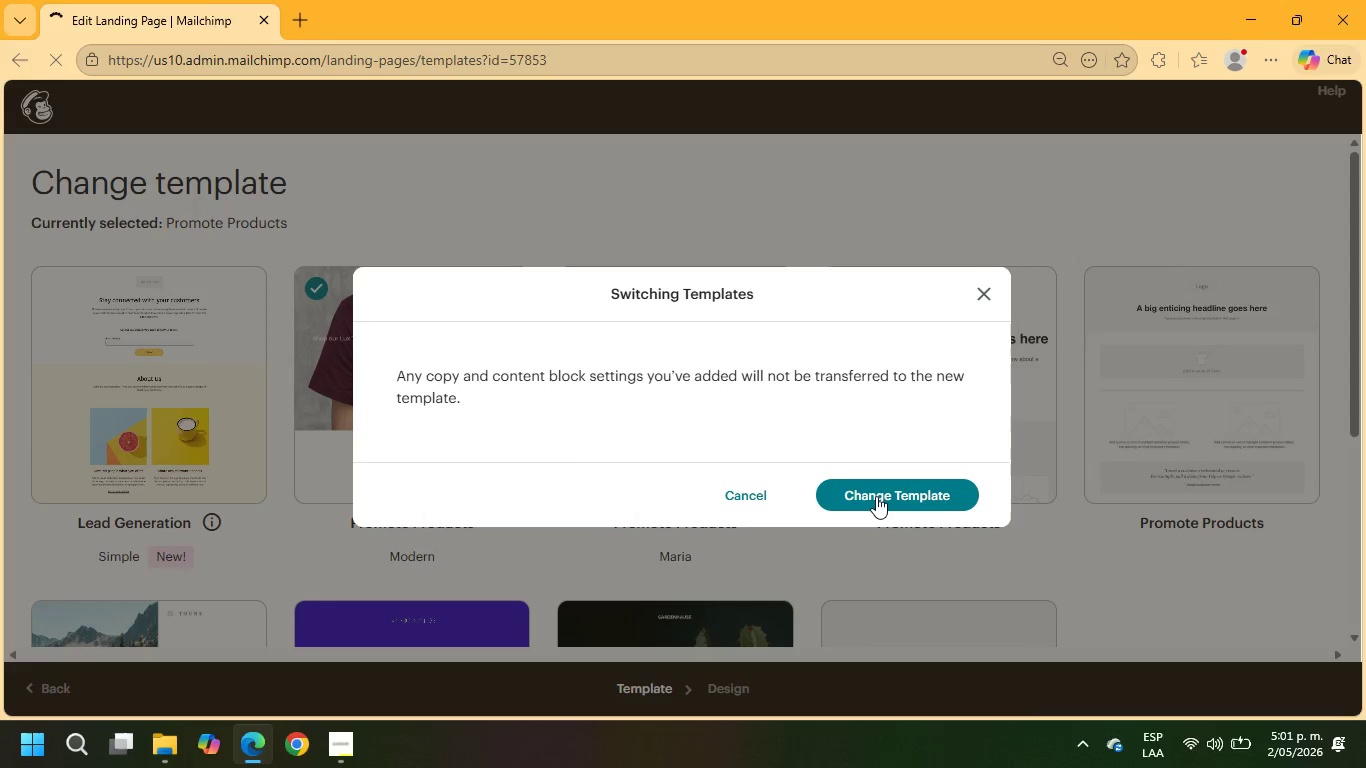 
left_click([876, 496])
 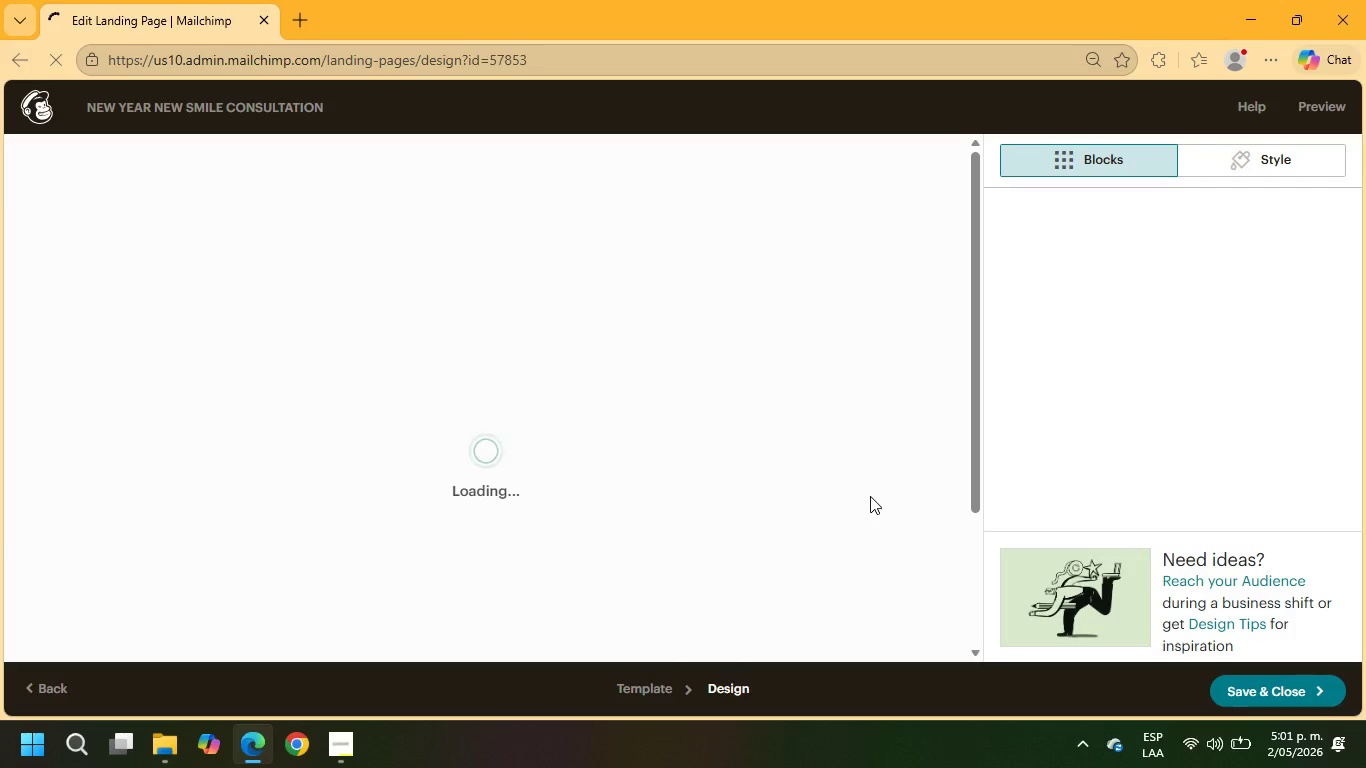 
mouse_move([825, 485])
 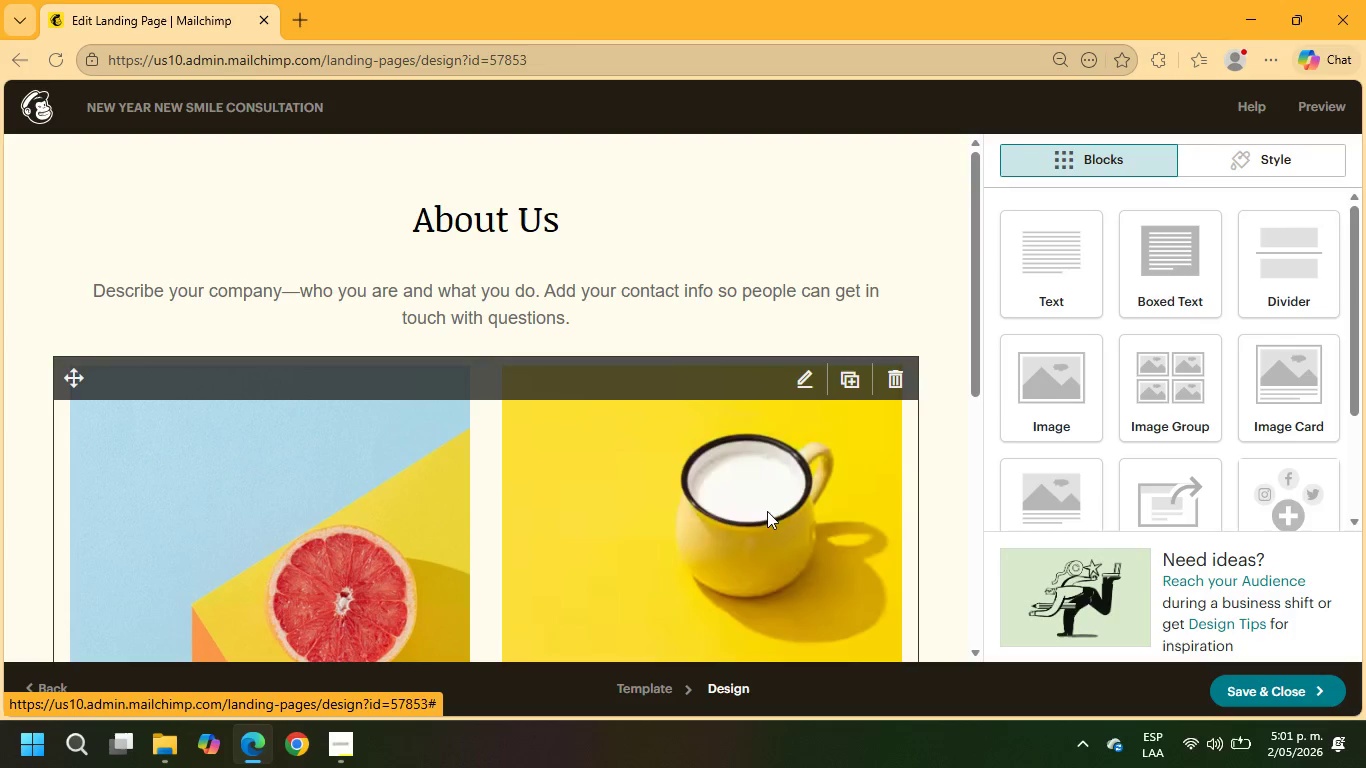 
scroll: coordinate [578, 511], scroll_direction: up, amount: 5.0
 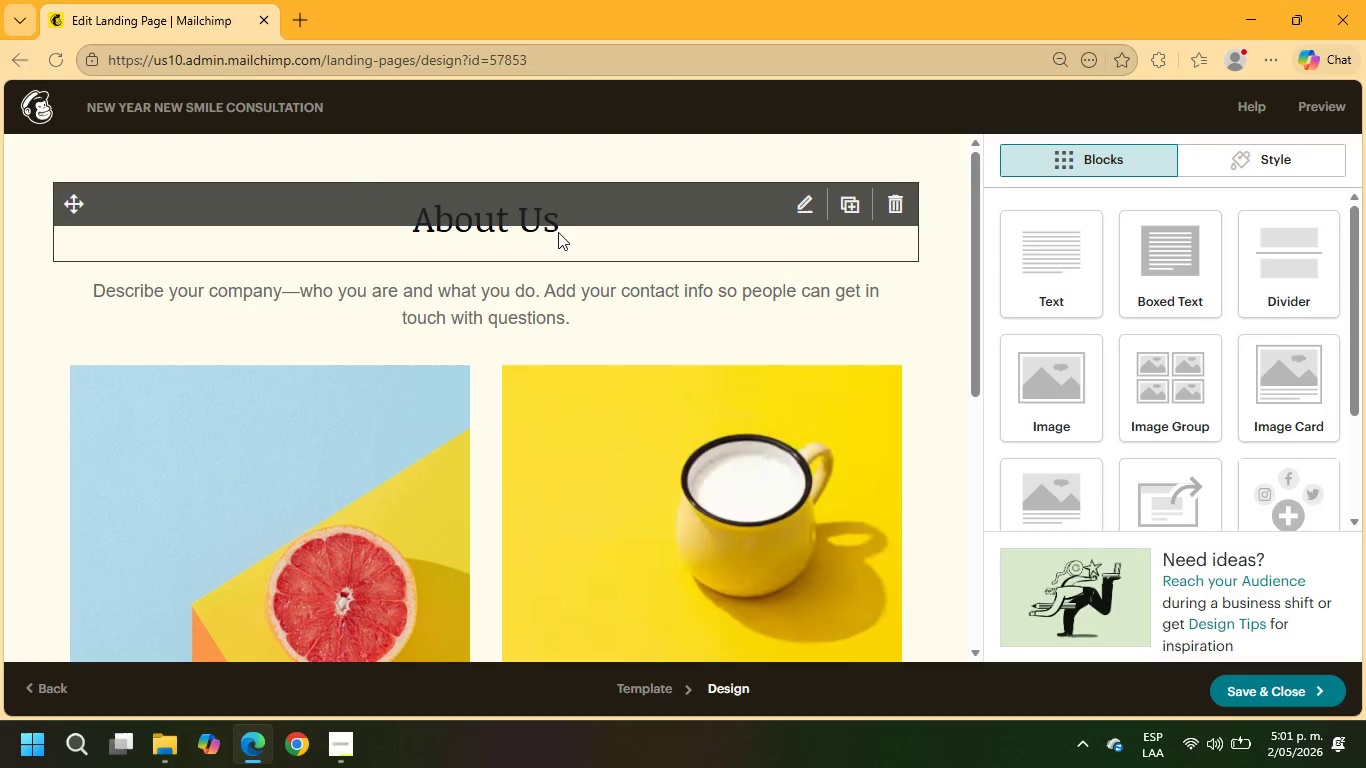 
left_click([813, 199])
 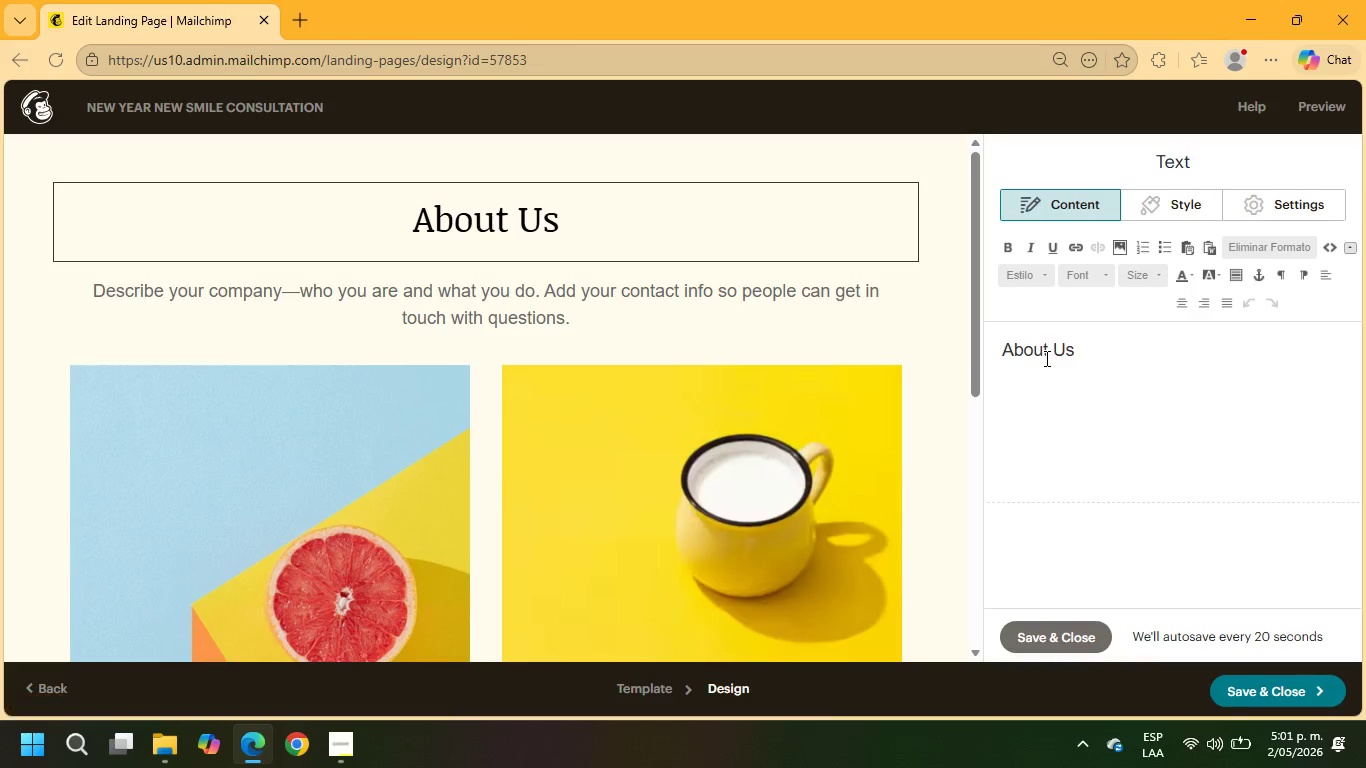 
left_click_drag(start_coordinate=[1108, 351], to_coordinate=[968, 346])
 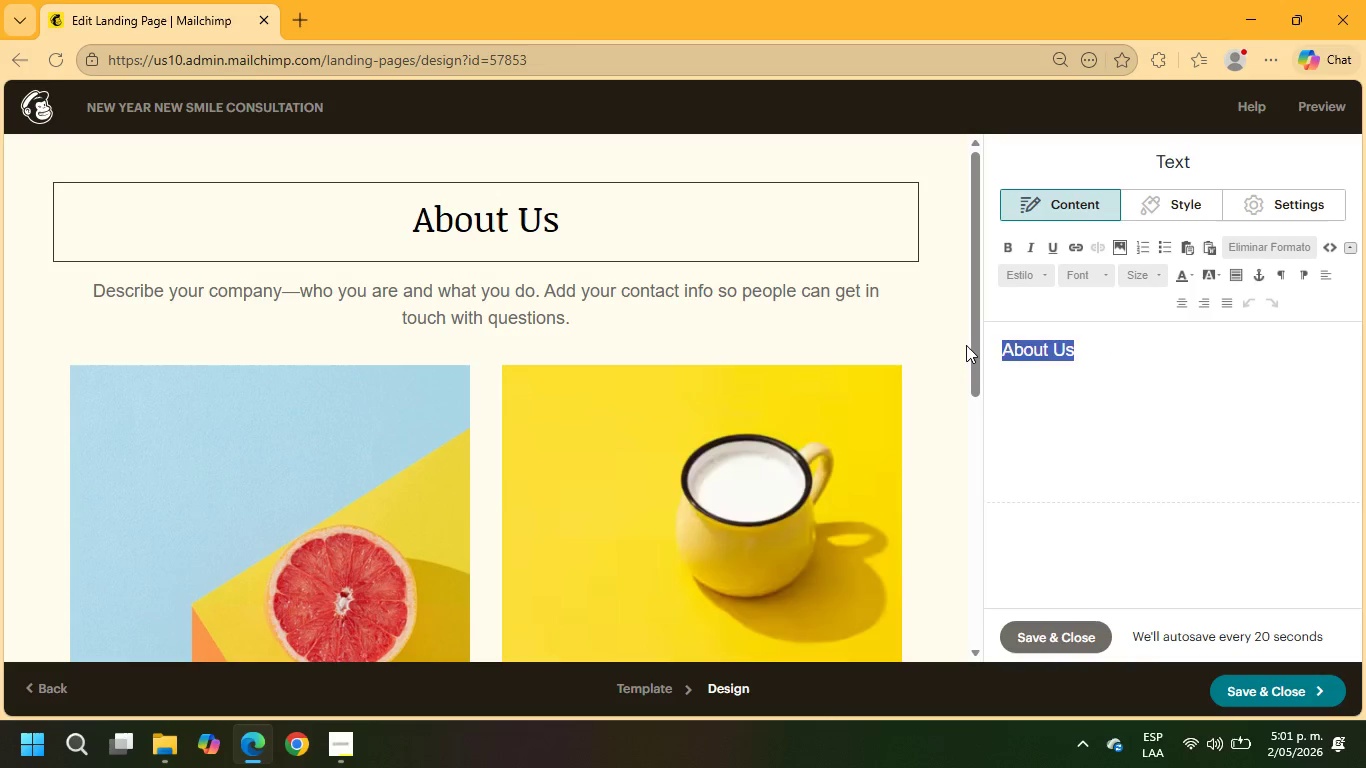 
type(START THE YEAR WITH A MORE CONFIDENT SA)
key(Backspace)
type(MILE)
 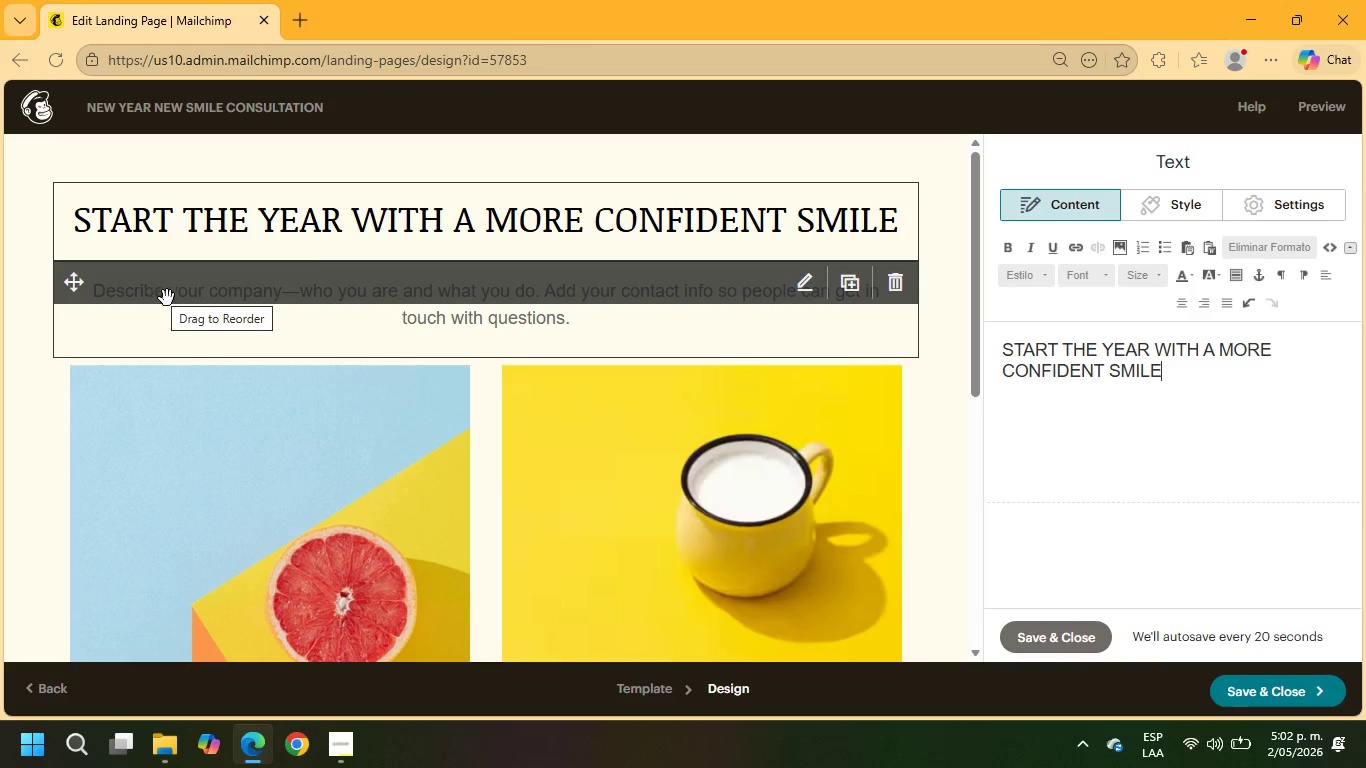 
left_click([484, 325])
 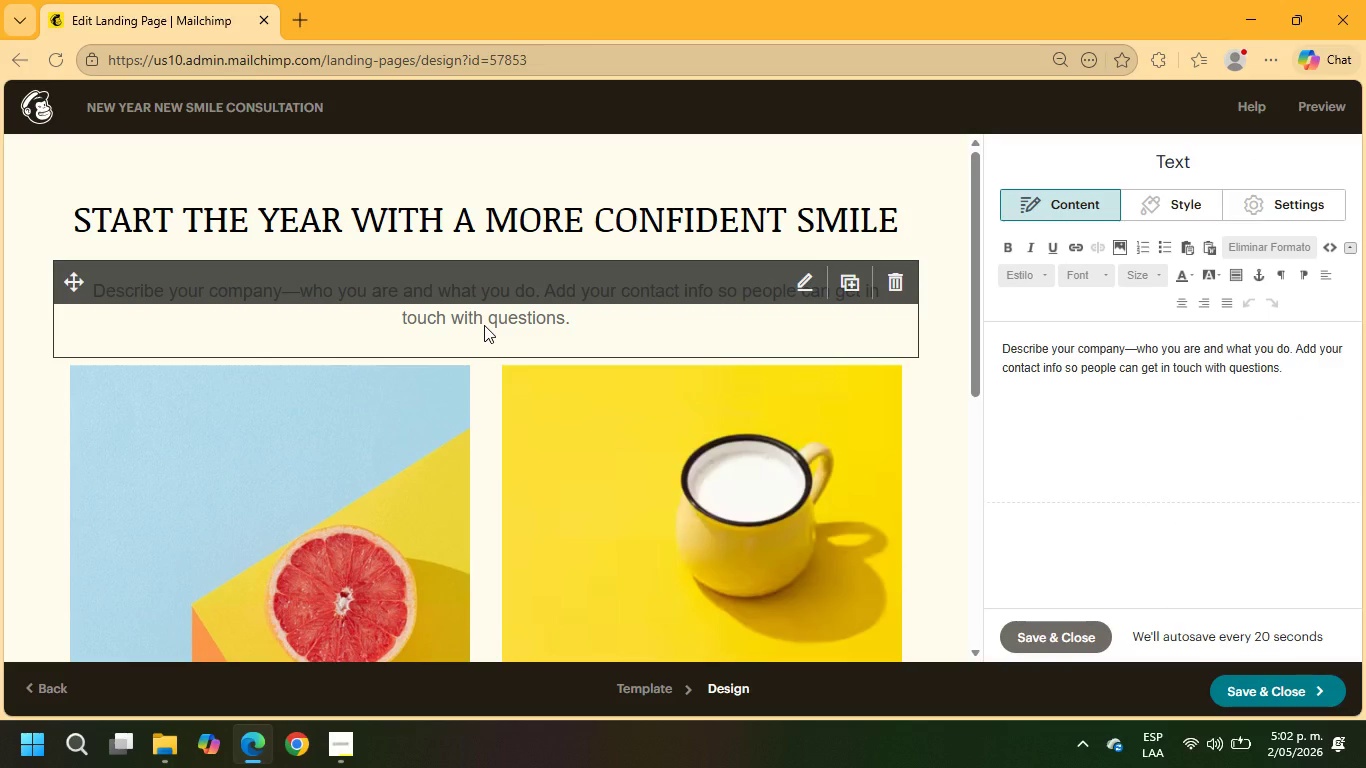 
wait(6.34)
 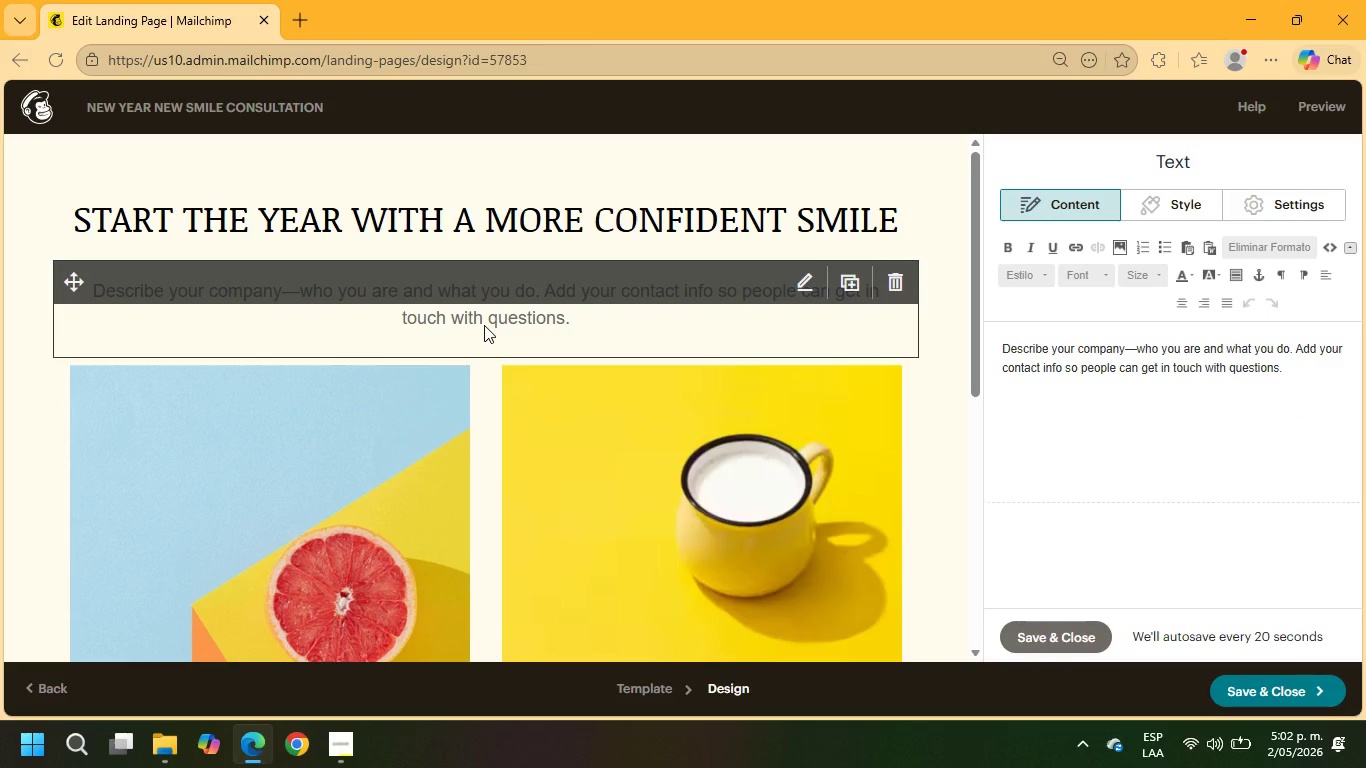 
left_click_drag(start_coordinate=[1324, 378], to_coordinate=[985, 349])
 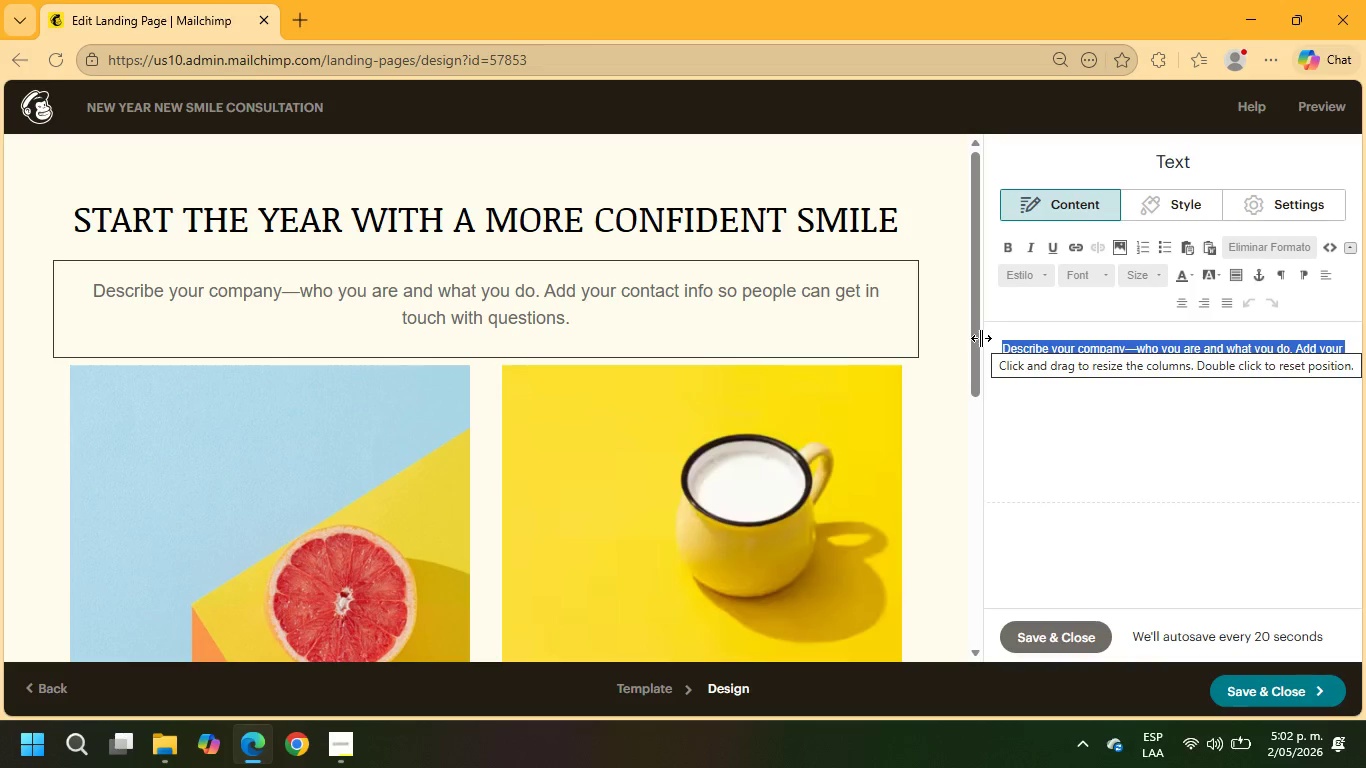 
type(BOOK )
key(Backspace)
key(Backspace)
key(Backspace)
type(OK YOUR COMPLIMENTARY VIRTUAL CONSULTATION AND EXPLORE PERSONALIZED ORTHODONTIC OPTIONS)
 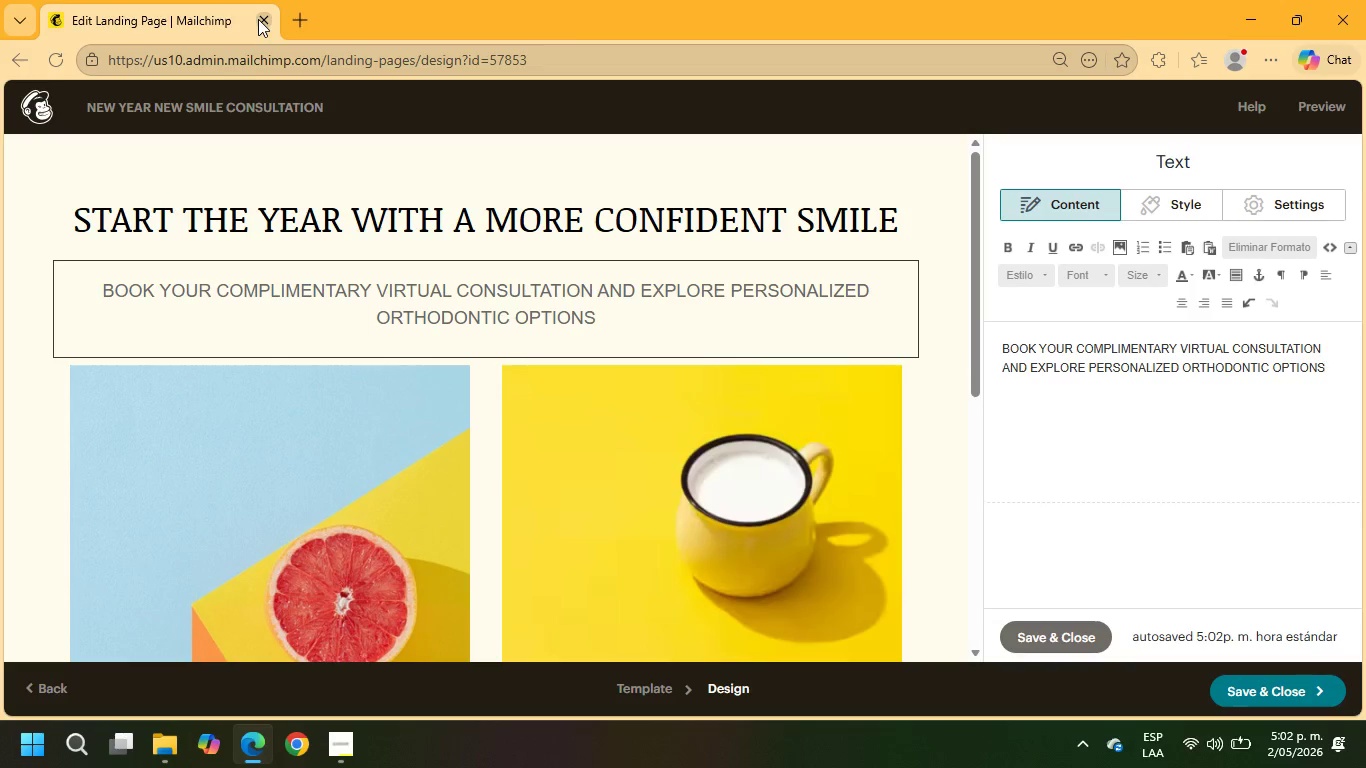 
left_click([302, 12])
 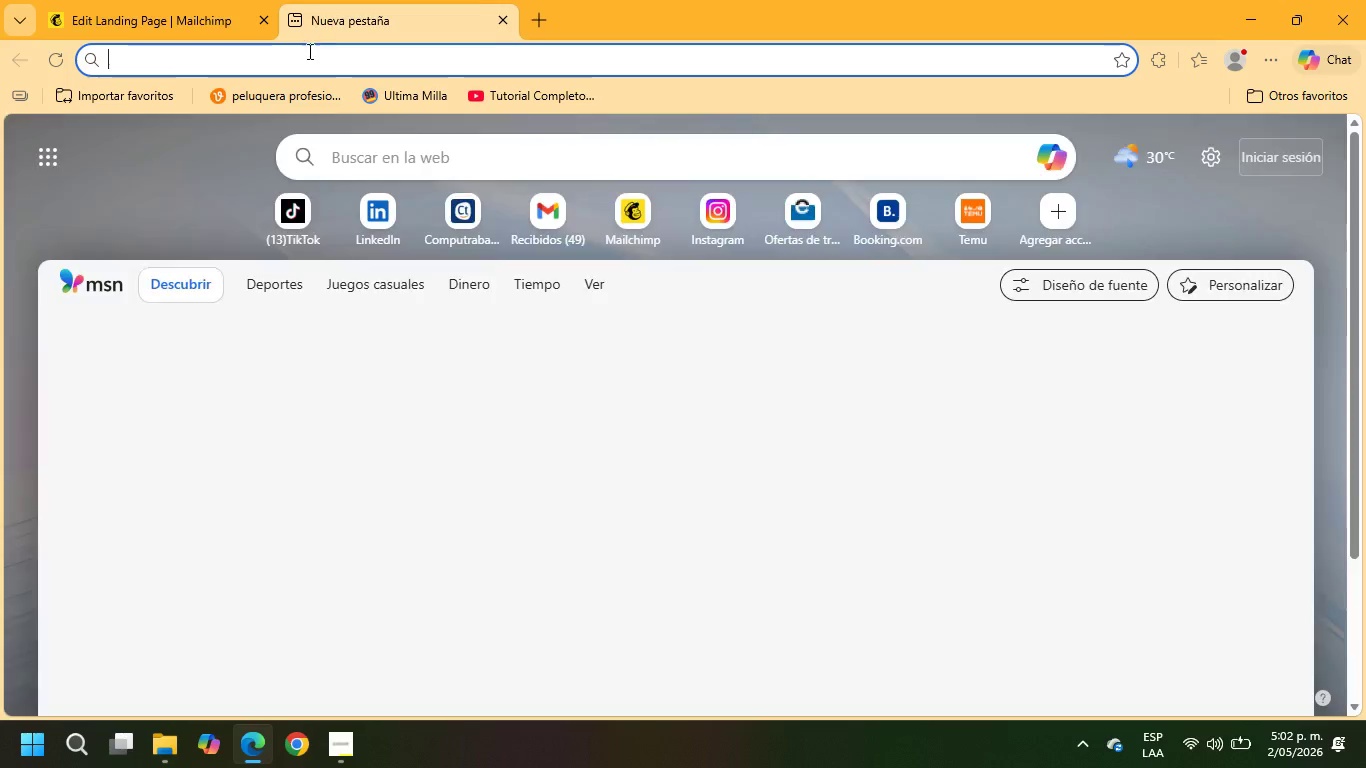 
left_click([305, 58])
 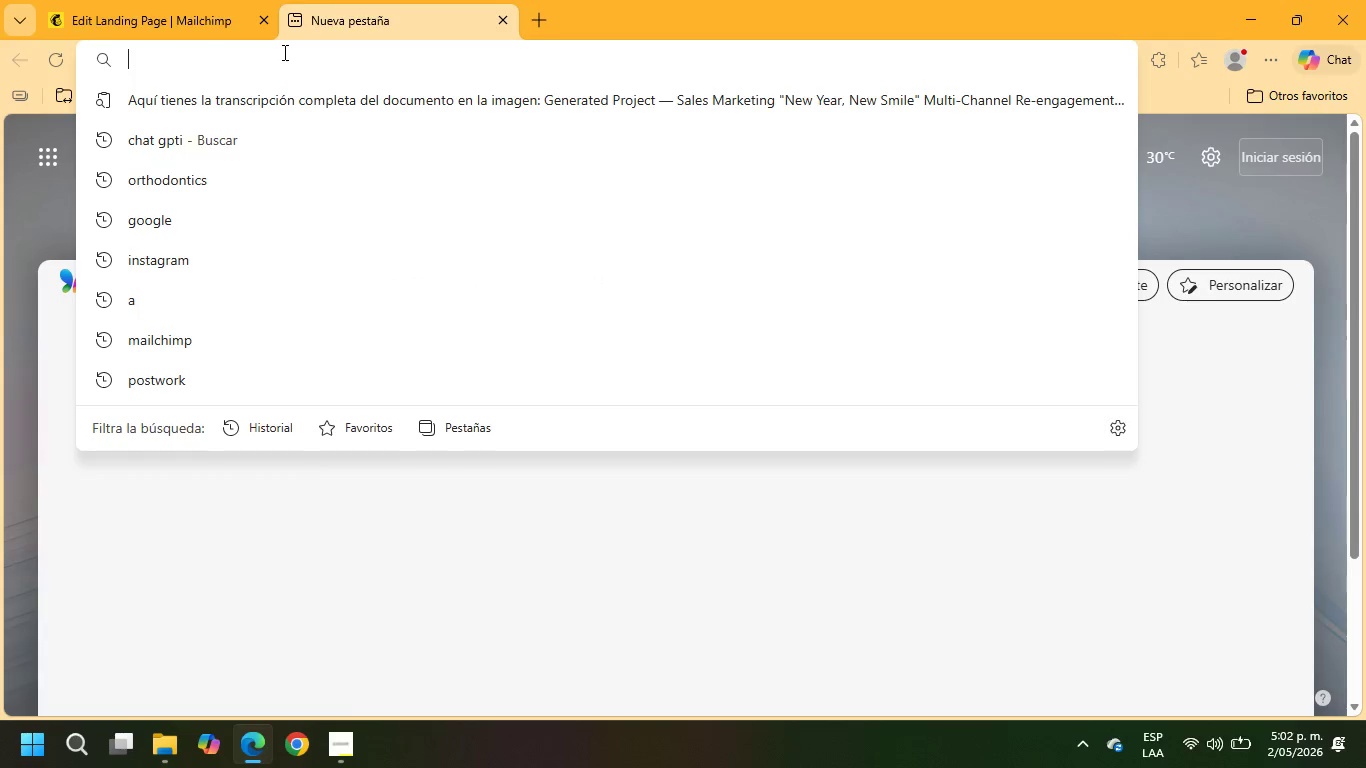 
type(ORTHON)
key(Backspace)
type(DONTICS JPG)
 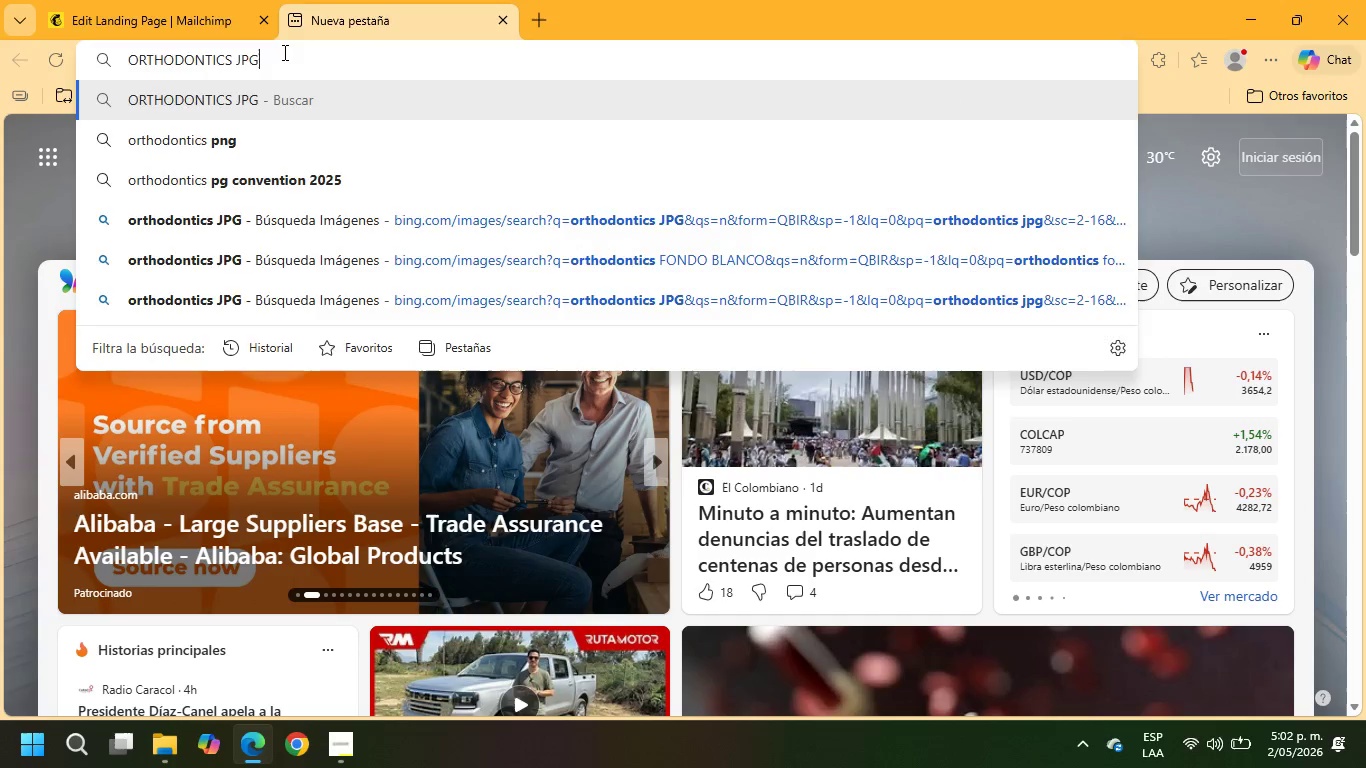 
key(Enter)
 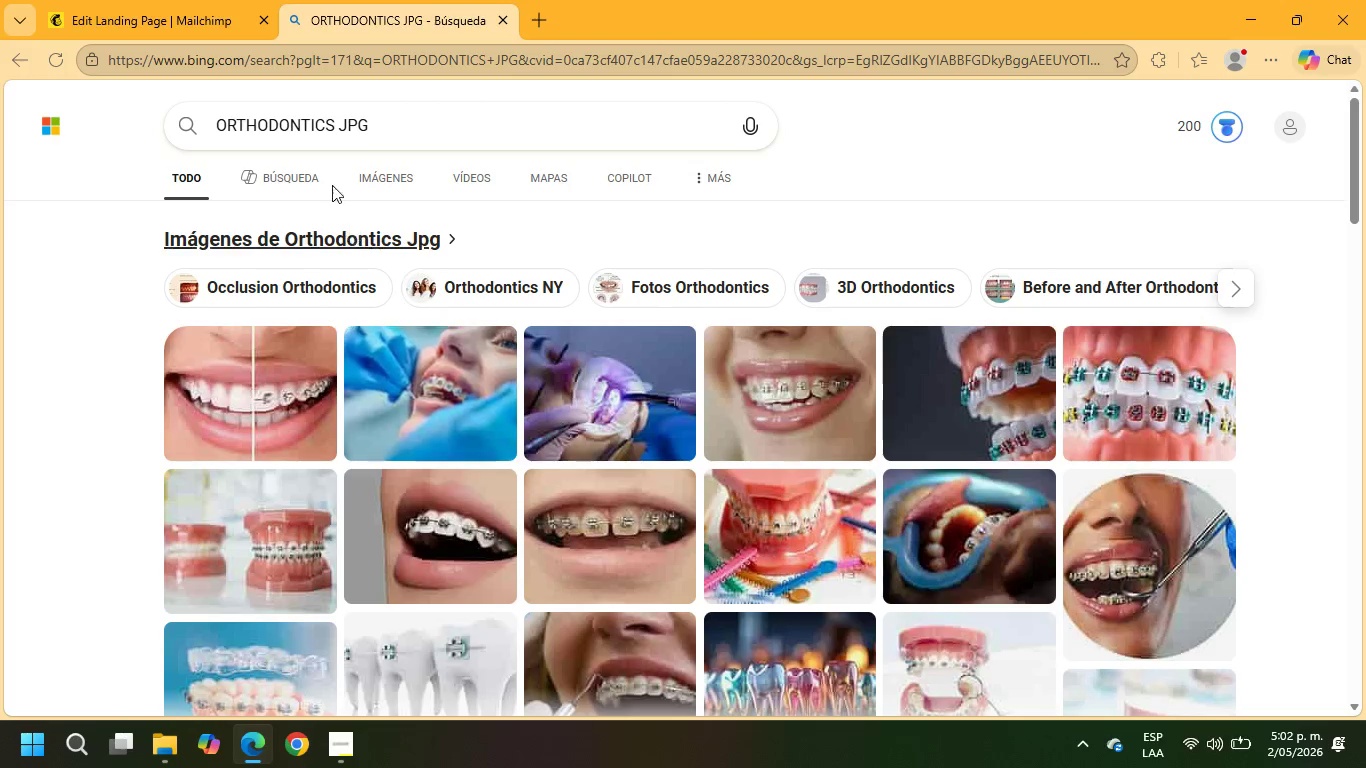 
left_click([404, 175])
 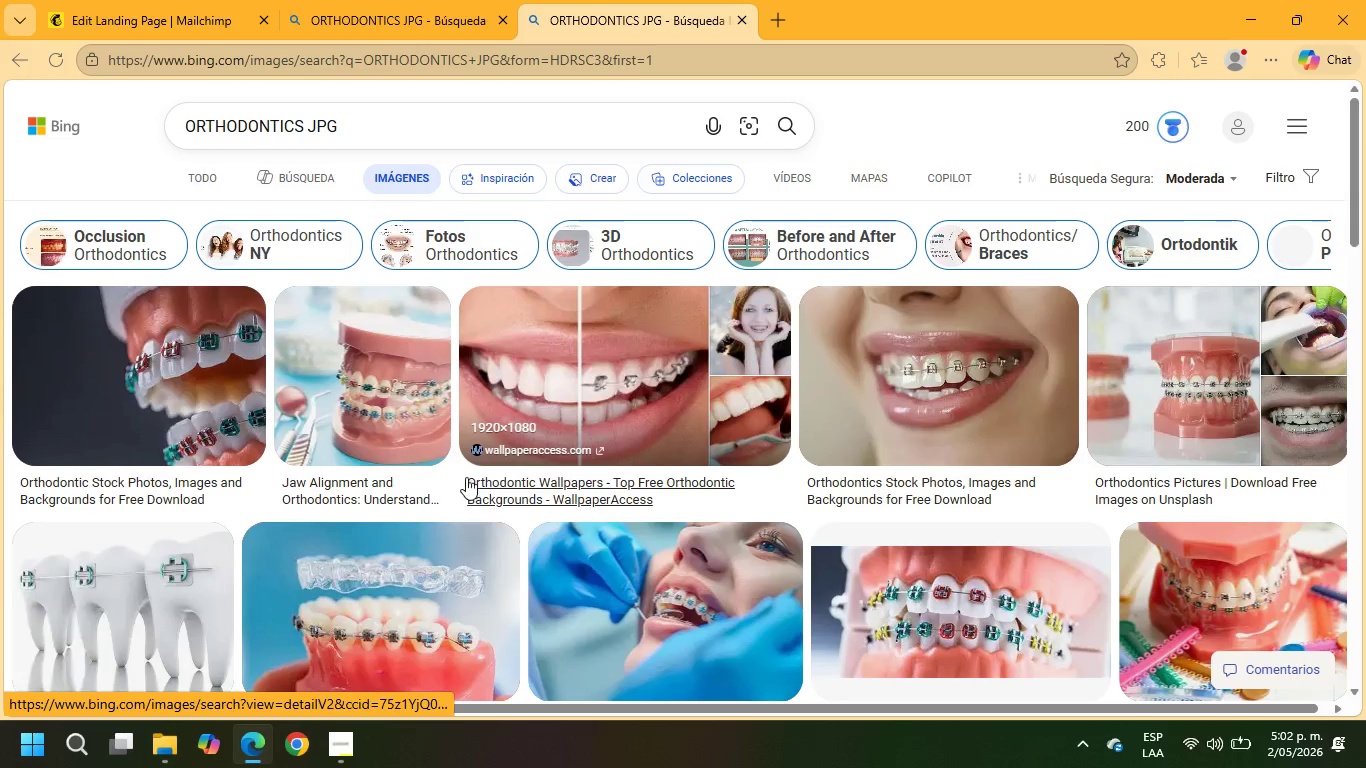 
left_click([138, 392])
 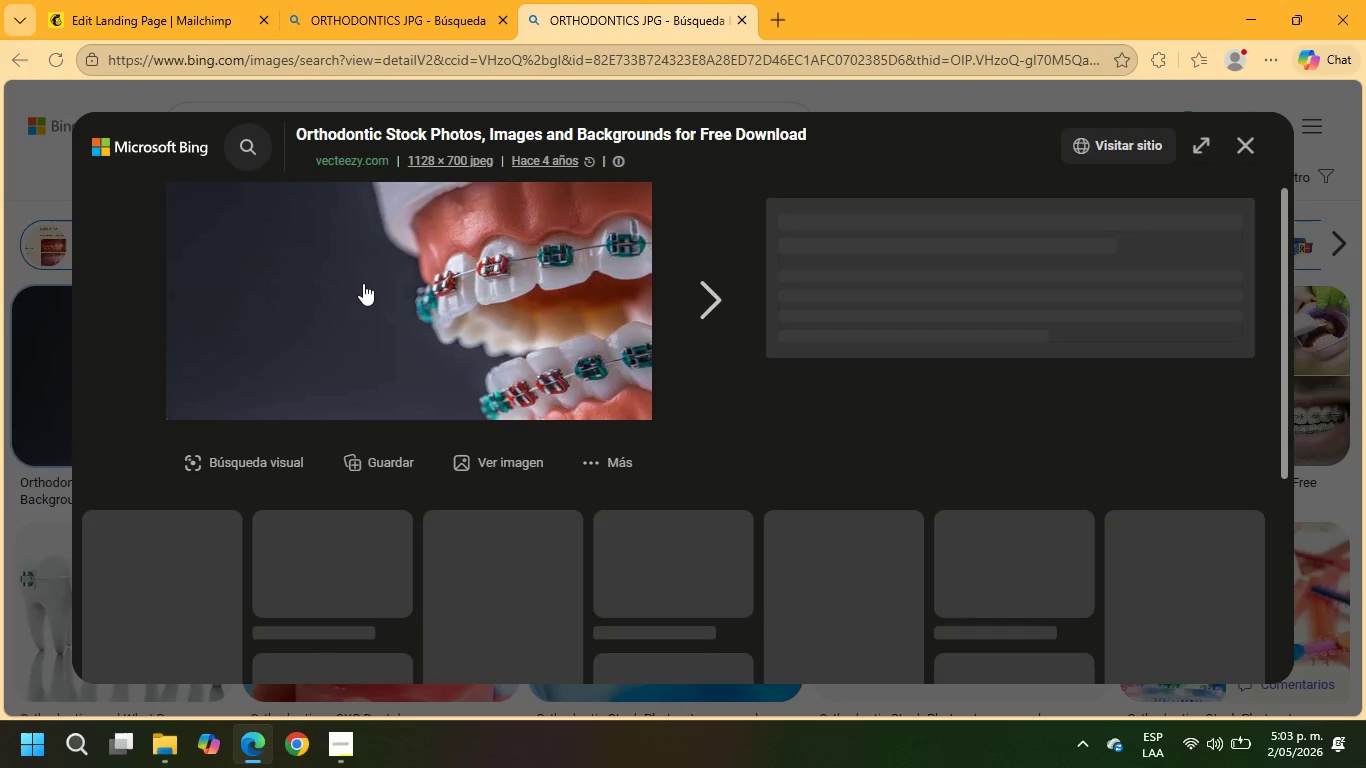 
right_click([368, 274])
 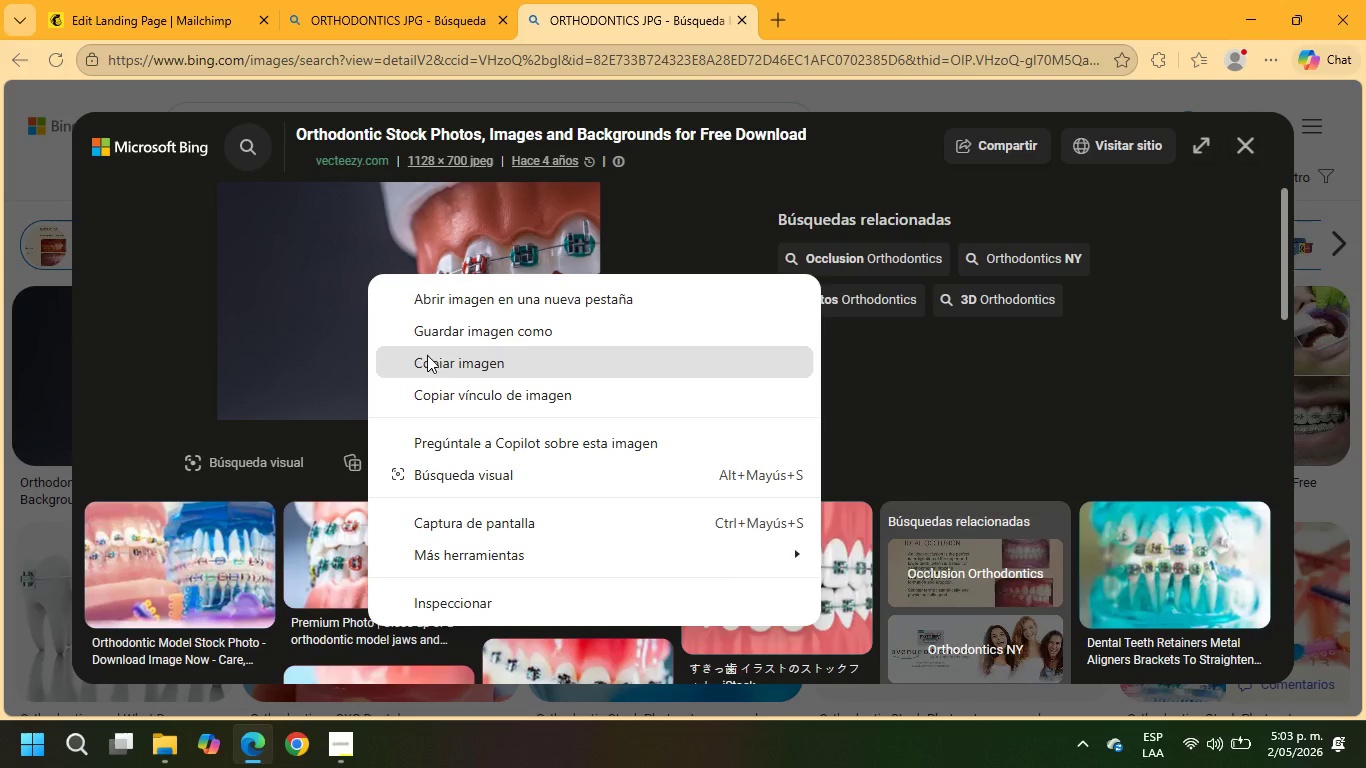 
left_click([431, 341])
 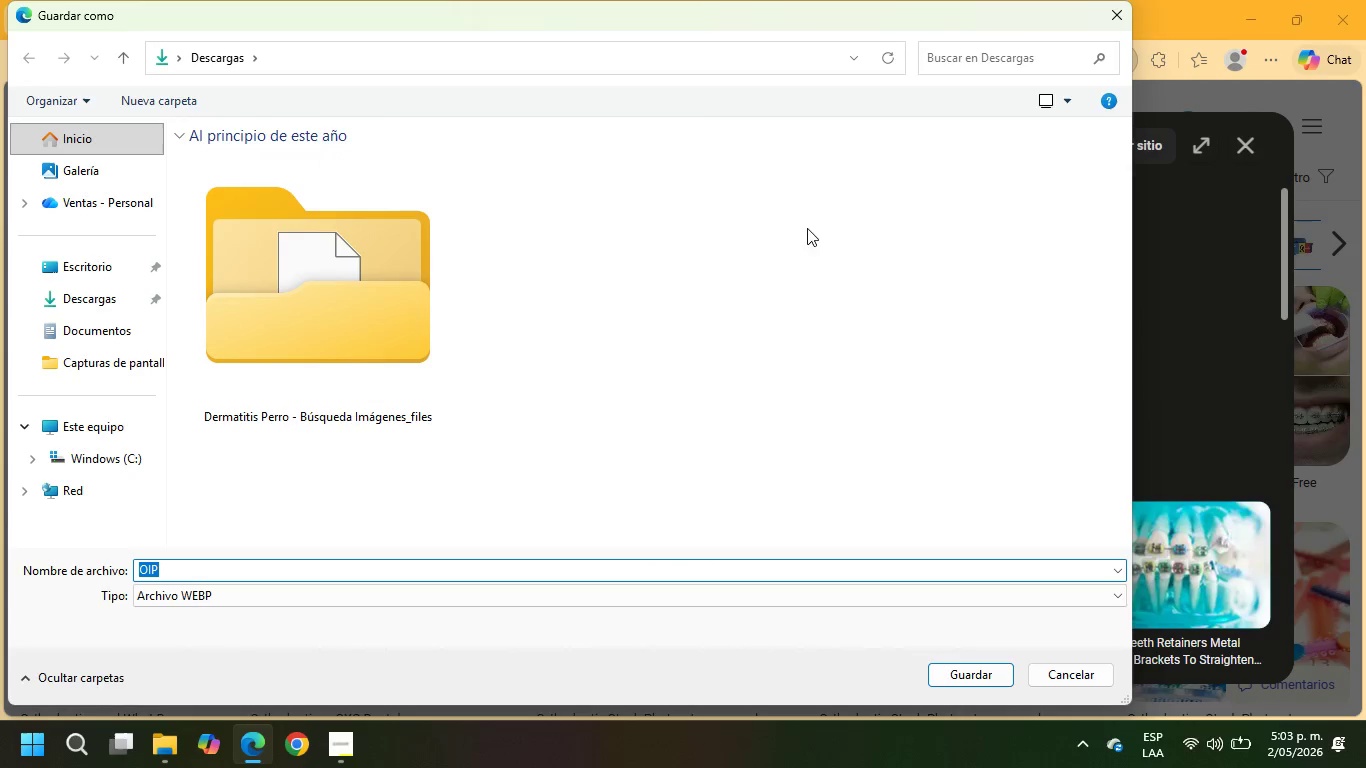 
left_click([1125, 12])
 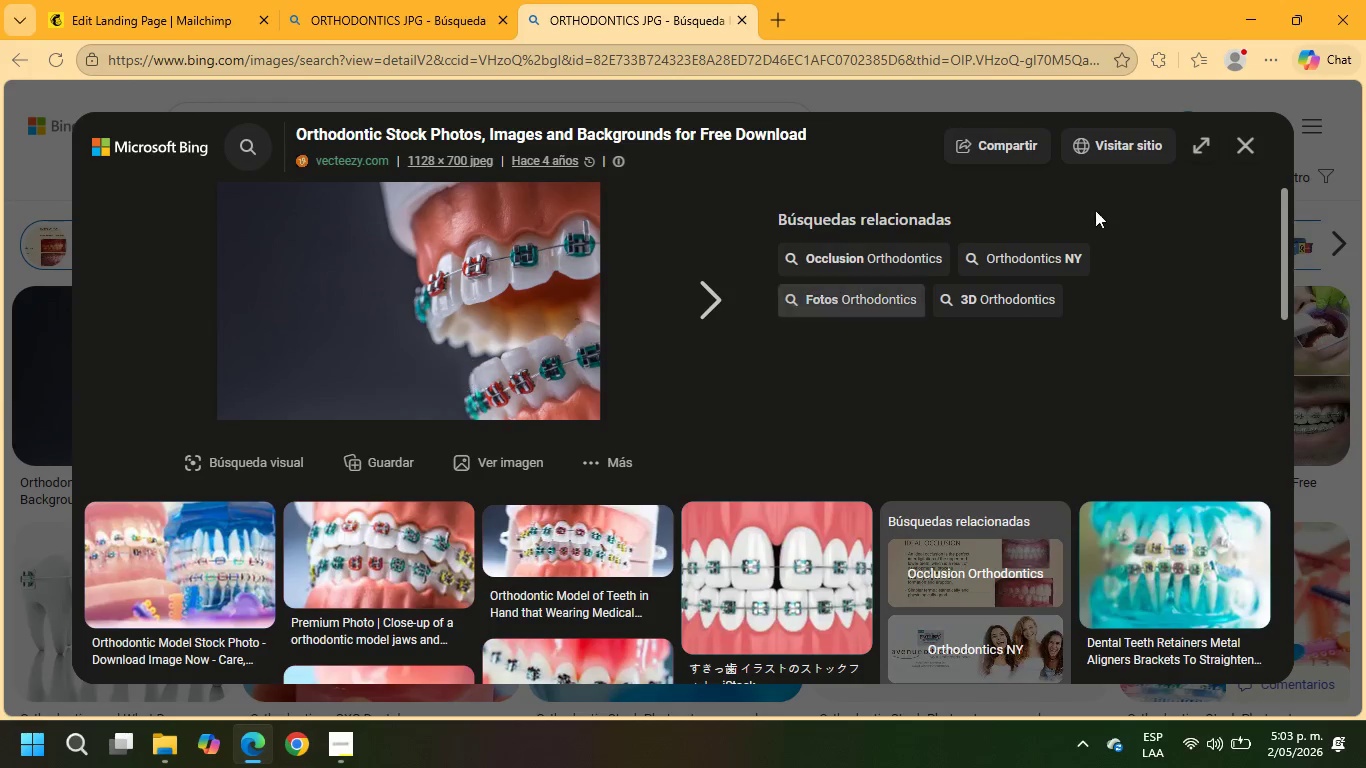 
left_click([1125, 143])
 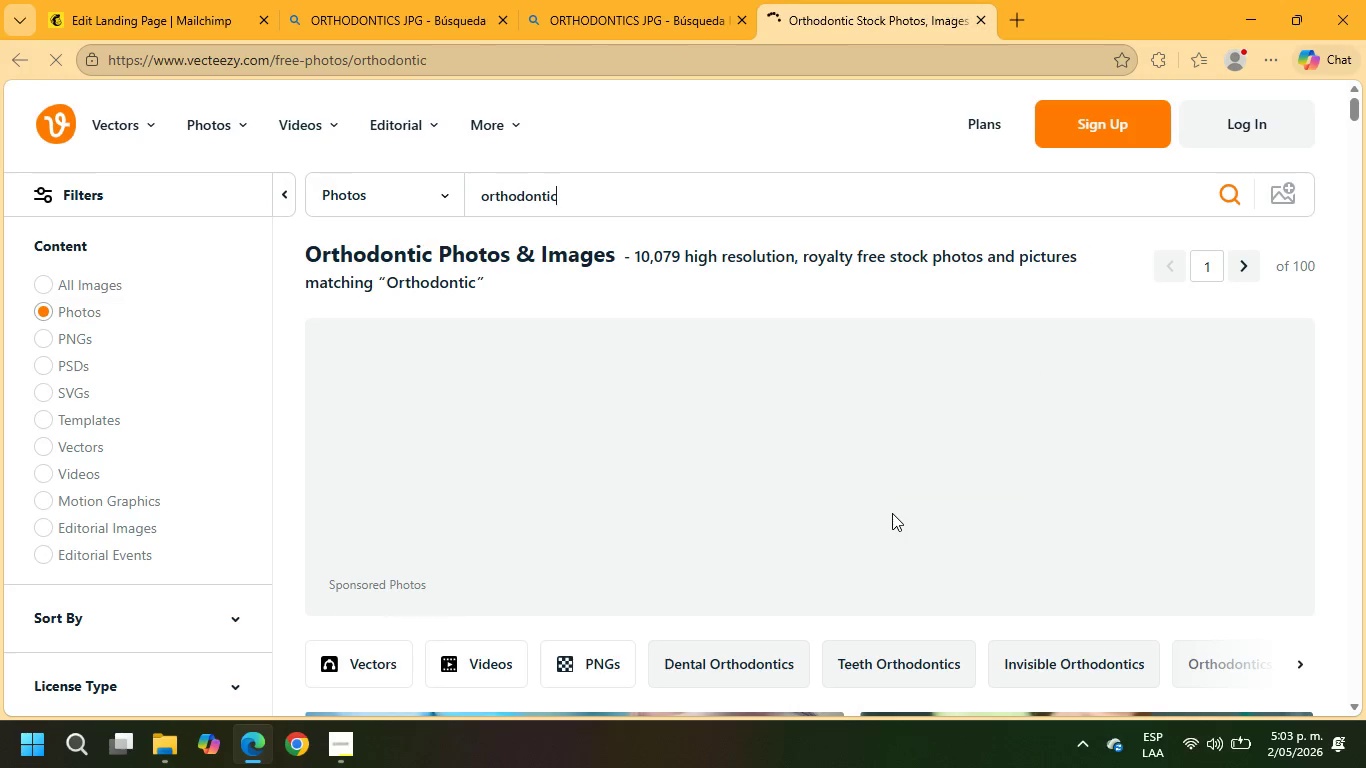 
scroll: coordinate [882, 449], scroll_direction: down, amount: 3.0
 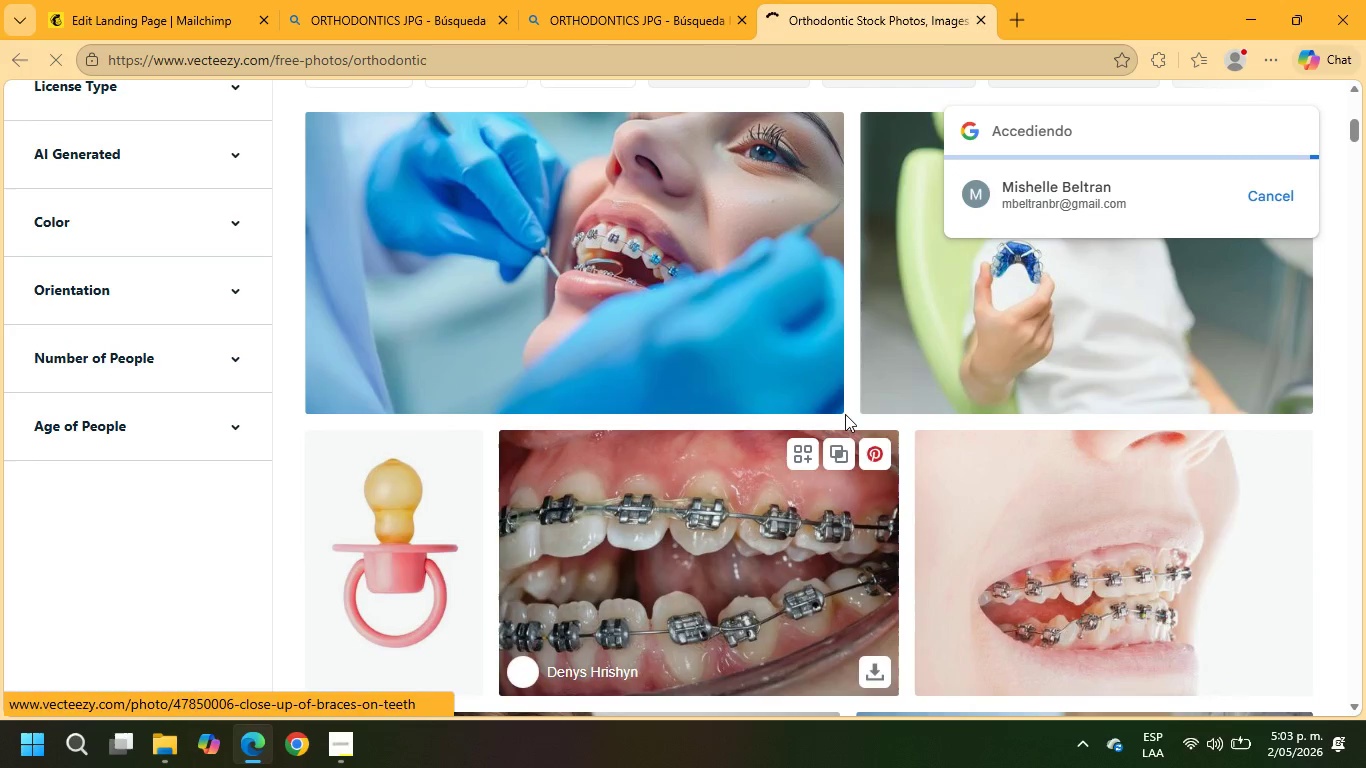 
left_click([687, 262])
 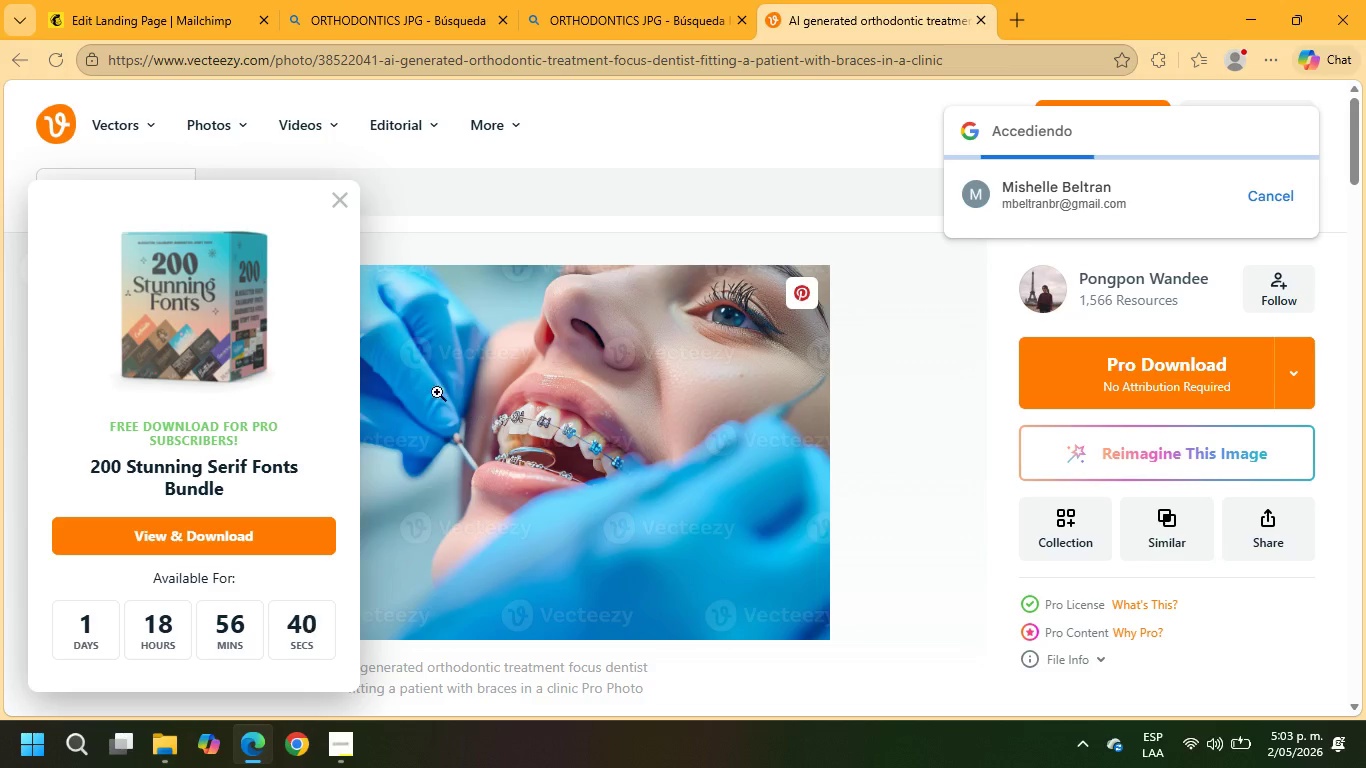 
wait(8.97)
 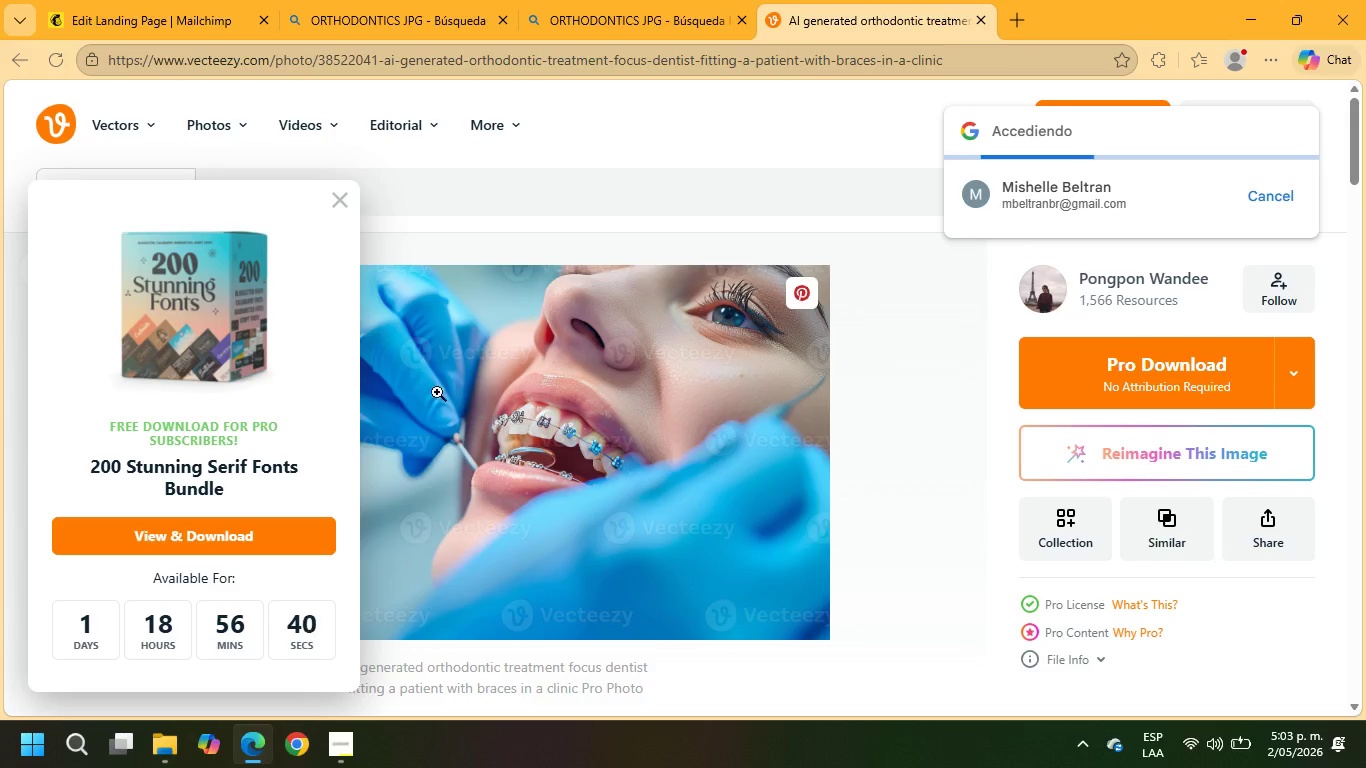 
left_click([1007, 198])
 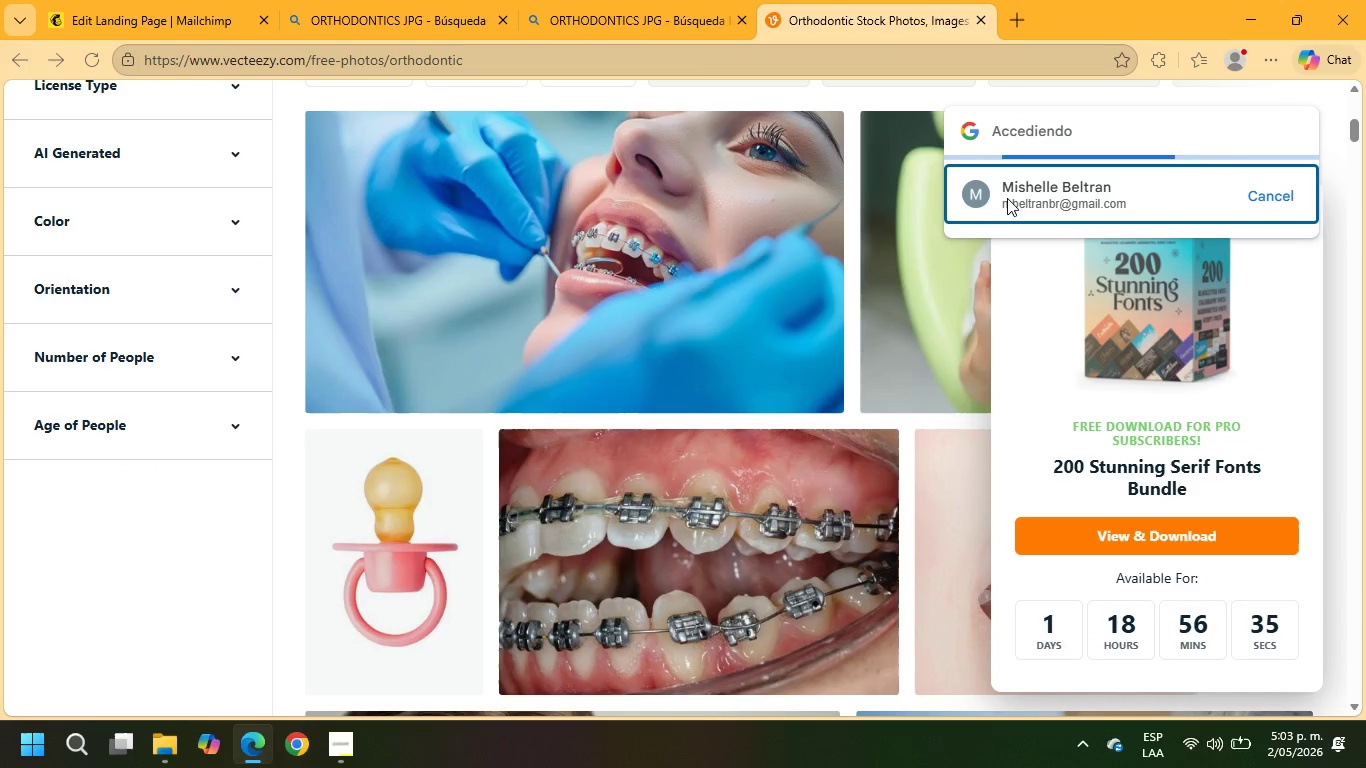 
left_click([1007, 198])
 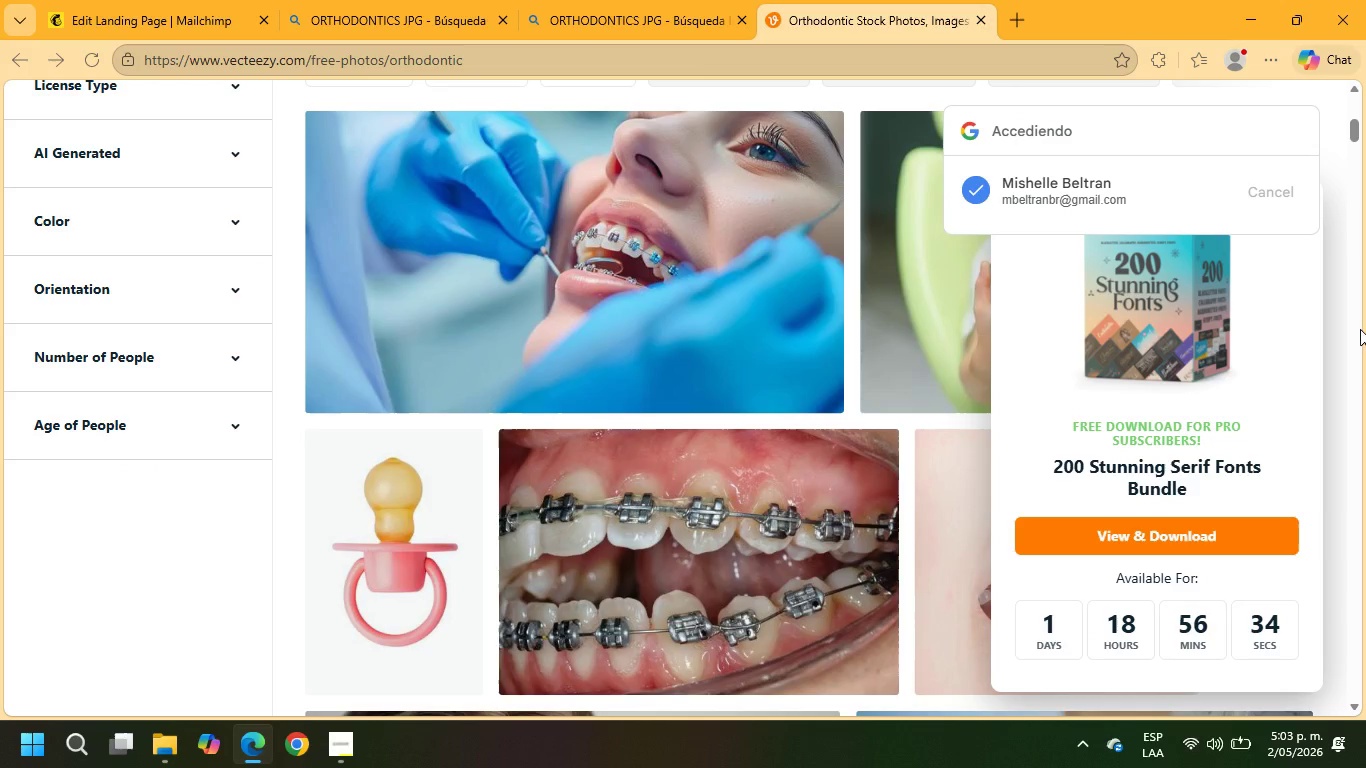 
left_click([1346, 324])
 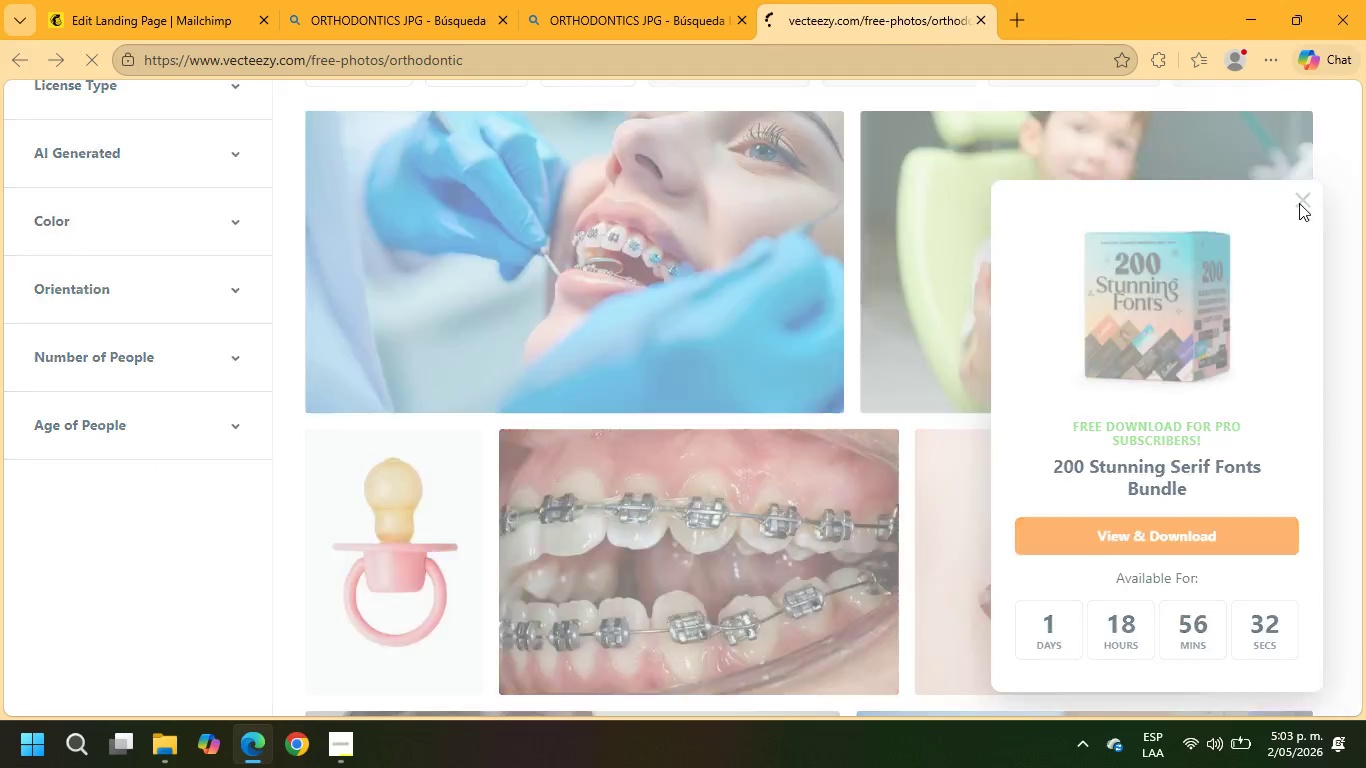 
mouse_move([816, 393])
 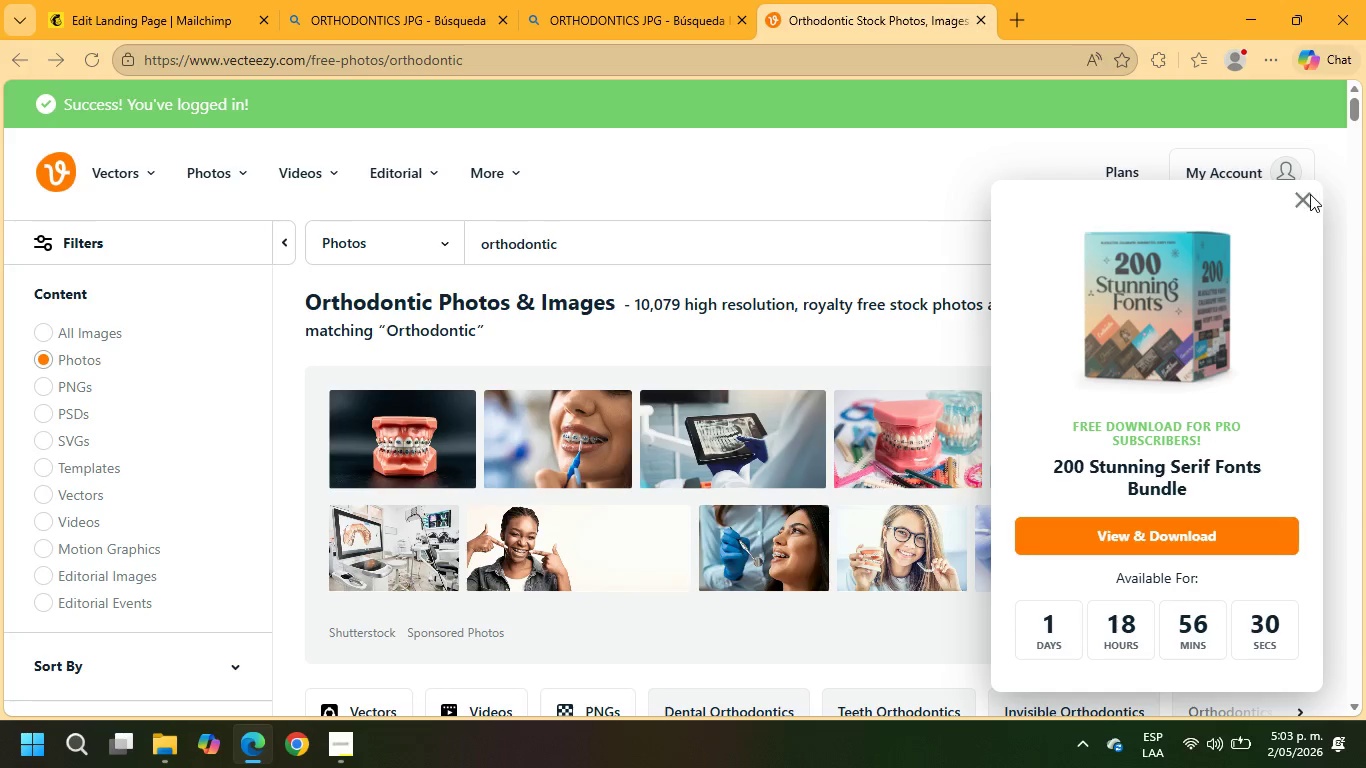 
left_click([1309, 197])
 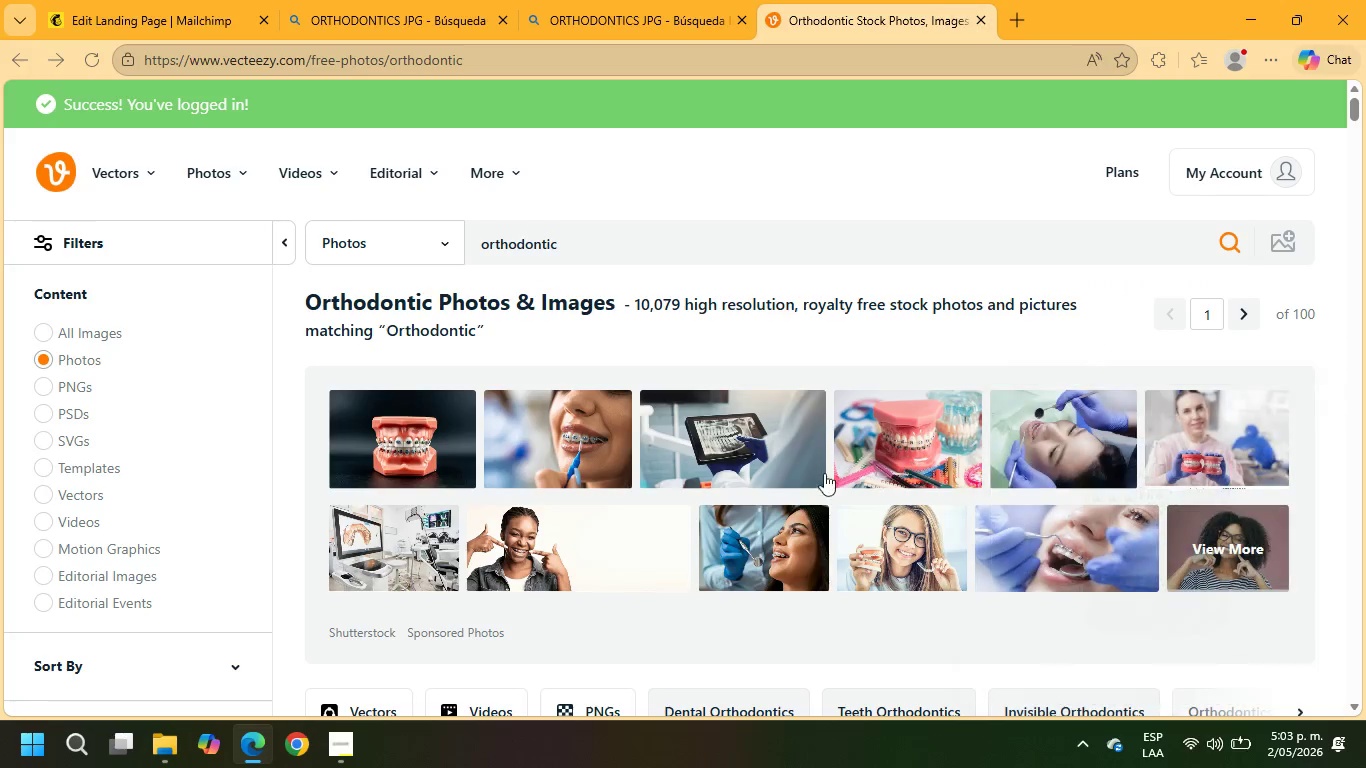 
scroll: coordinate [1070, 493], scroll_direction: down, amount: 9.0
 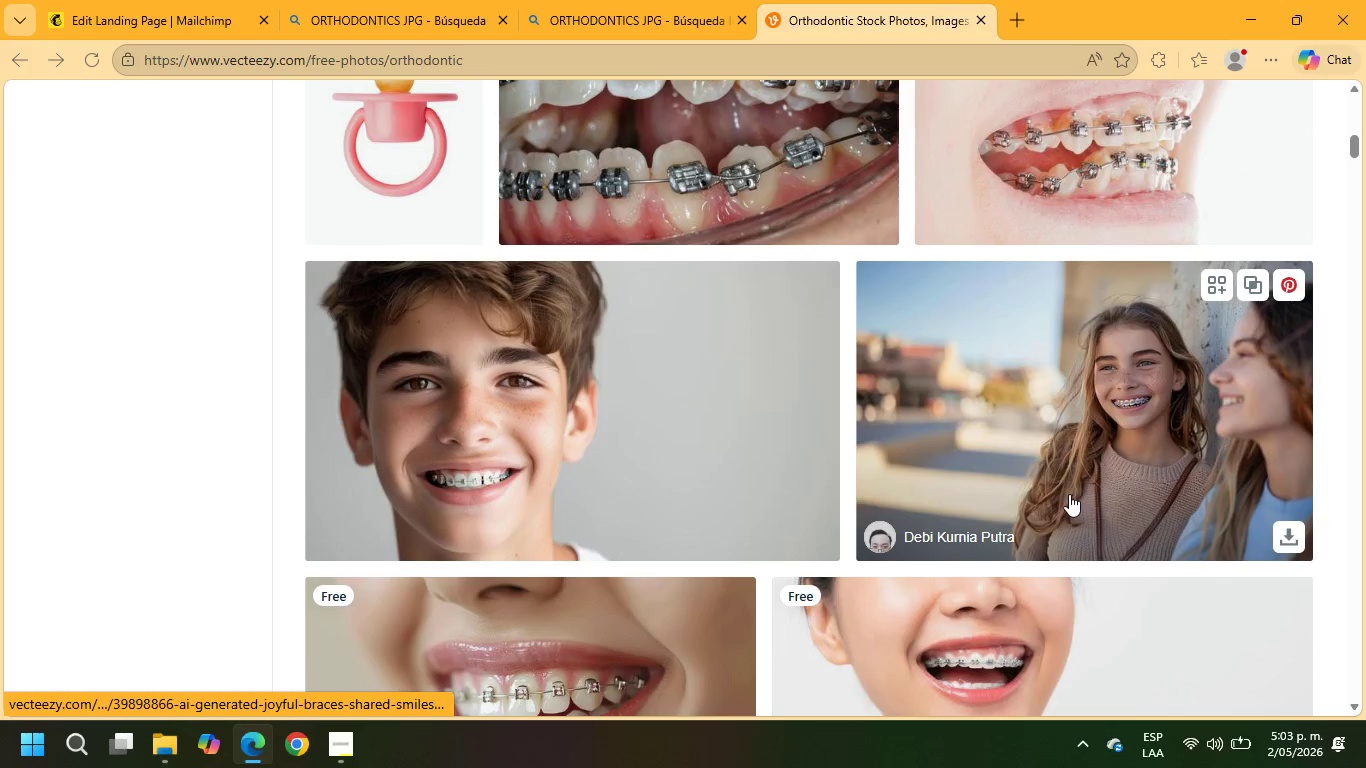 
scroll: coordinate [1067, 491], scroll_direction: up, amount: 9.0
 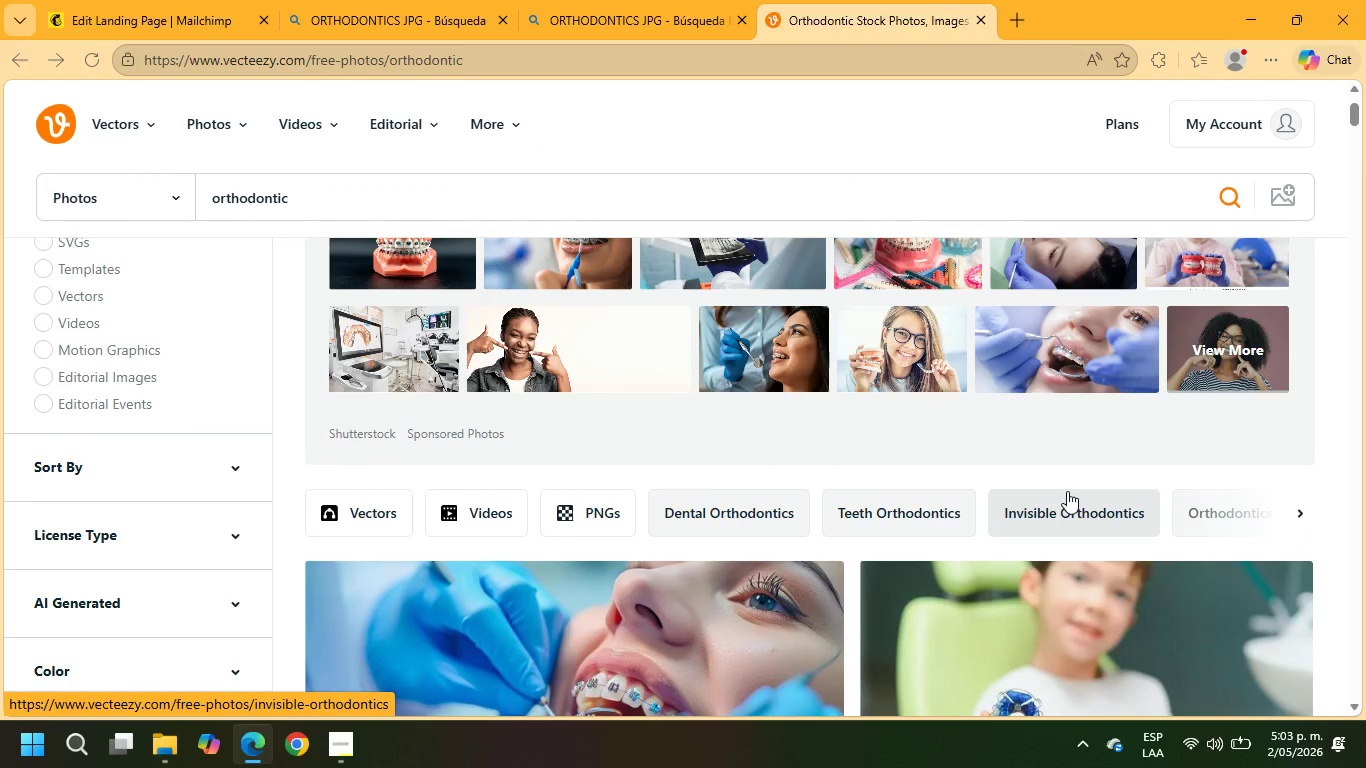 
scroll: coordinate [1062, 487], scroll_direction: down, amount: 5.0
 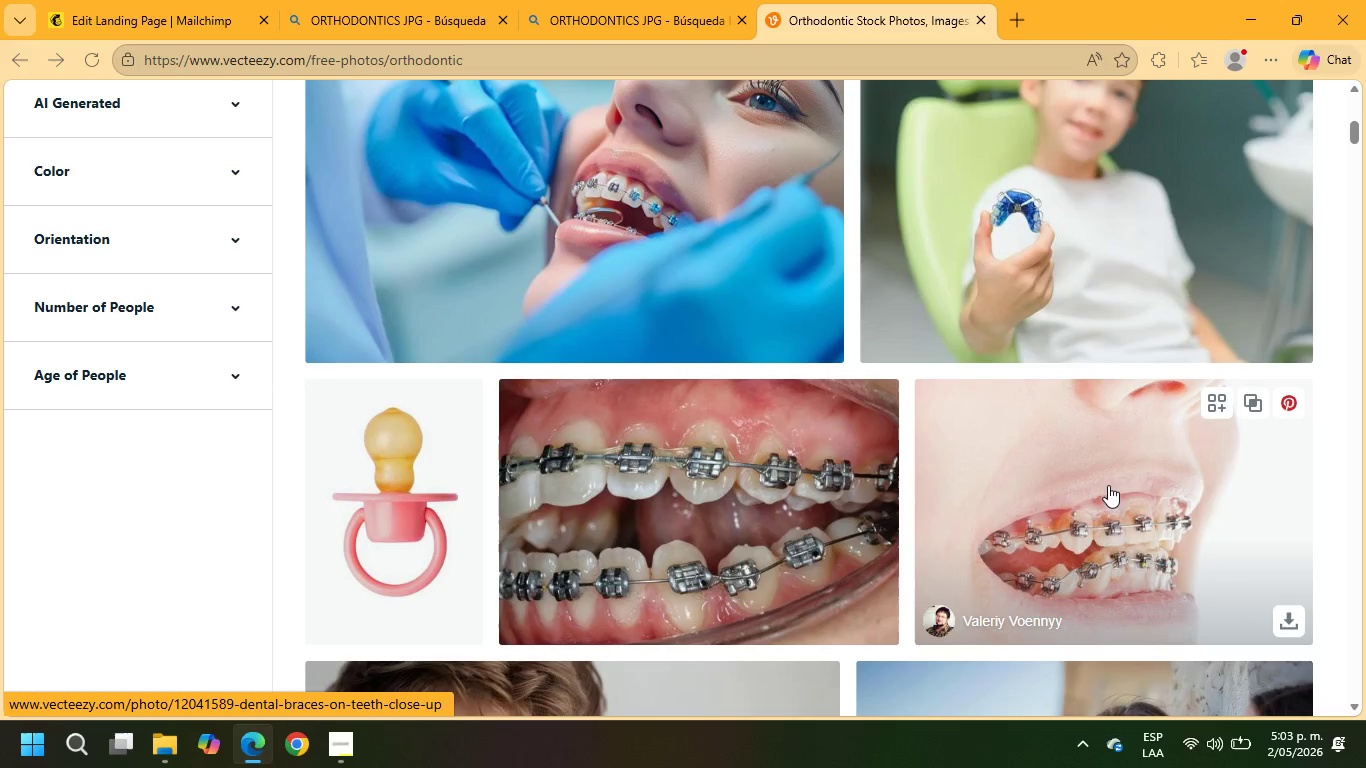 
left_click([1118, 480])
 